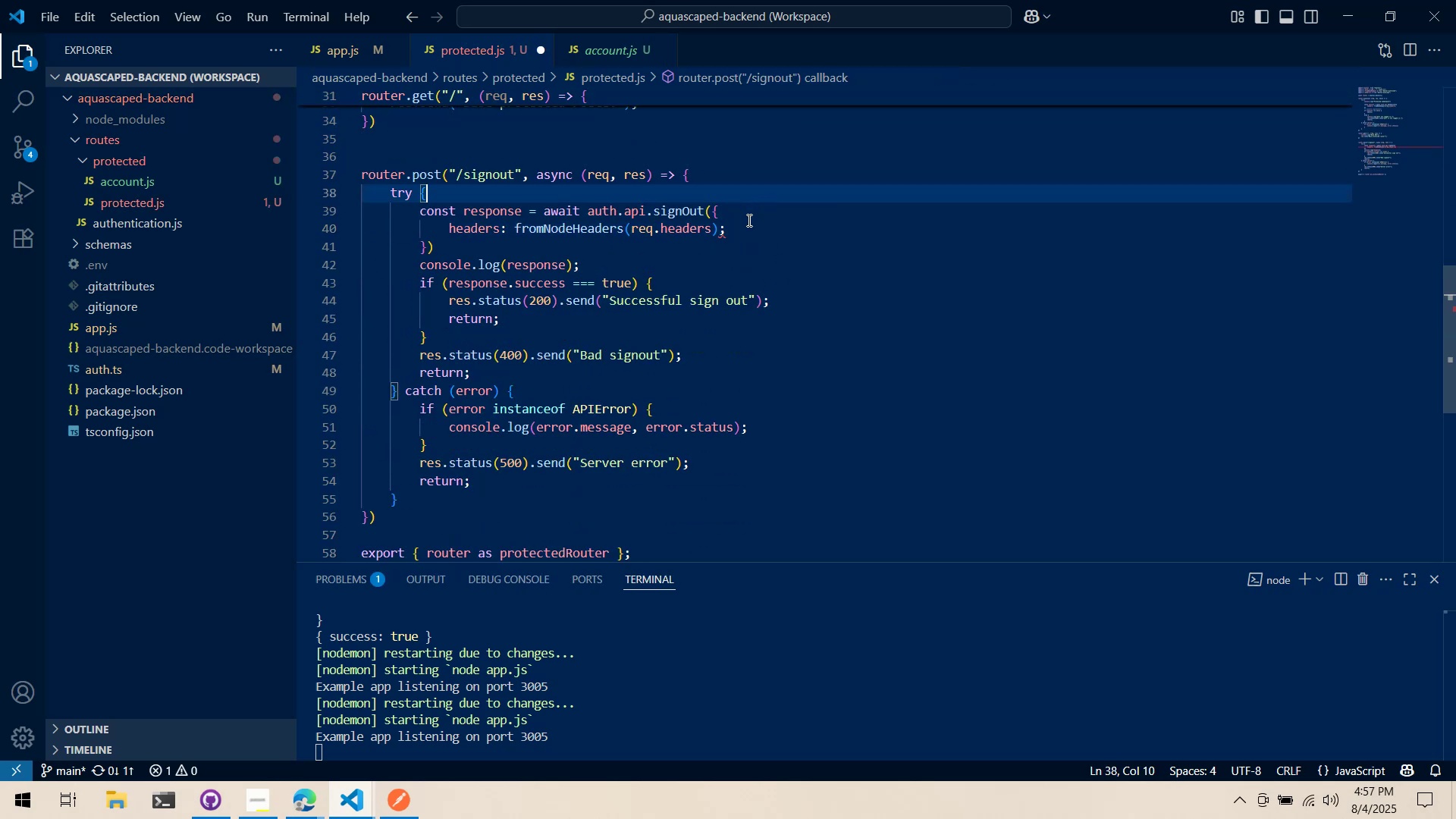 
left_click([748, 221])
 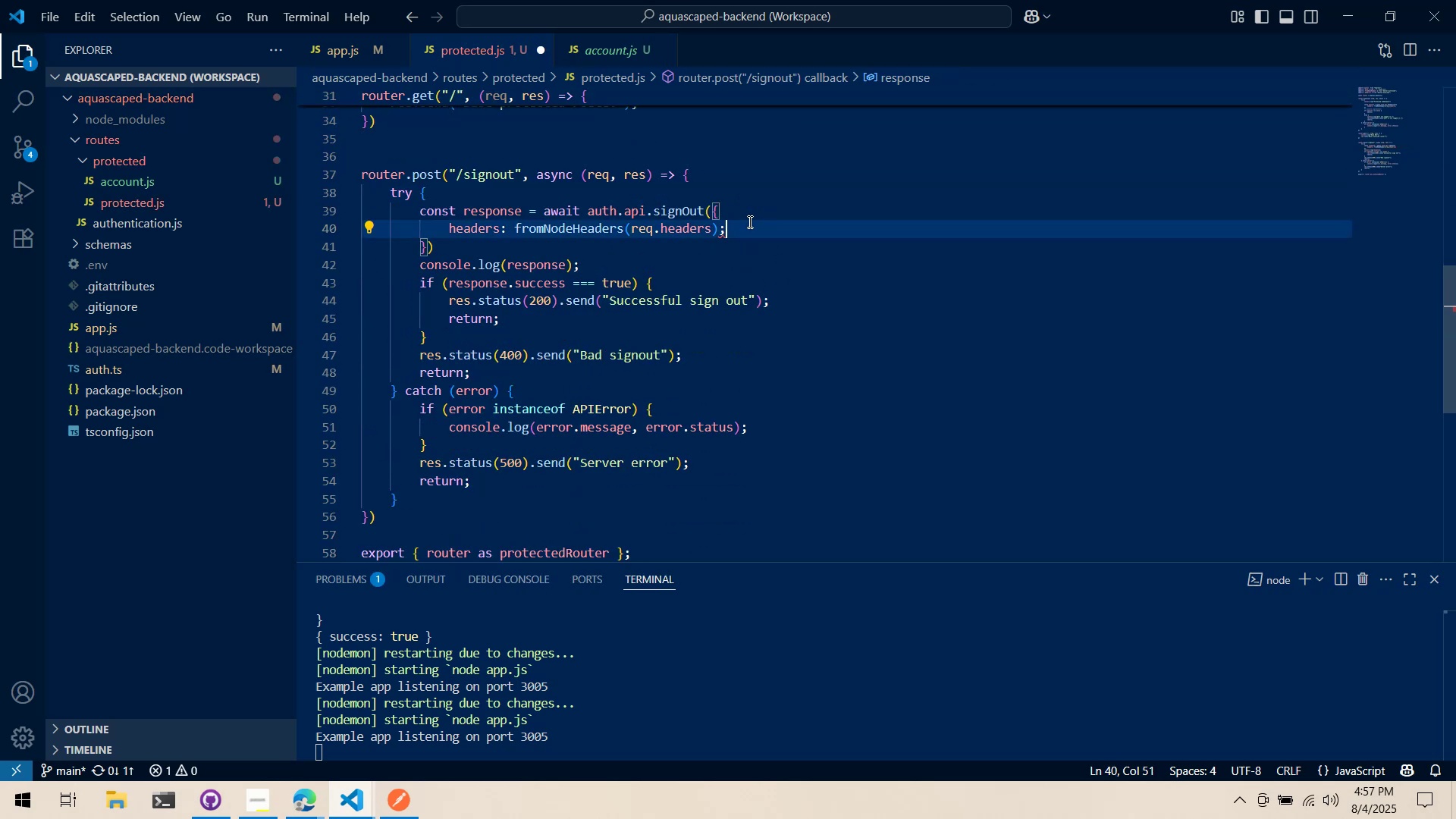 
key(Control+ControlLeft)
 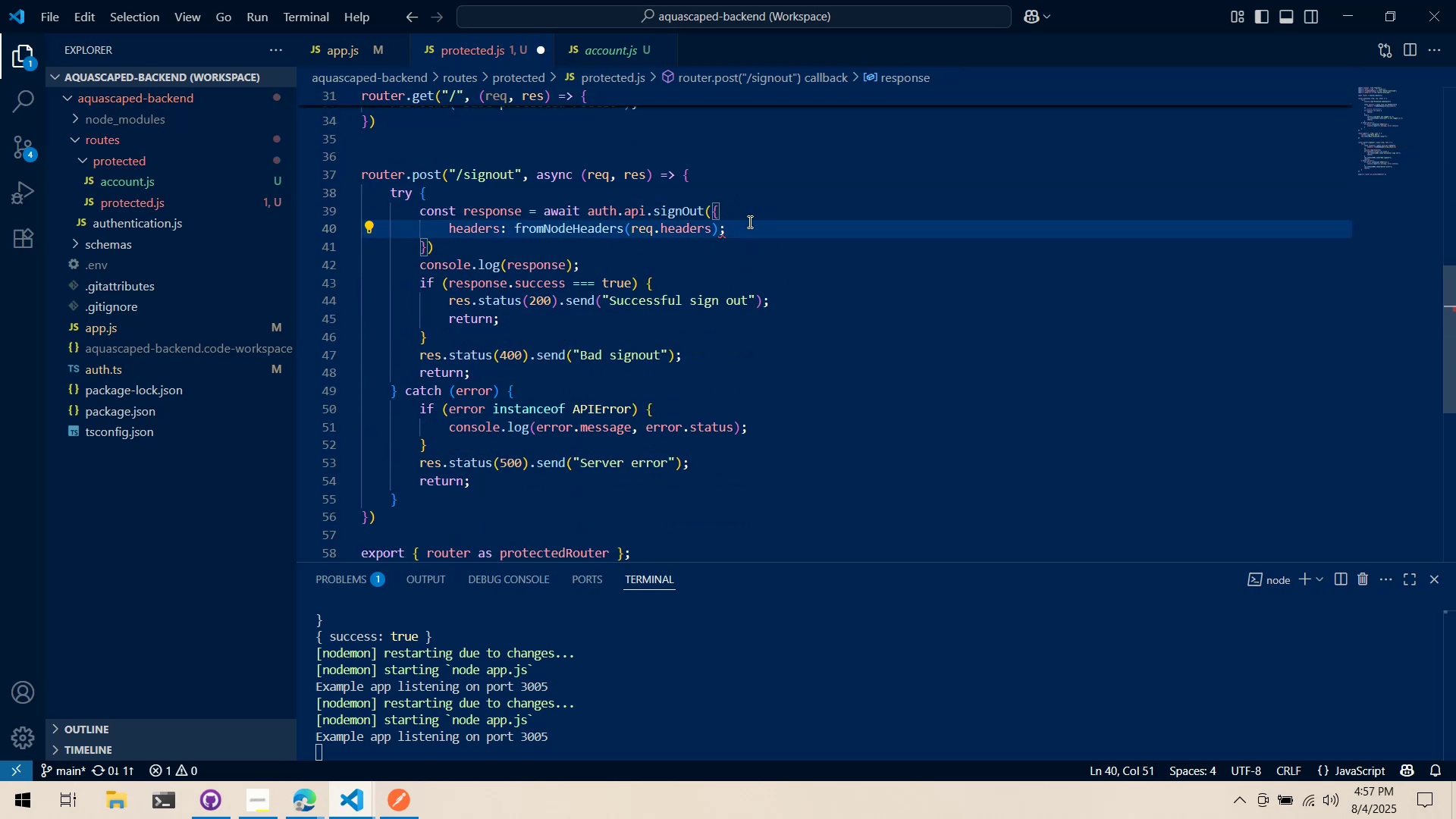 
key(Control+Z)
 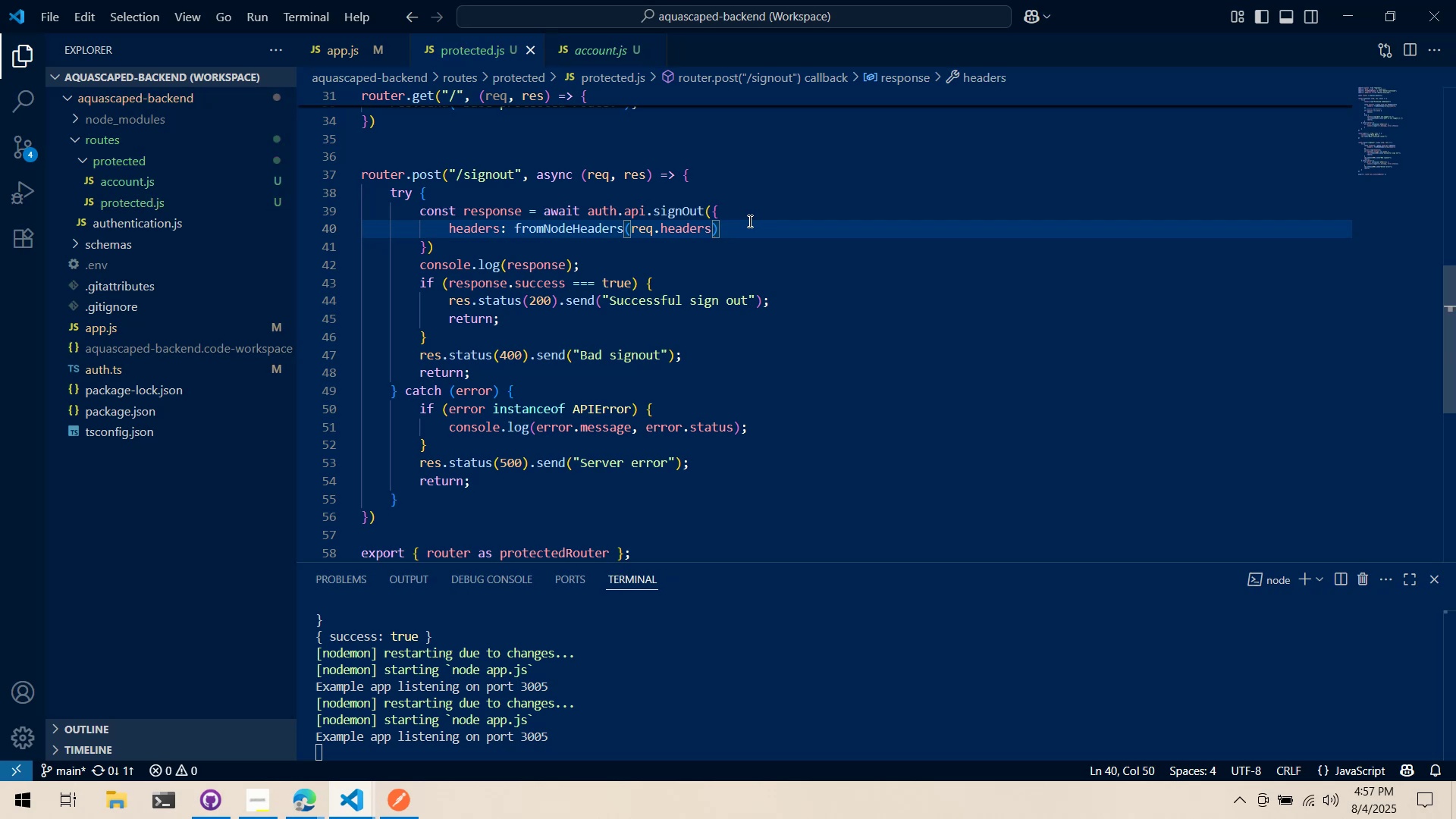 
left_click([746, 204])
 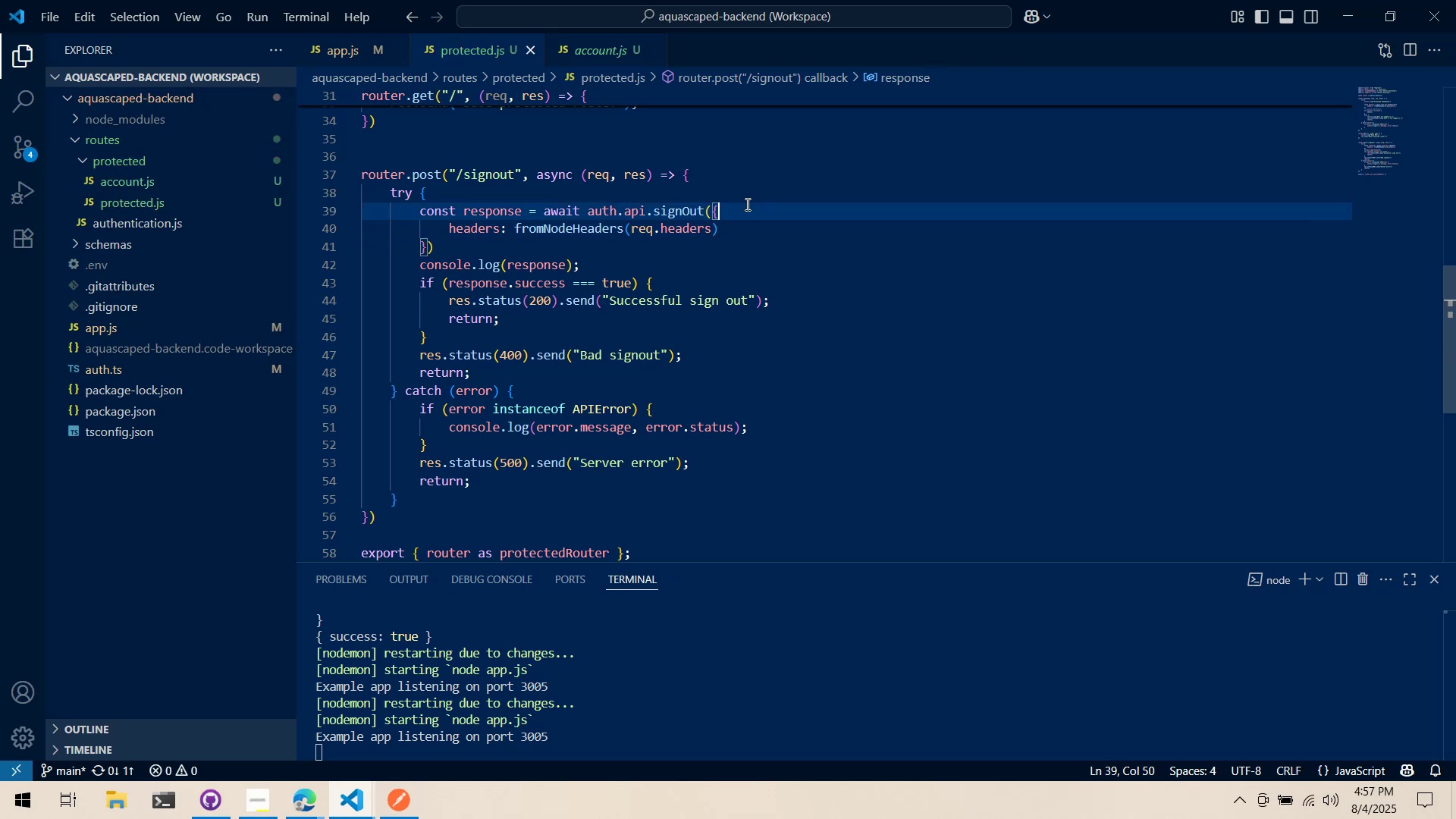 
key(Control+S)
 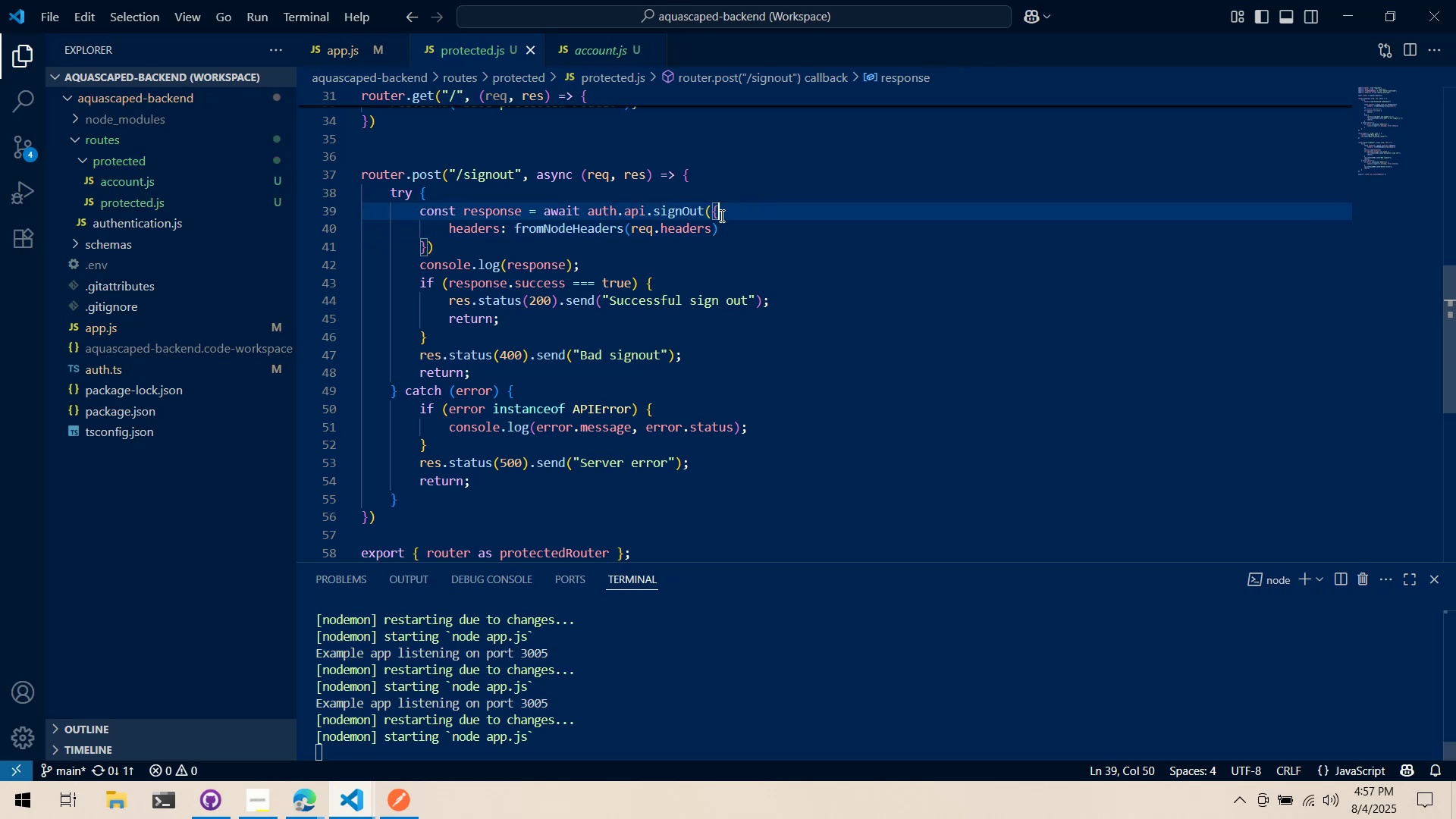 
scroll: coordinate [720, 215], scroll_direction: down, amount: 1.0
 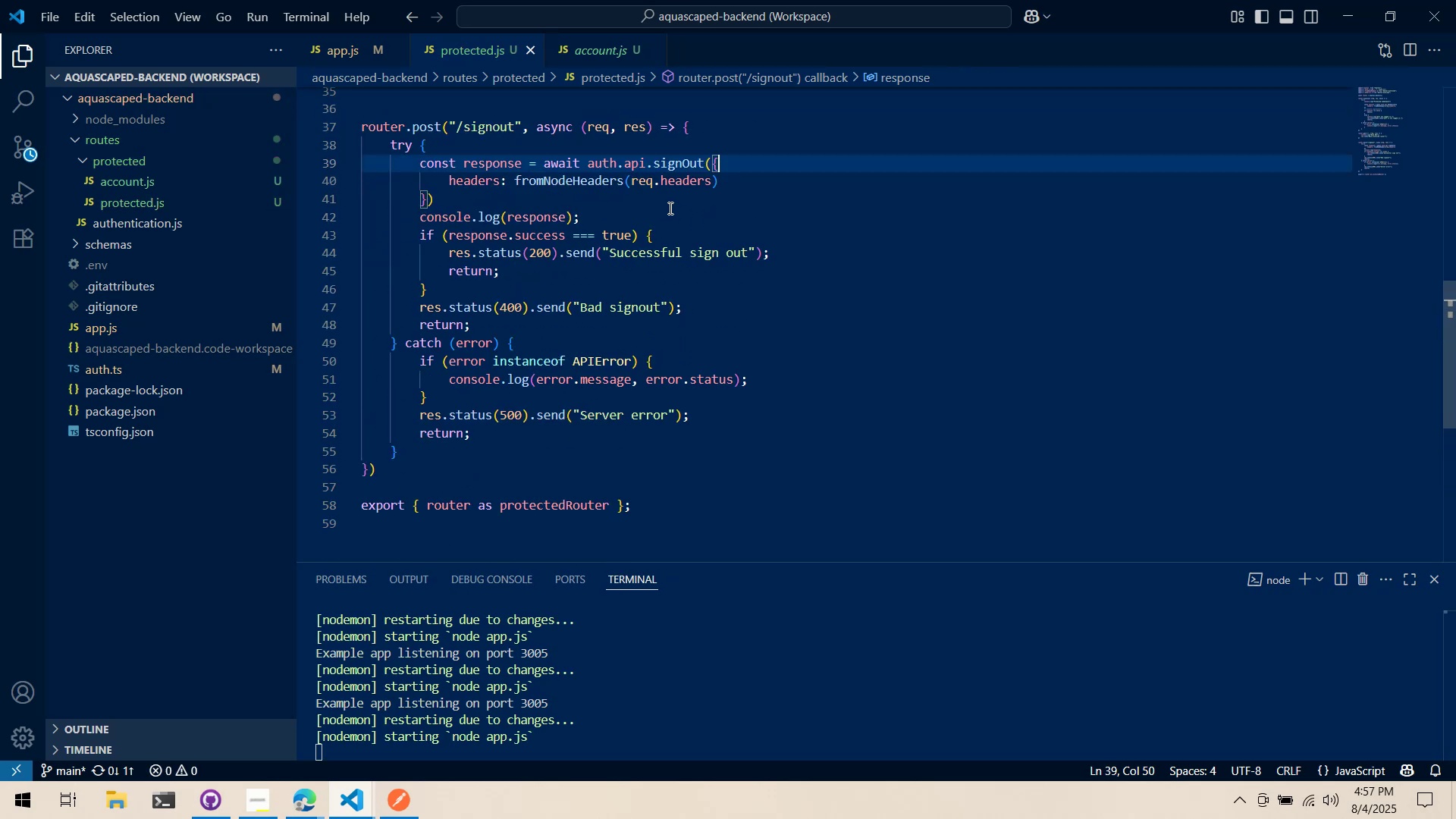 
left_click([648, 196])
 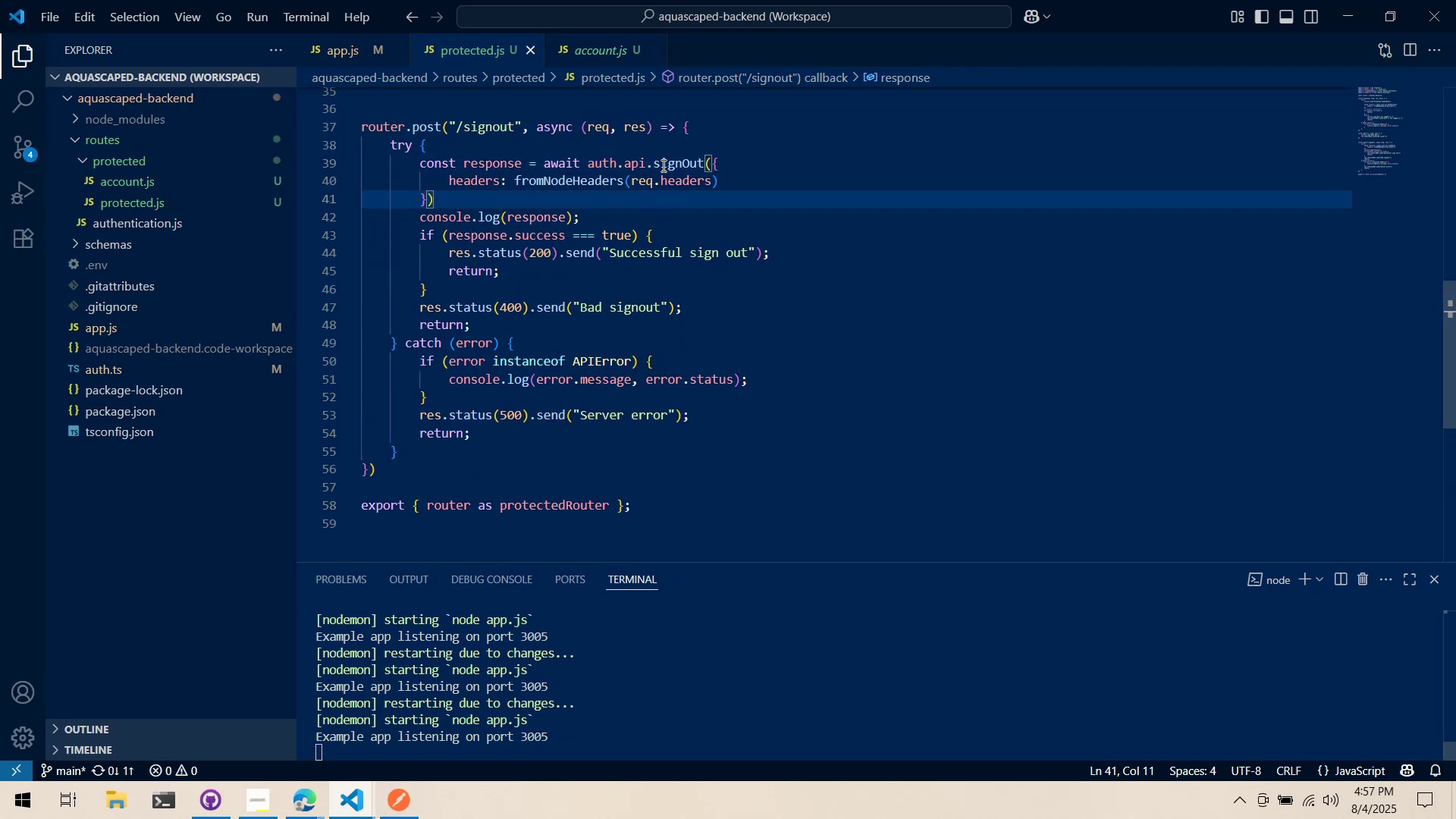 
key(Semicolon)
 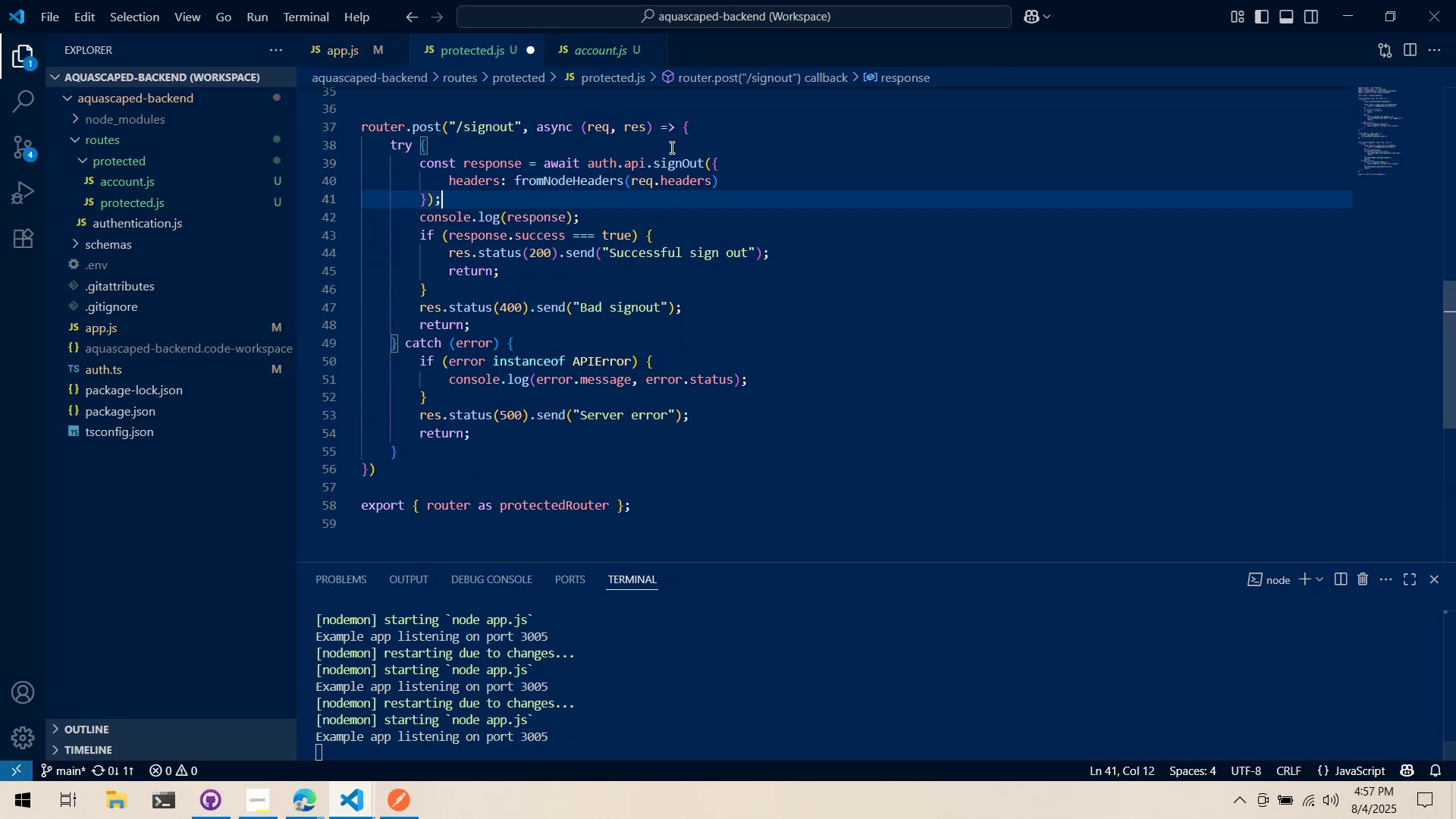 
scroll: coordinate [670, 147], scroll_direction: up, amount: 11.0
 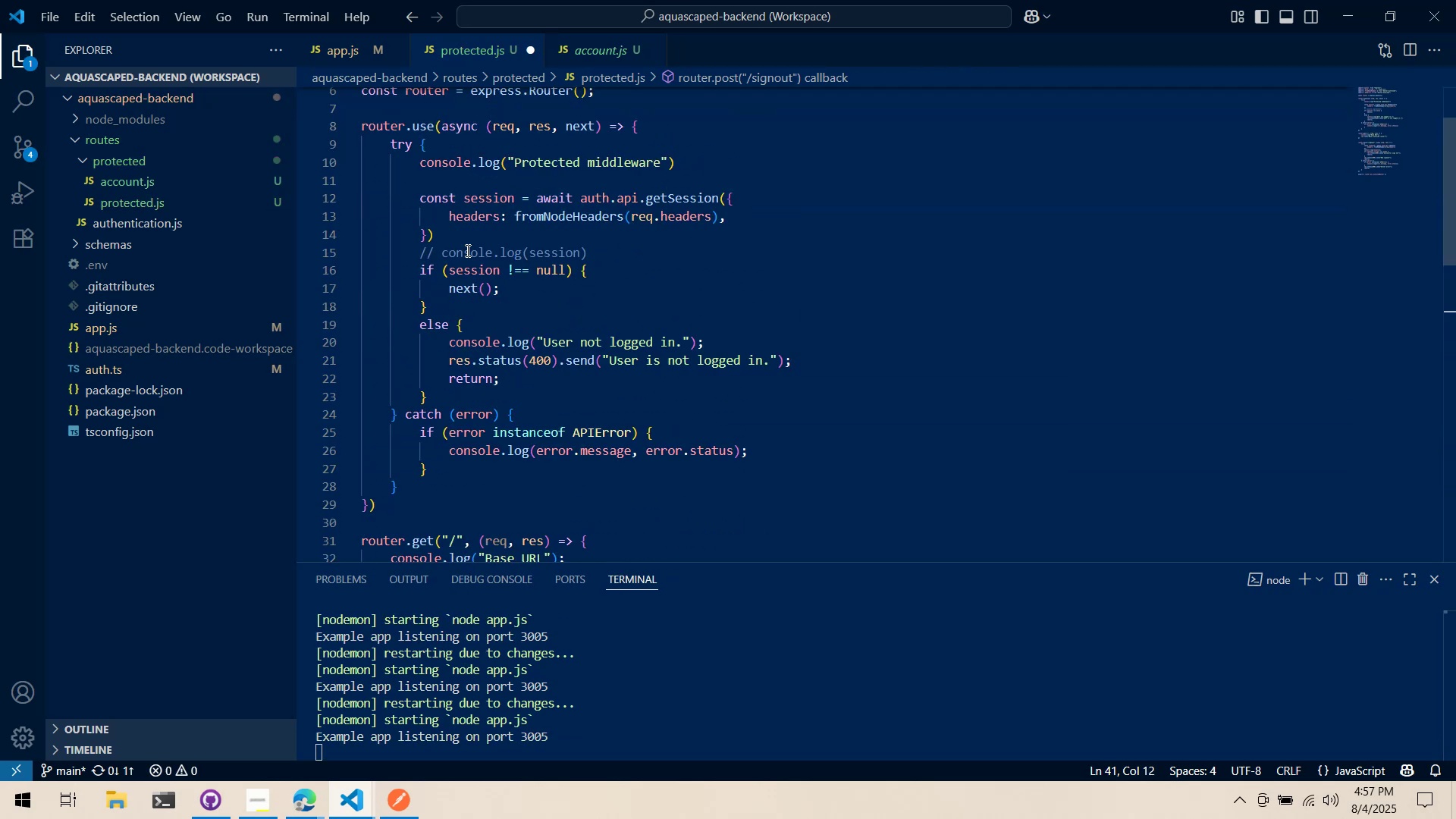 
left_click([484, 234])
 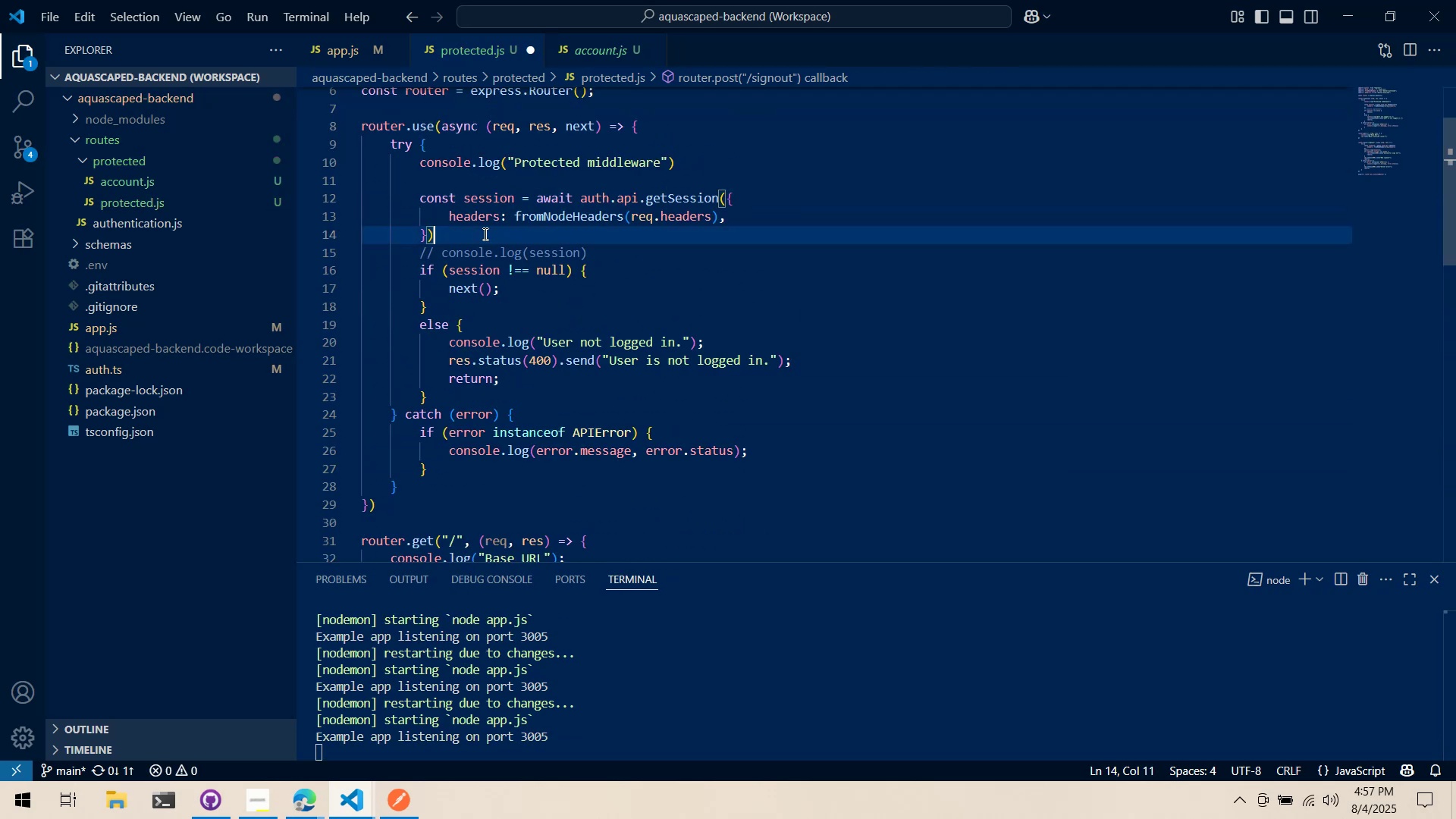 
key(Semicolon)
 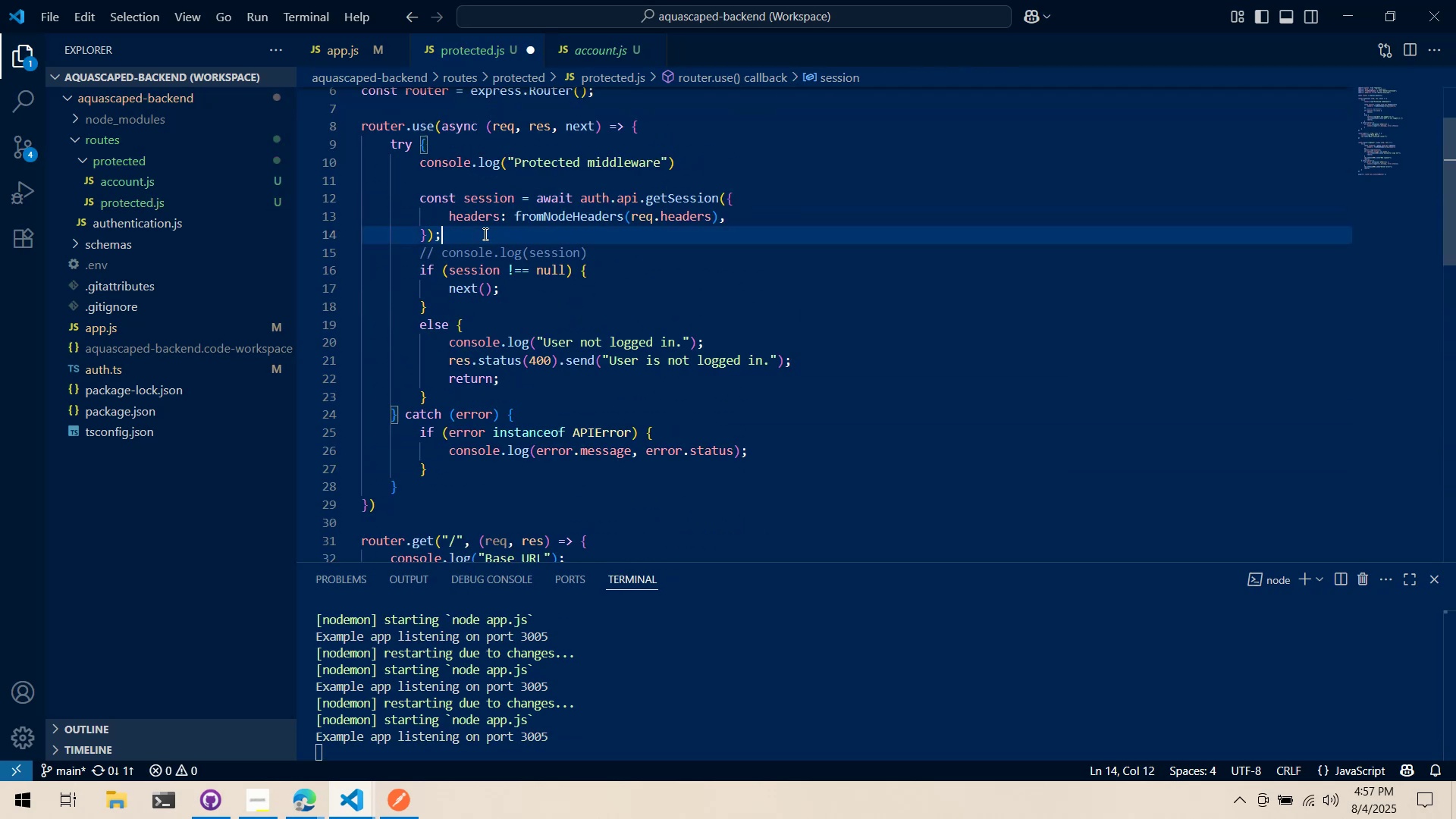 
scroll: coordinate [484, 234], scroll_direction: up, amount: 9.0
 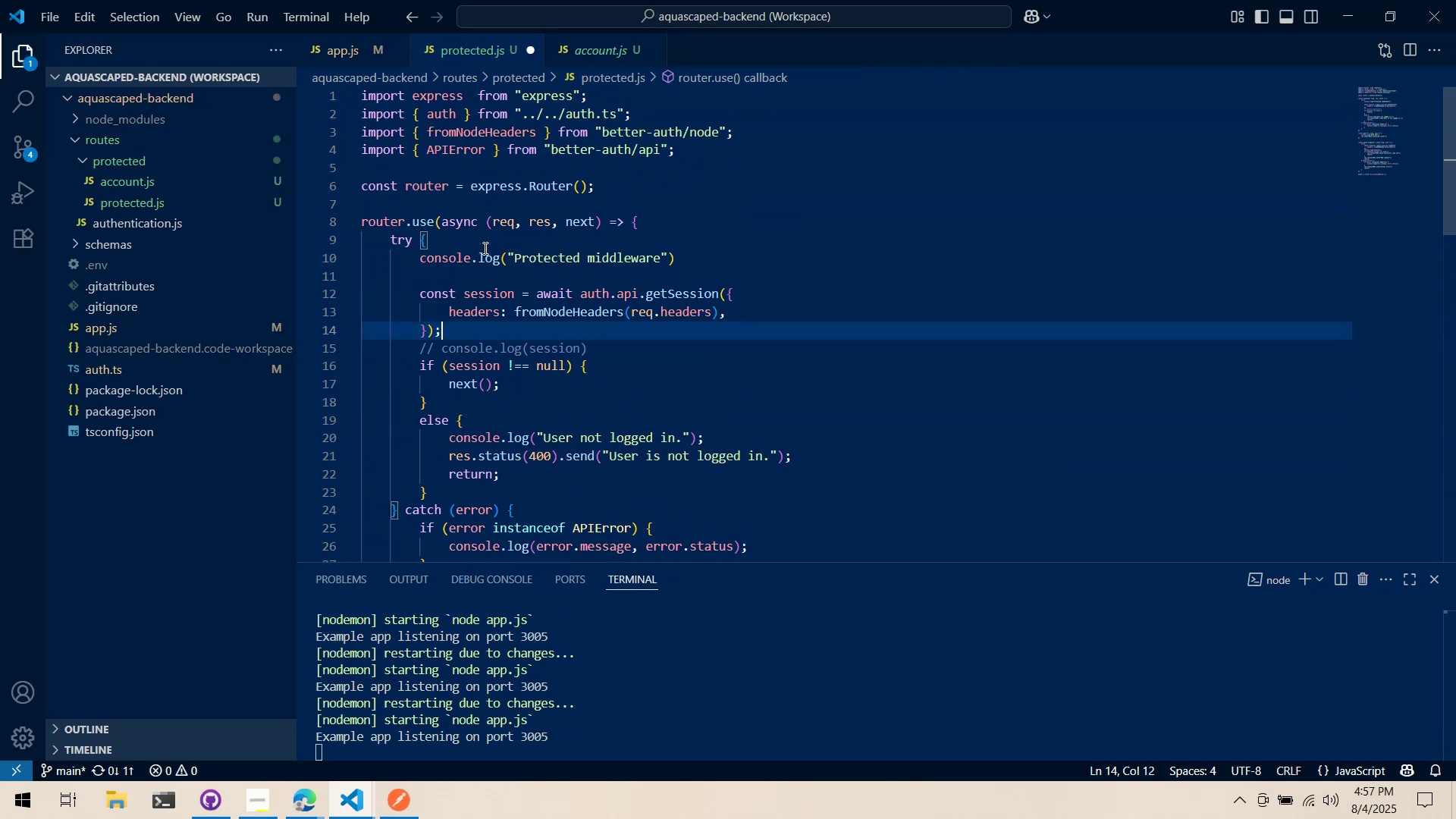 
left_click([484, 248])
 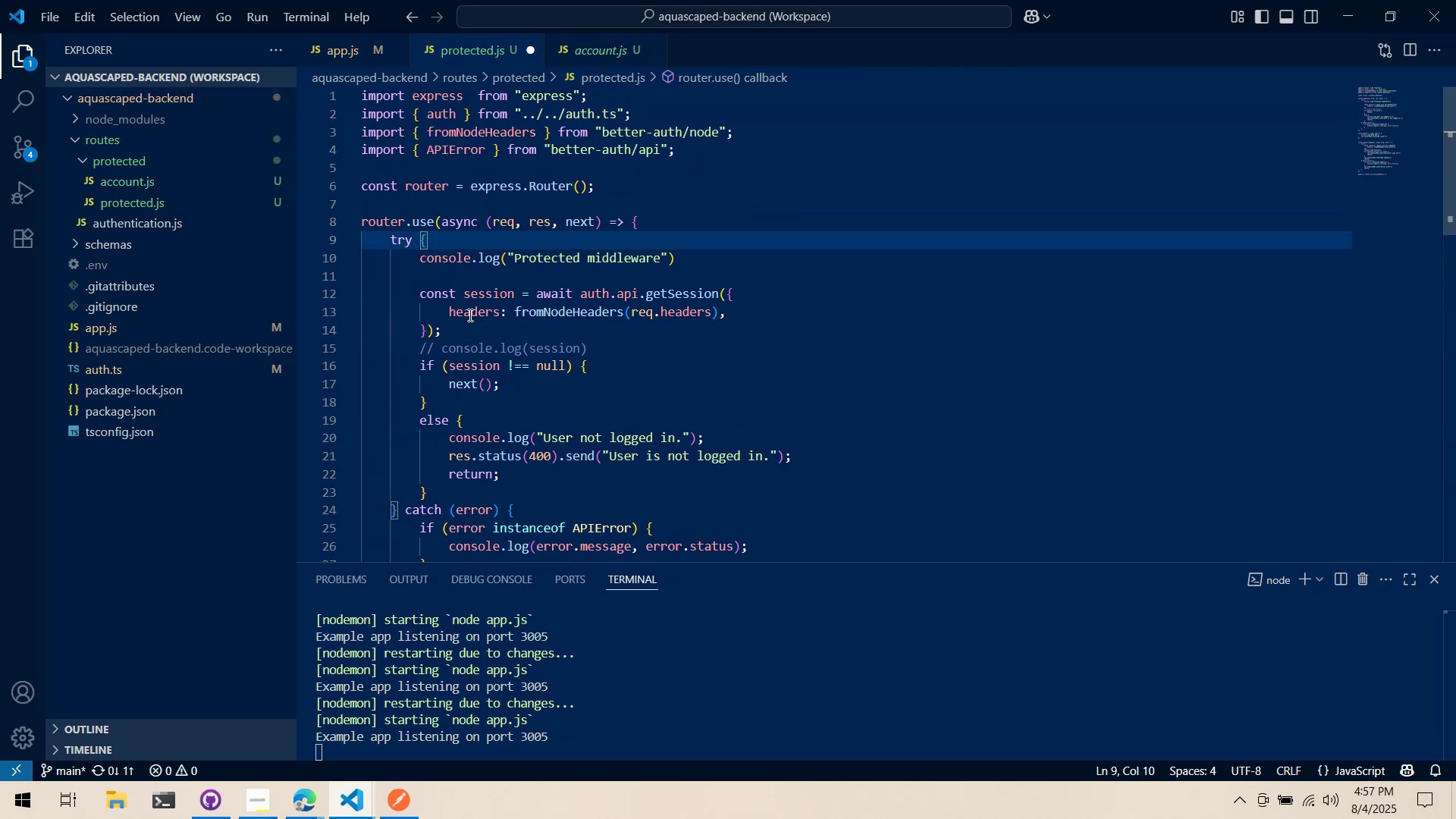 
left_click([458, 324])
 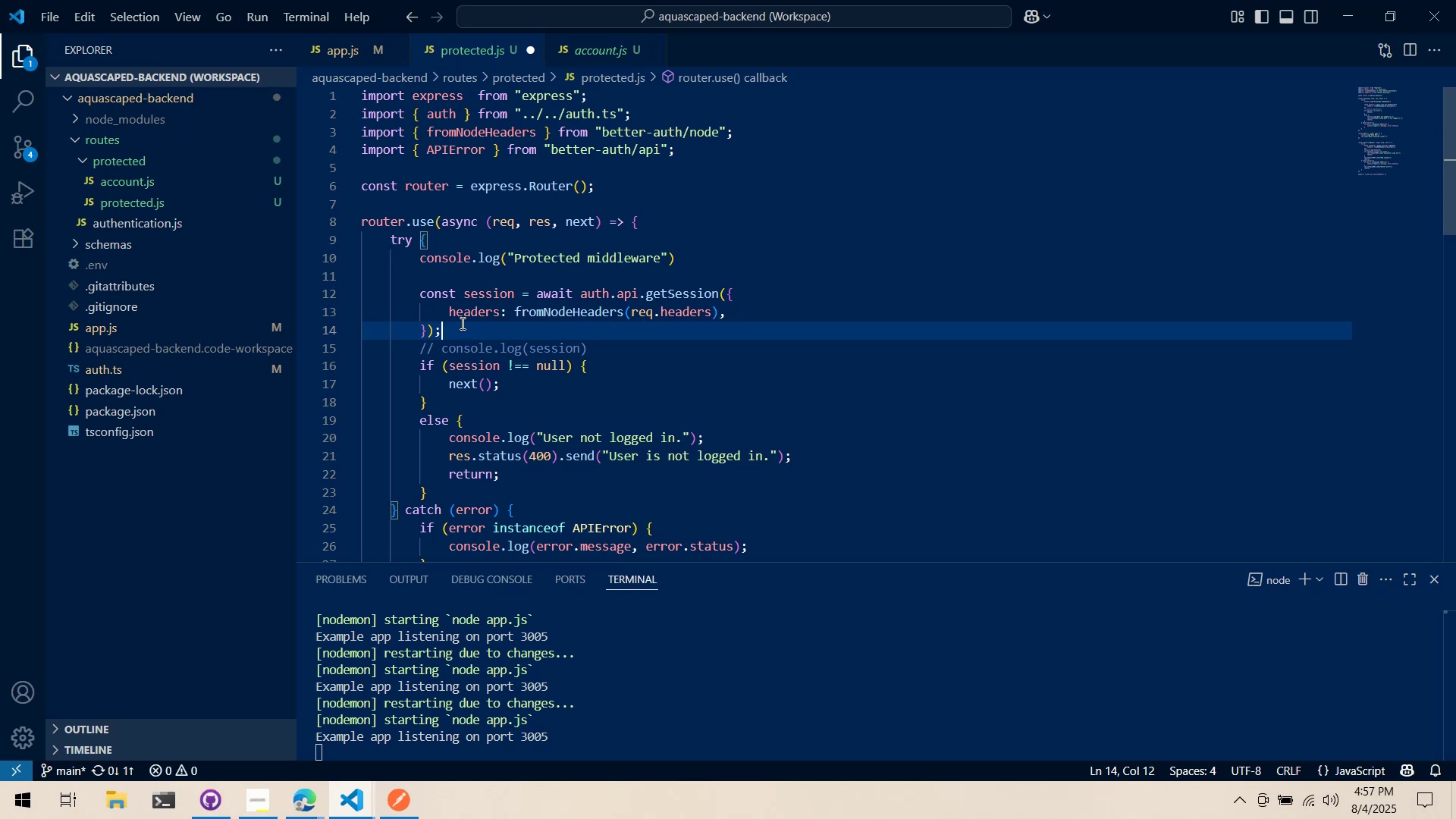 
key(Control+S)
 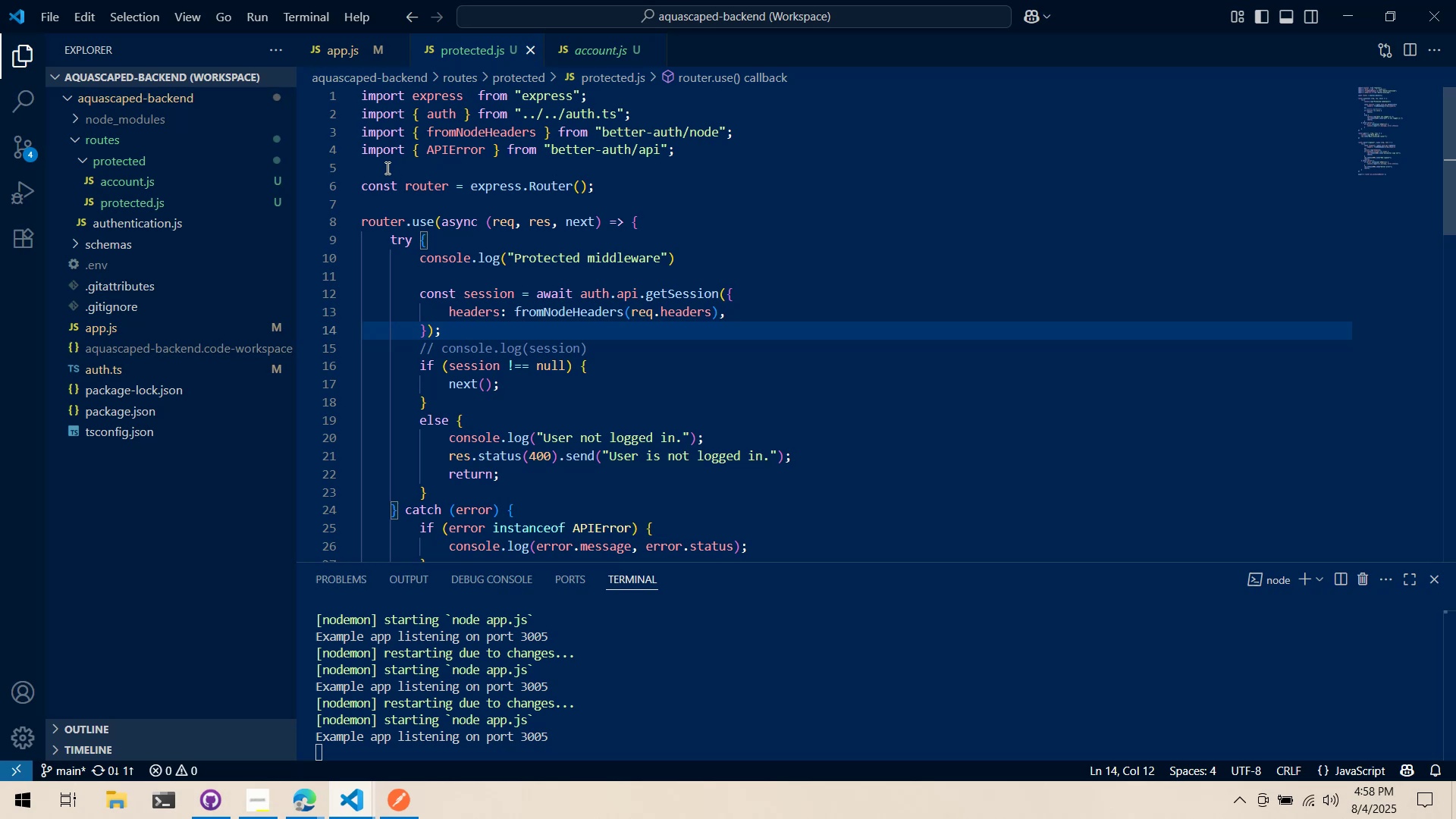 
wait(74.42)
 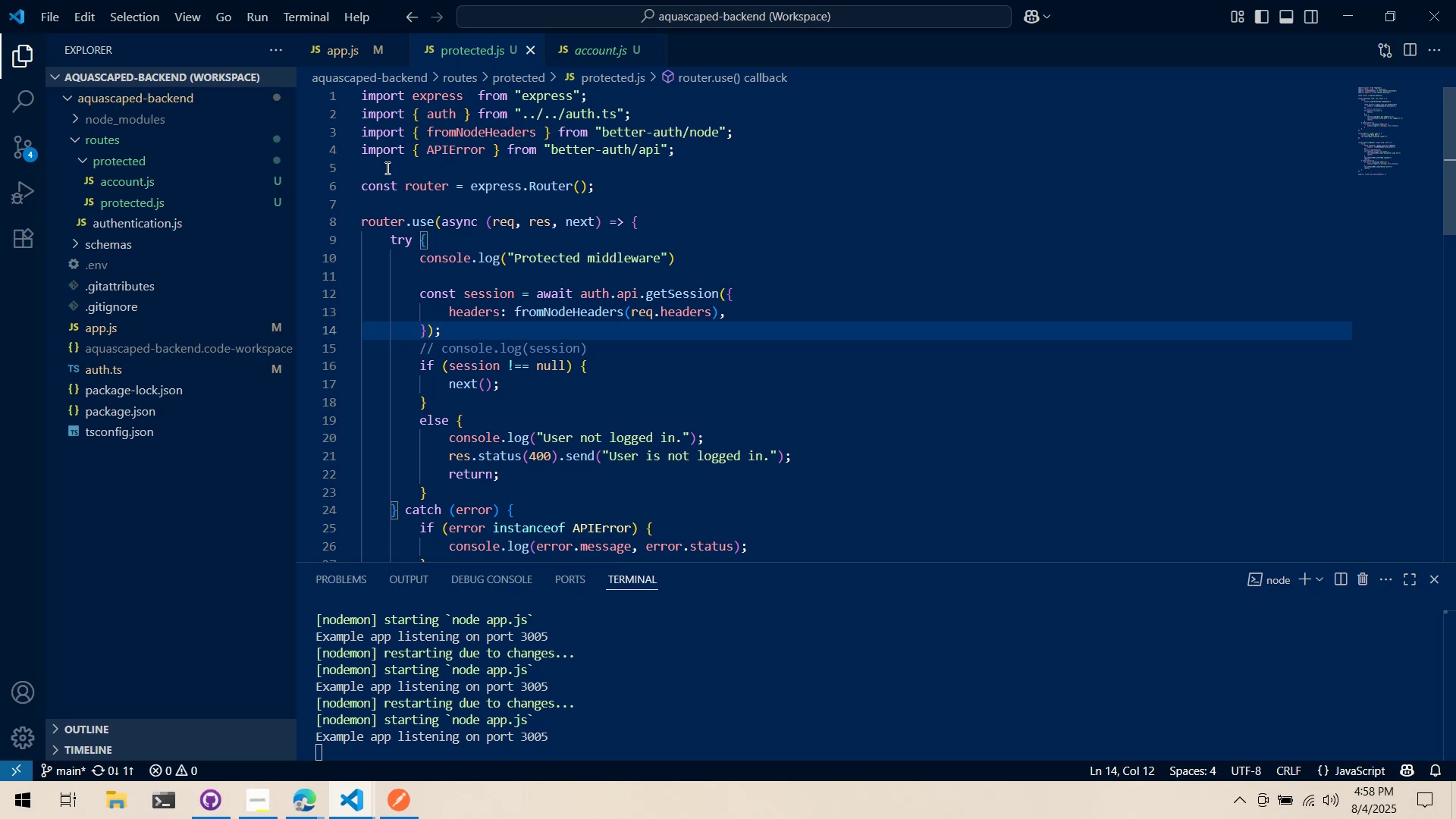 
mouse_move([210, 214])
 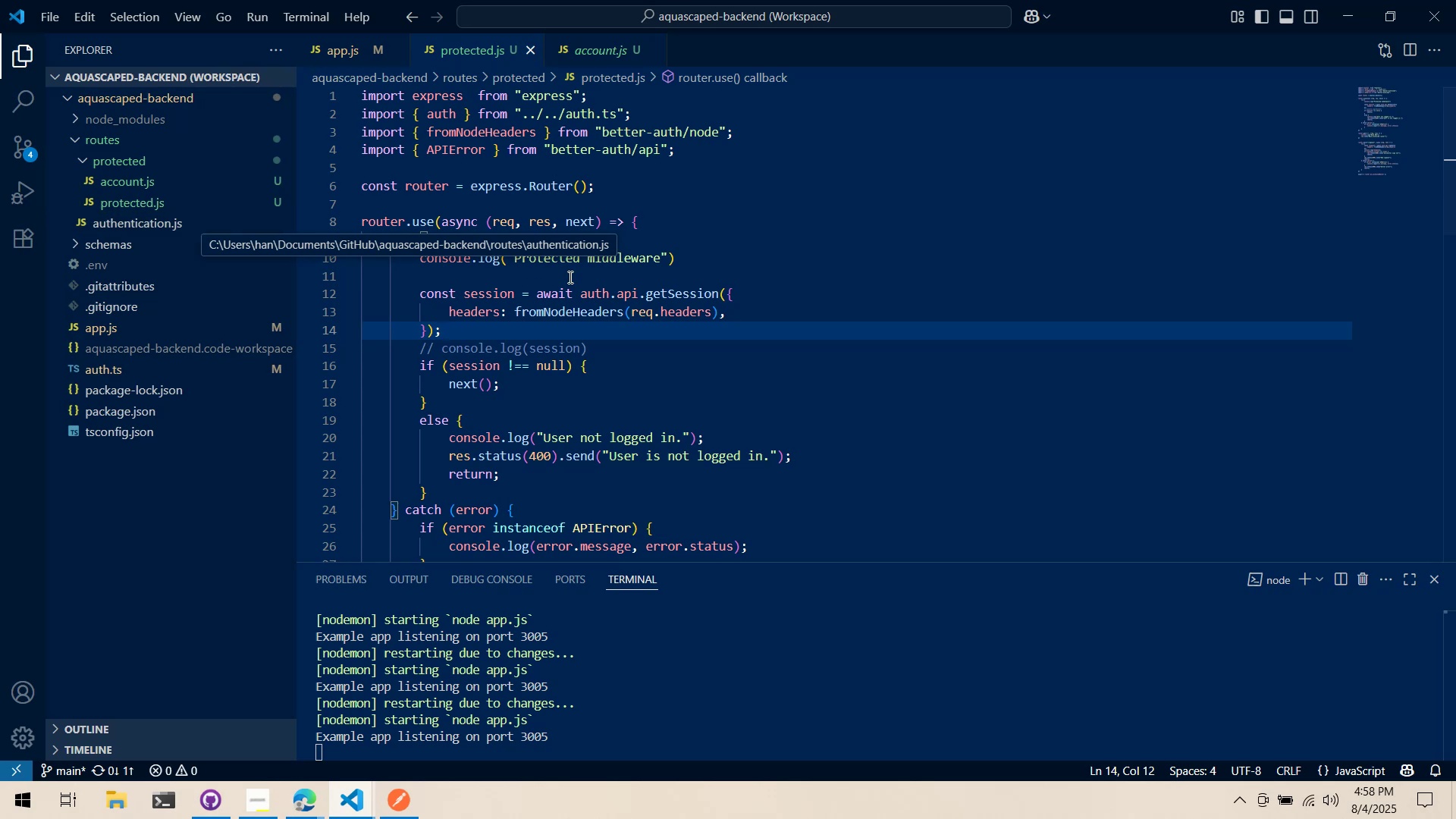 
scroll: coordinate [629, 298], scroll_direction: down, amount: 10.0
 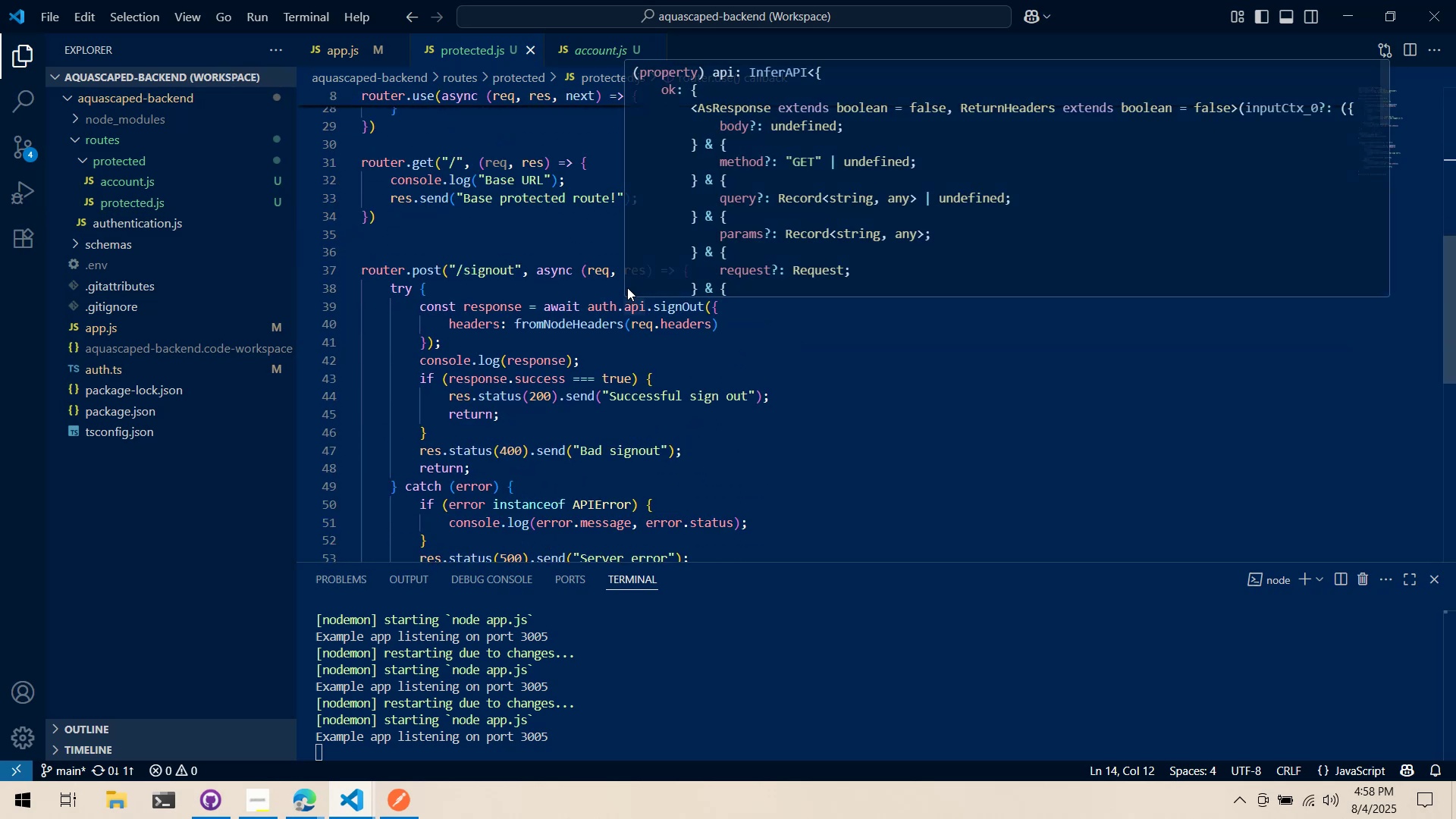 
key(Alt+AltLeft)
 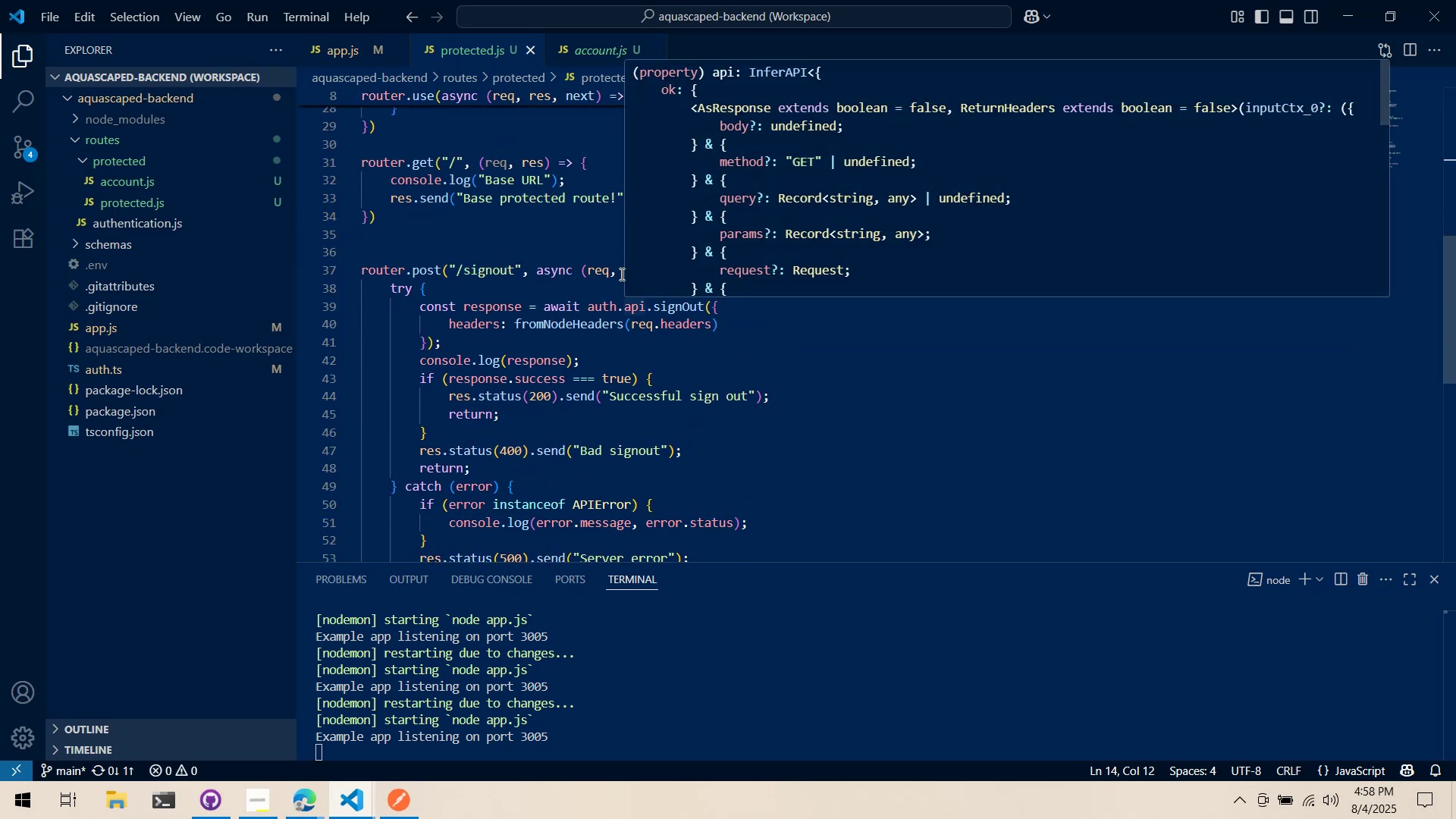 
key(Alt+Tab)
 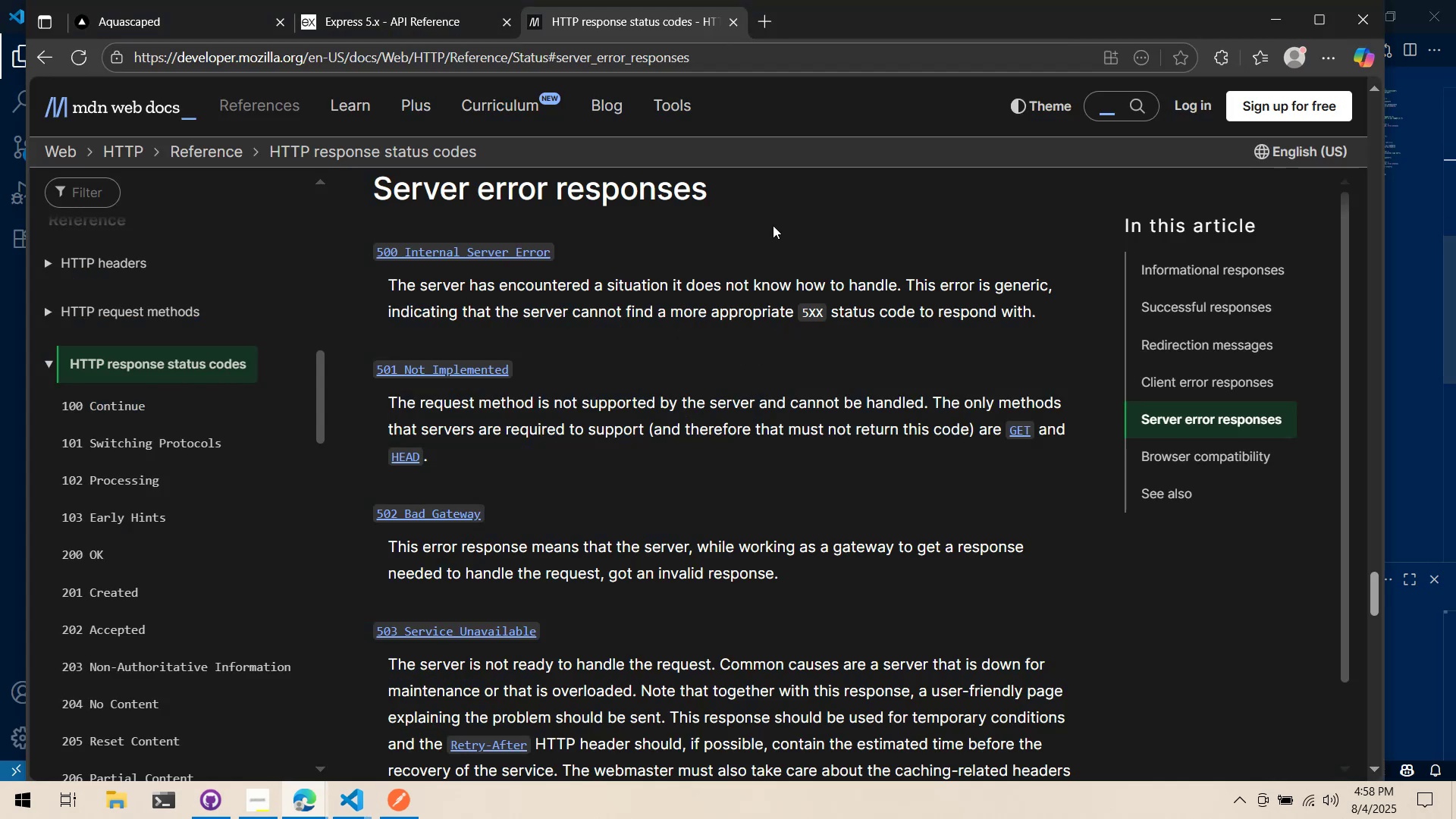 
key(Alt+AltLeft)
 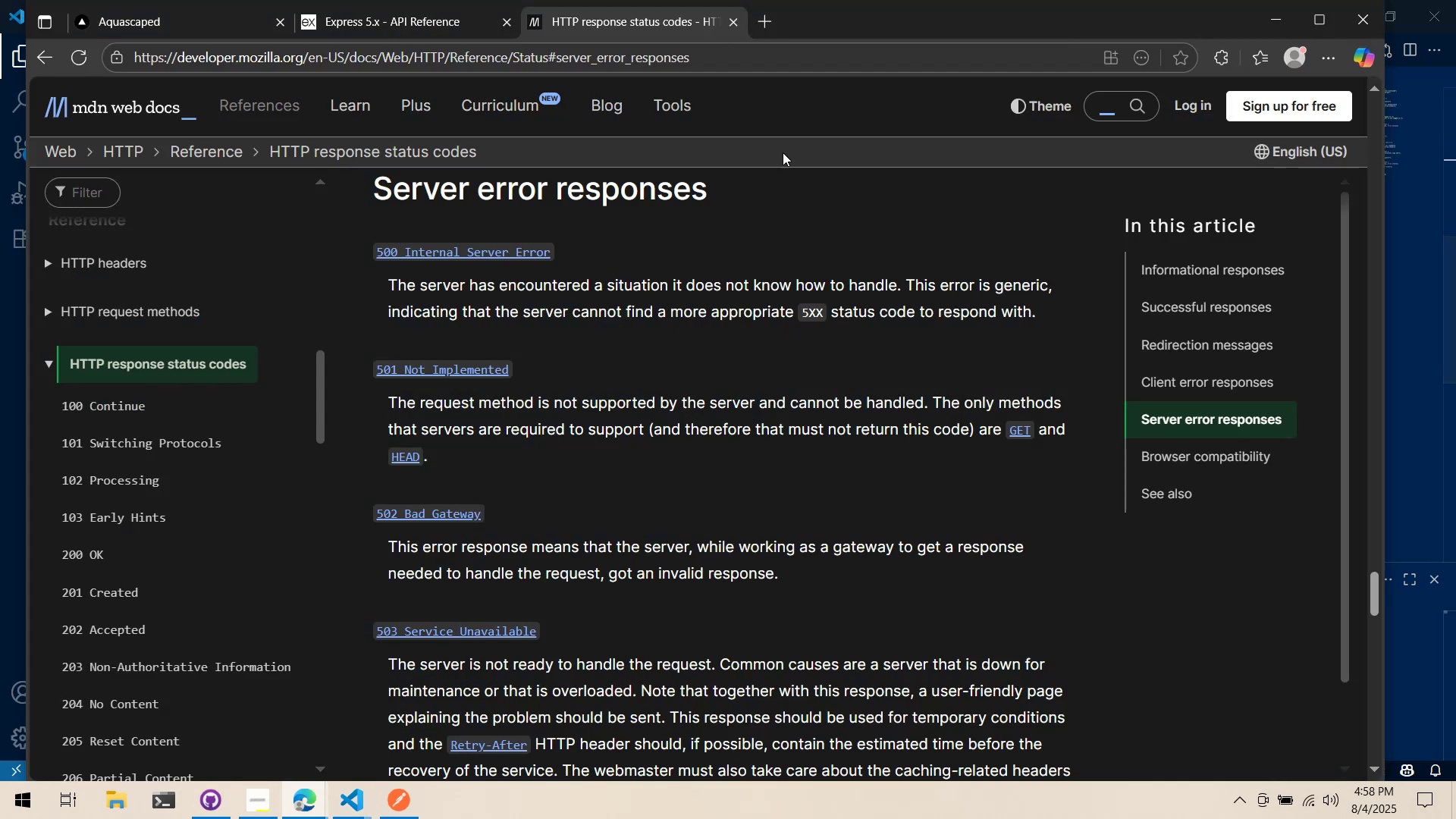 
key(Alt+Tab)
 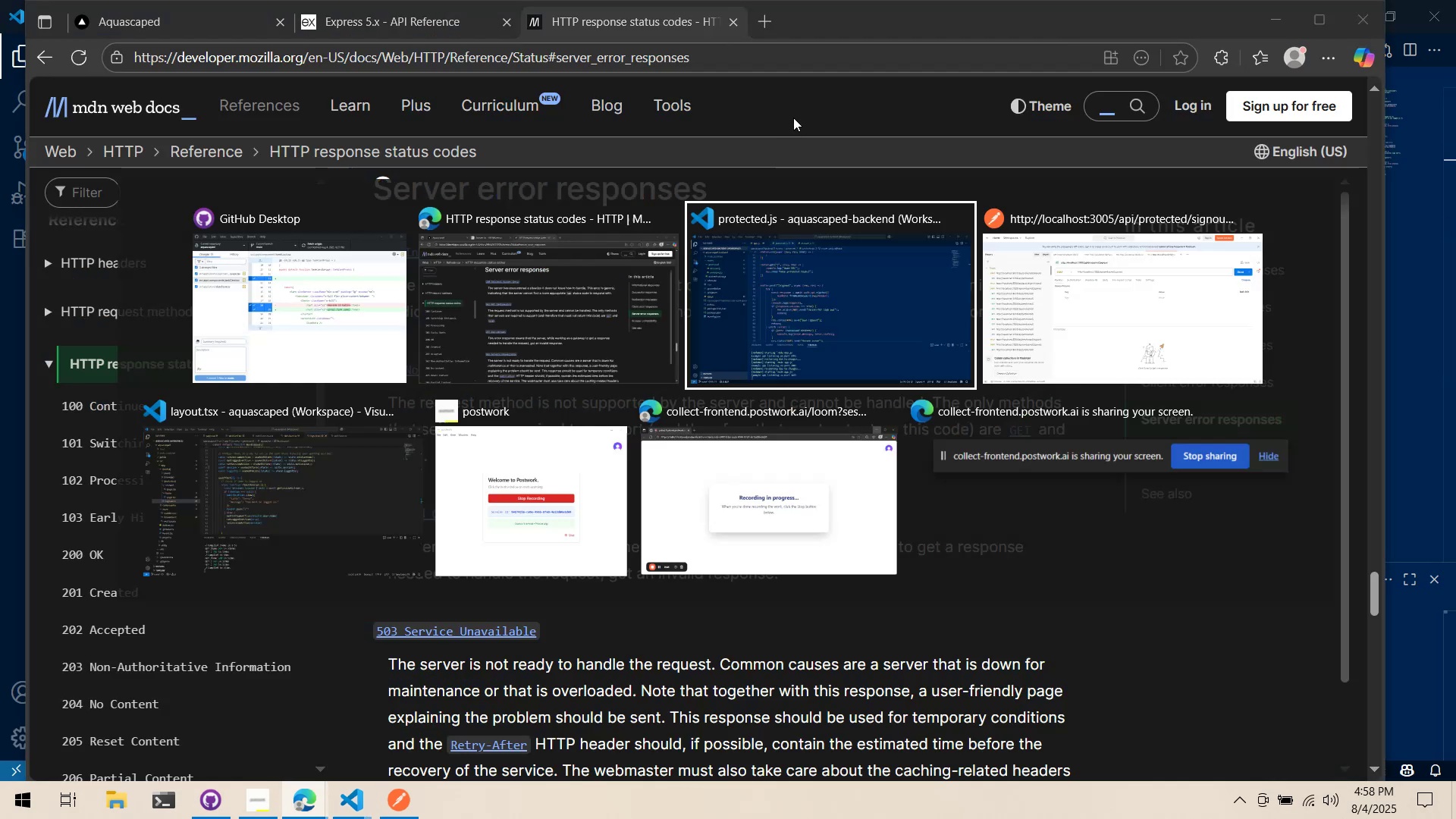 
key(Alt+Tab)
 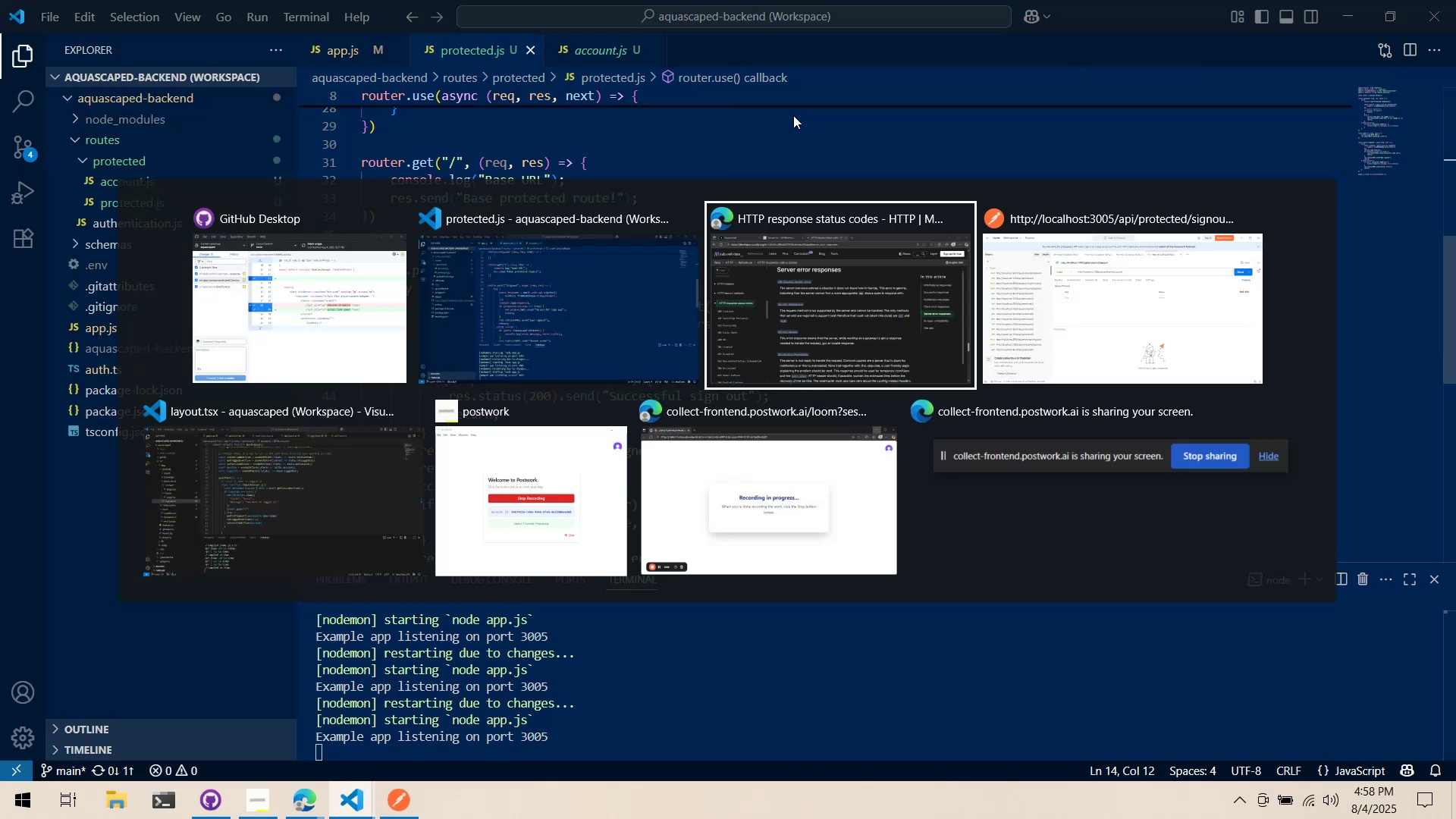 
key(Alt+Tab)
 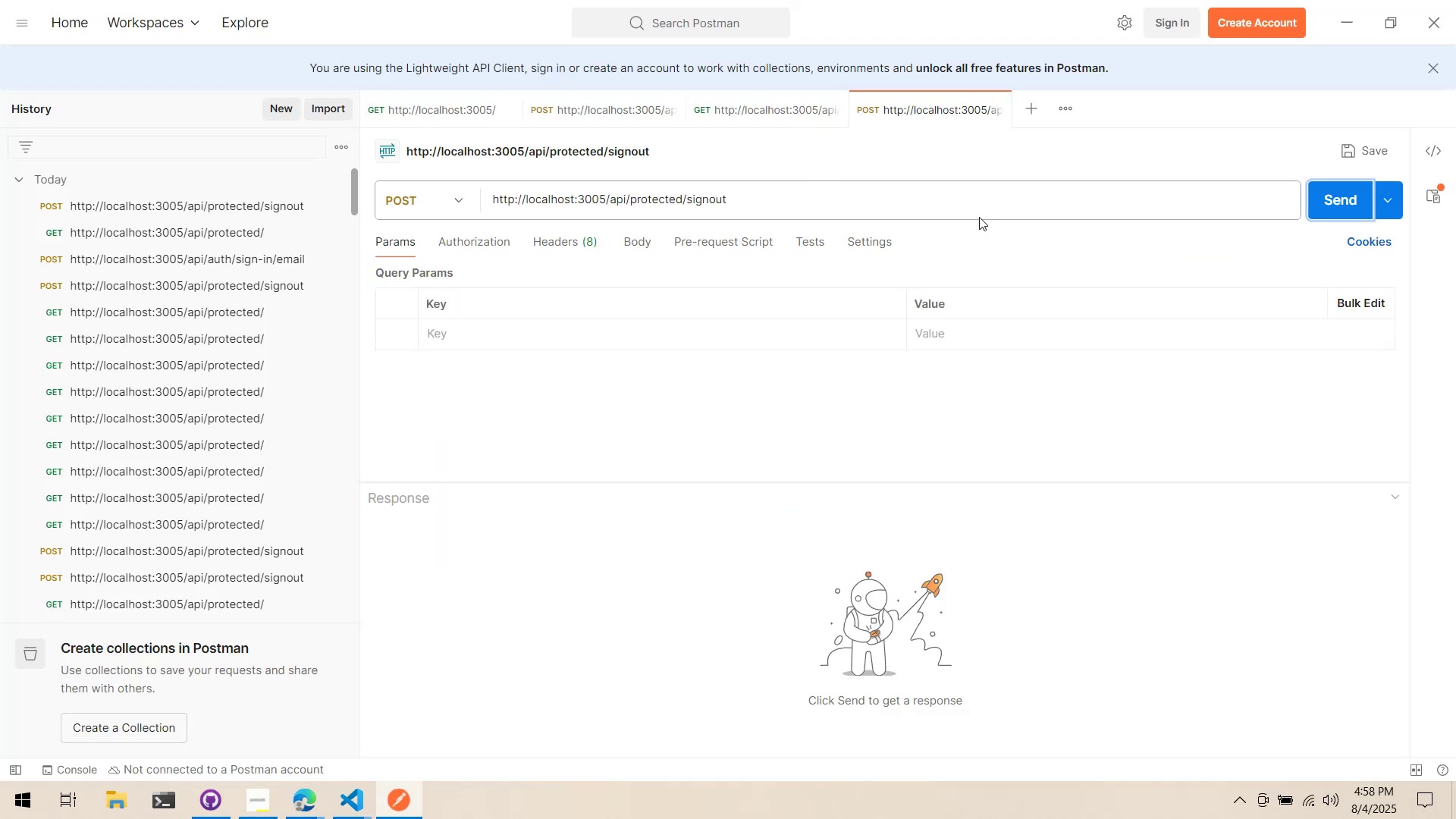 
left_click([1357, 203])
 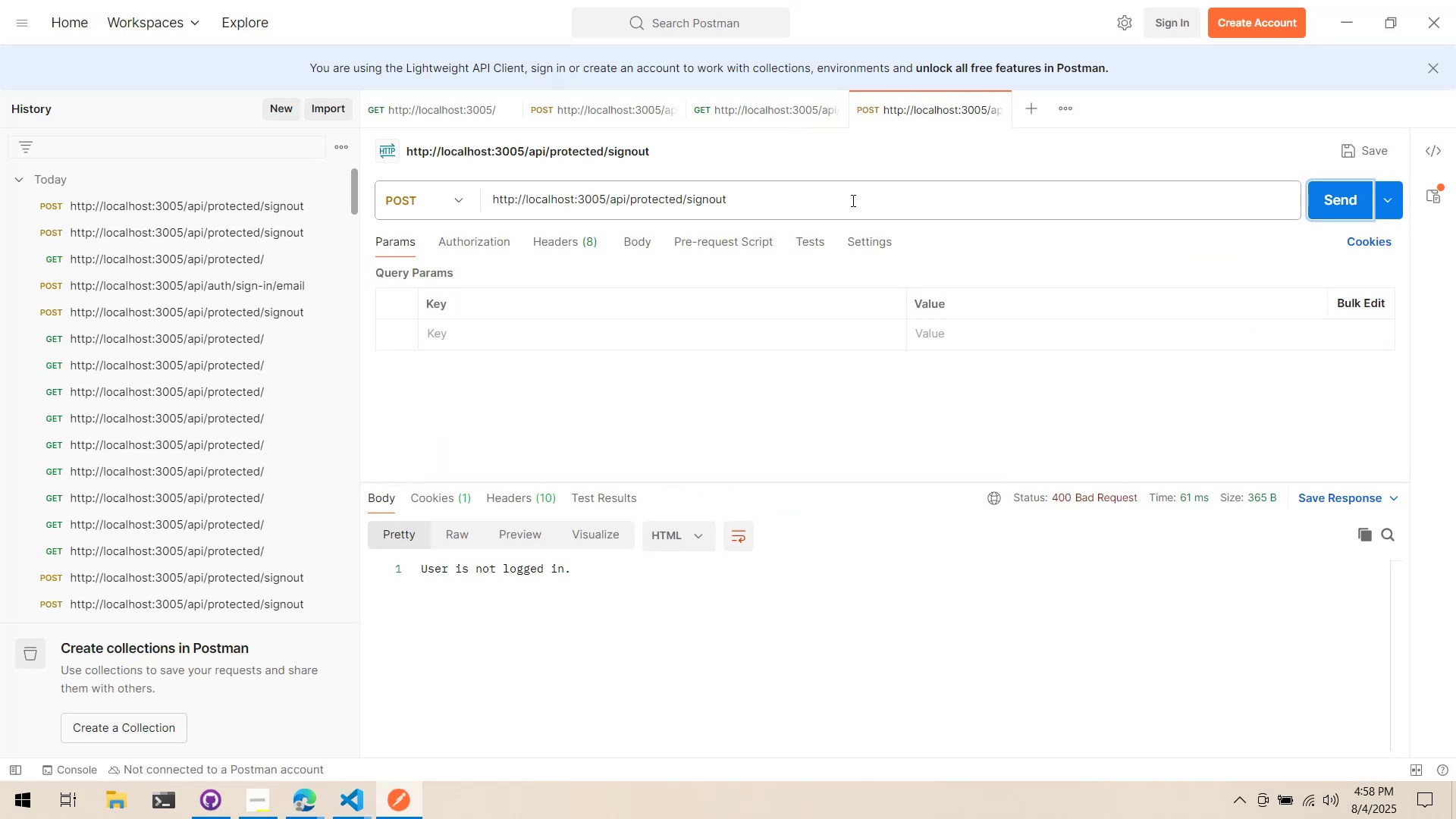 
left_click([726, 111])
 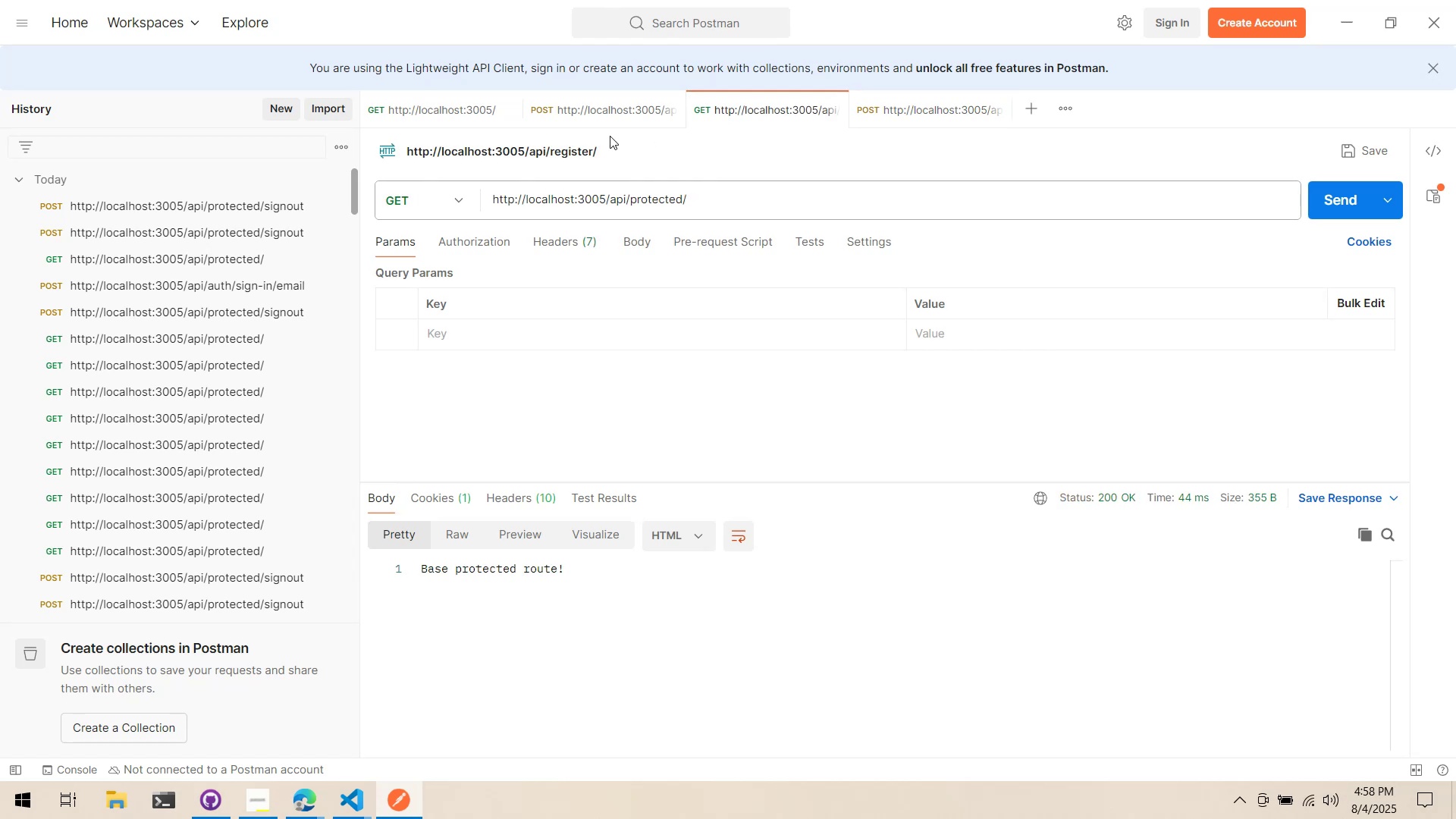 
left_click([618, 118])
 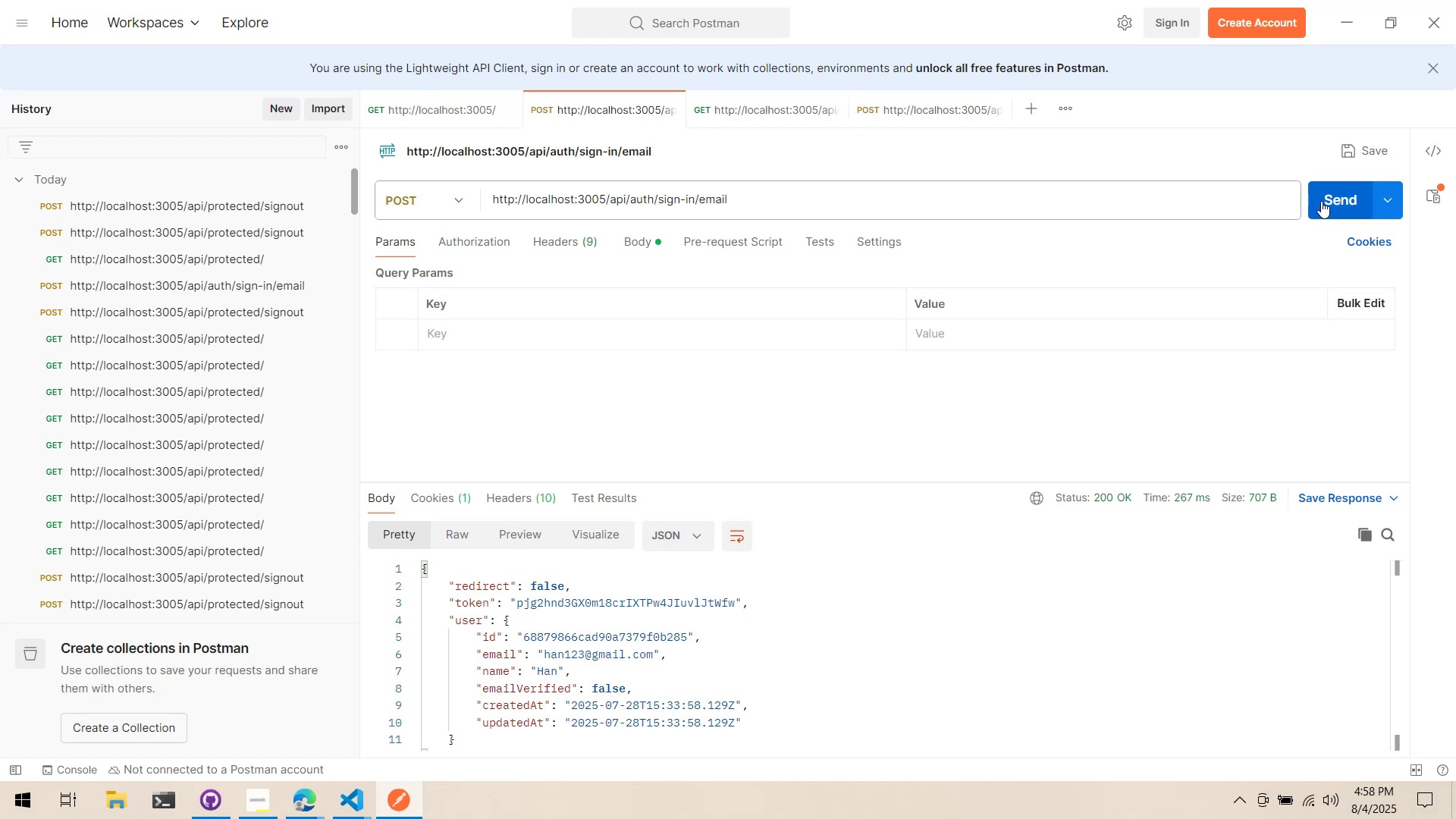 
left_click([1321, 201])
 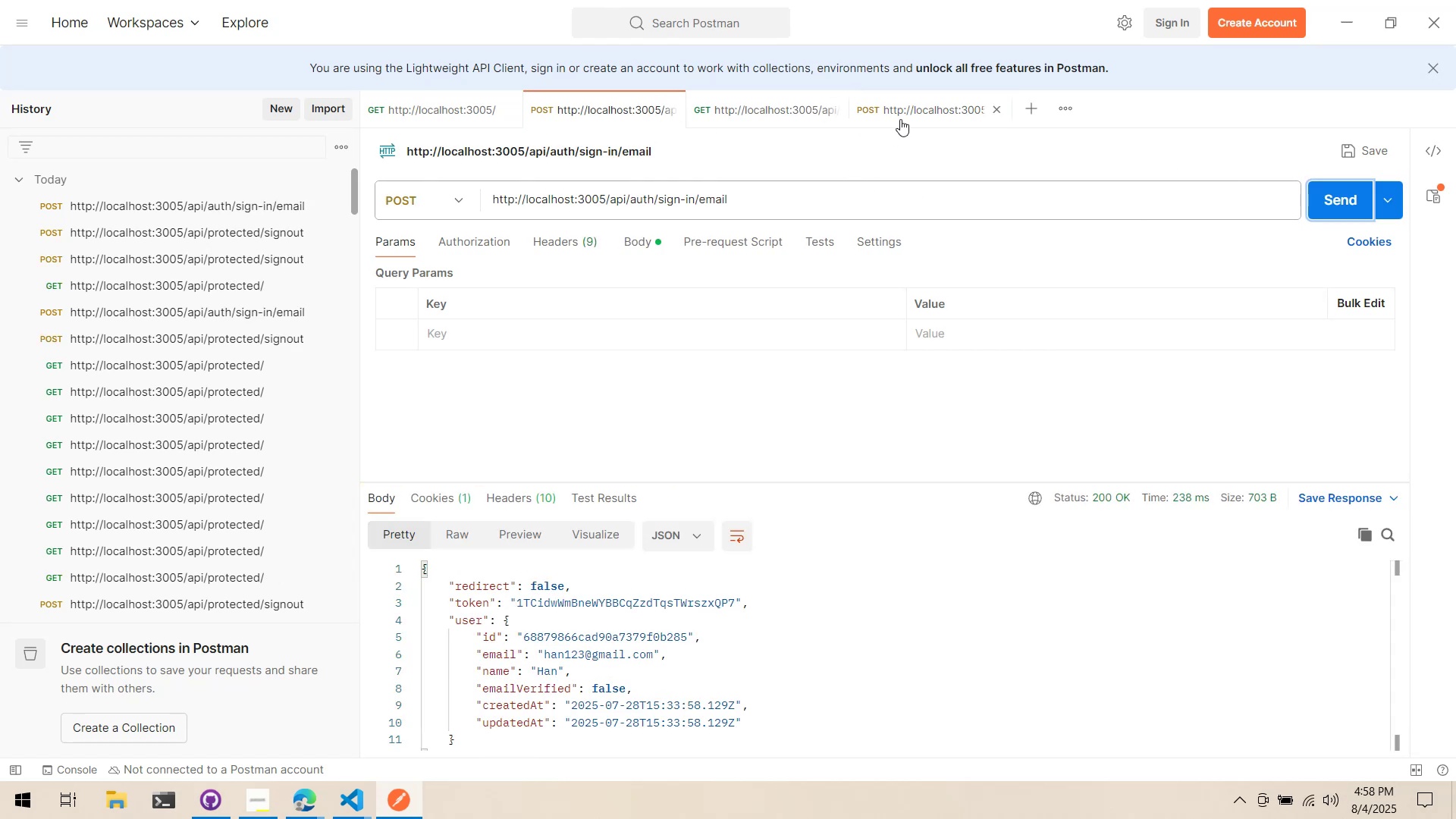 
left_click([908, 108])
 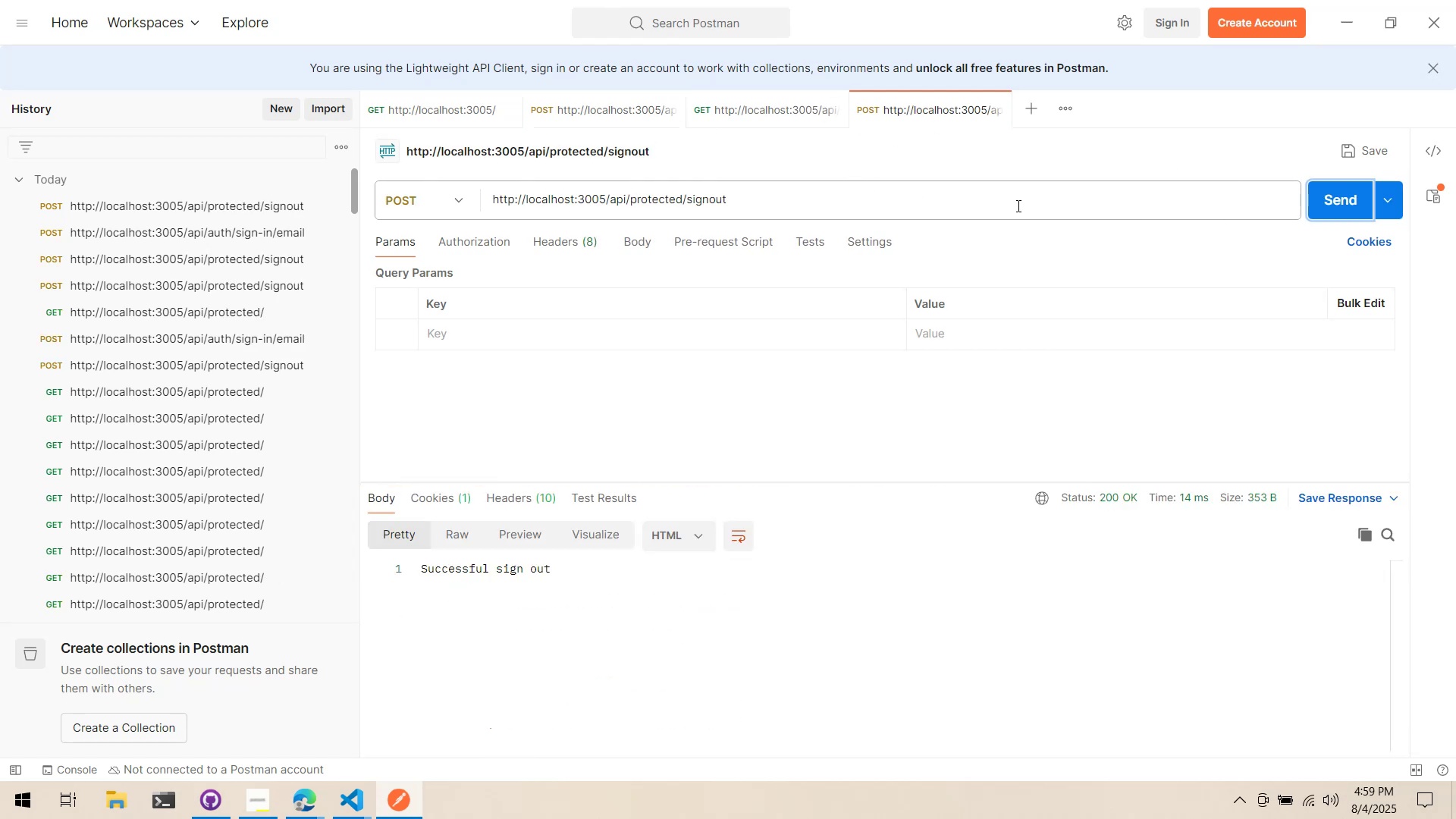 
key(Alt+AltLeft)
 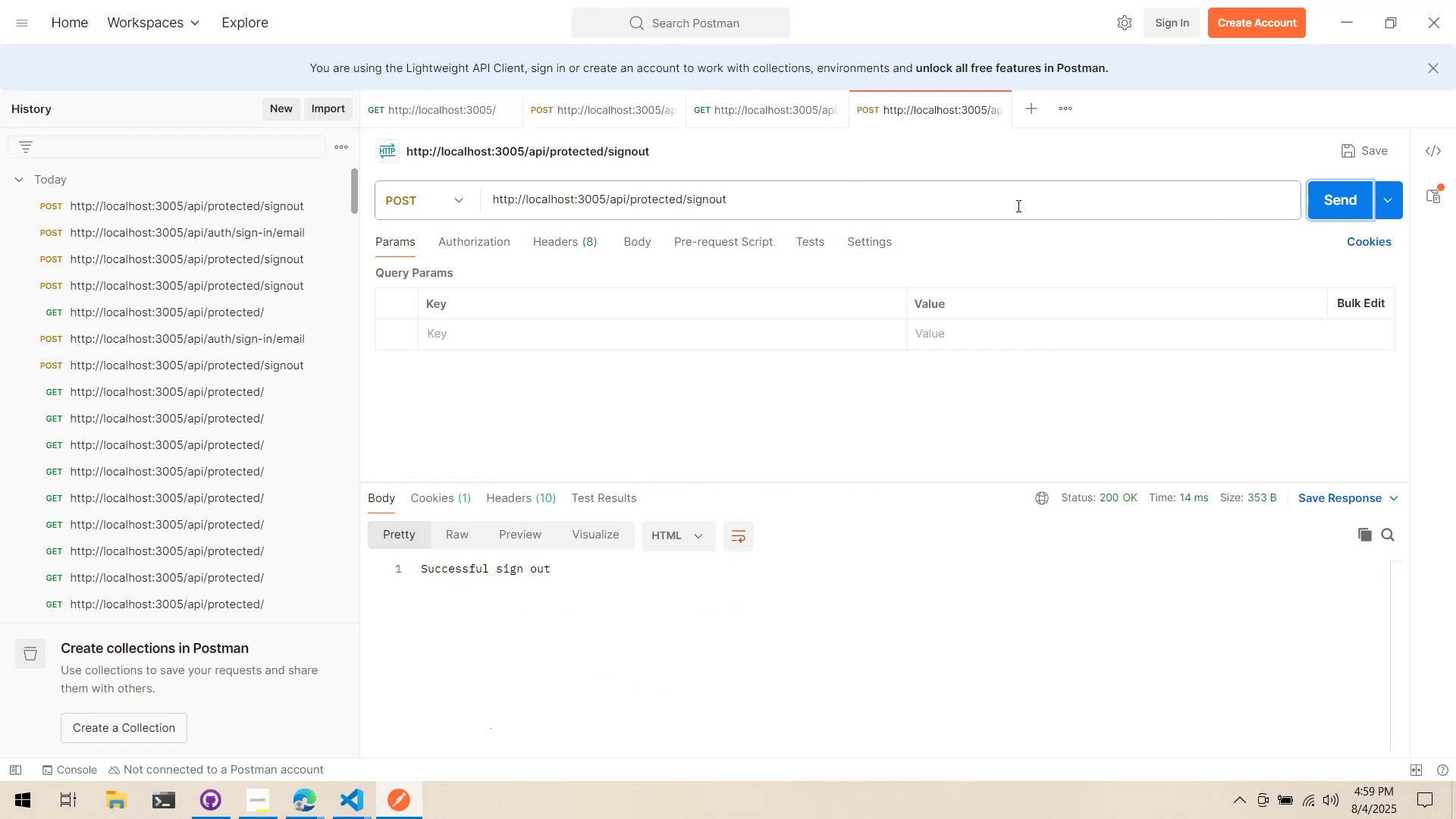 
key(Alt+Tab)
 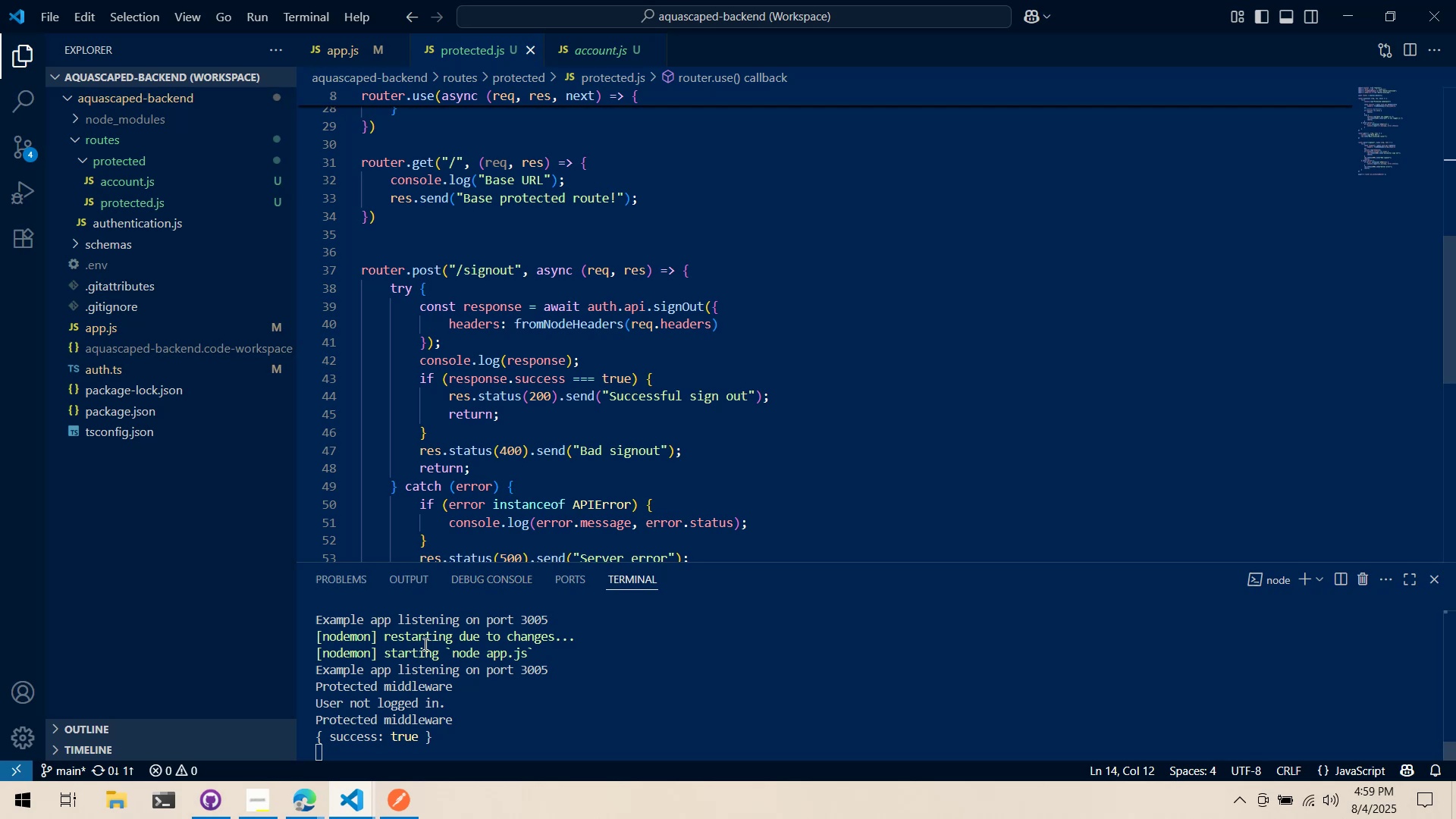 
left_click([228, 803])
 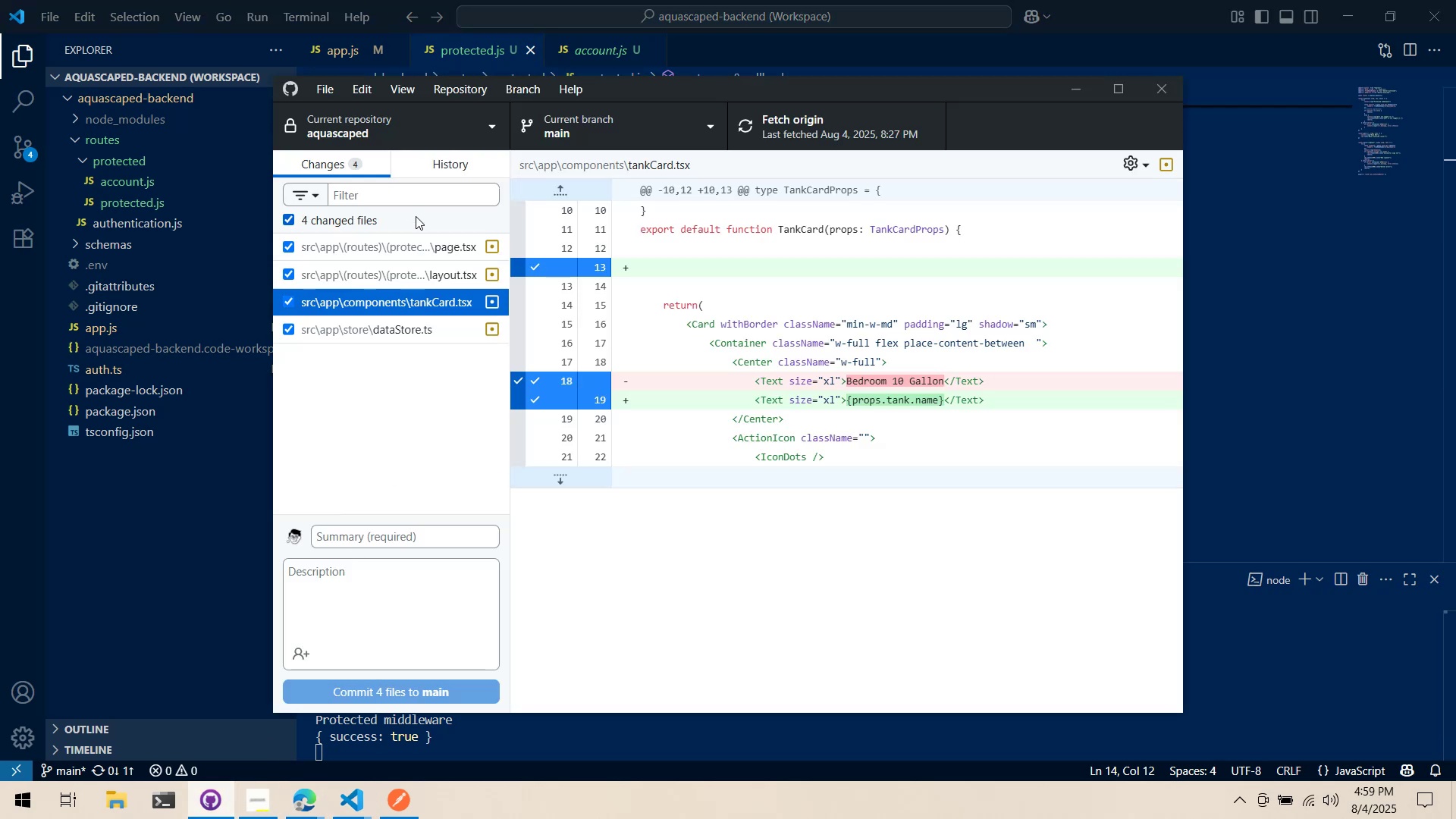 
left_click([422, 141])
 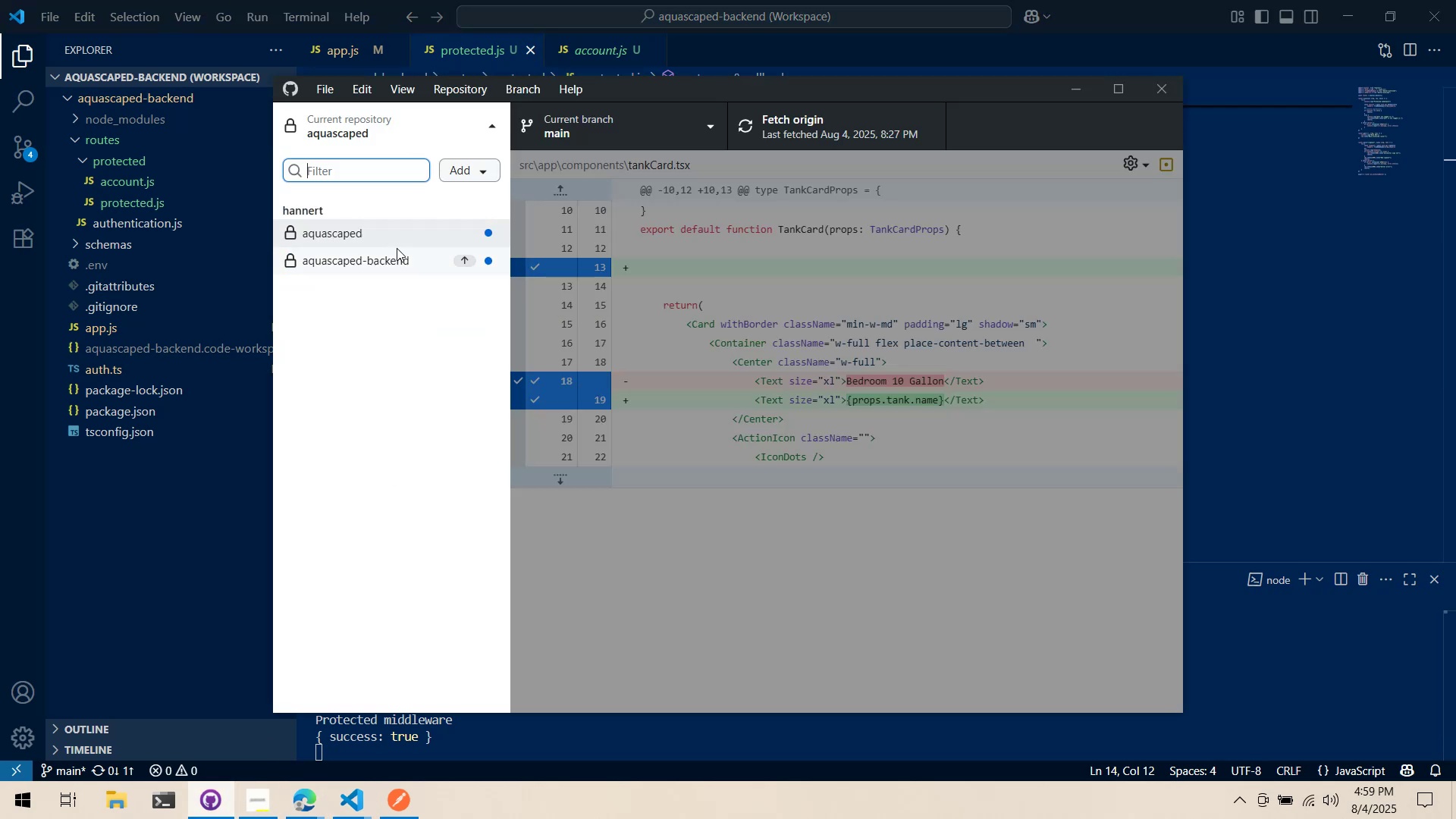 
left_click([388, 264])
 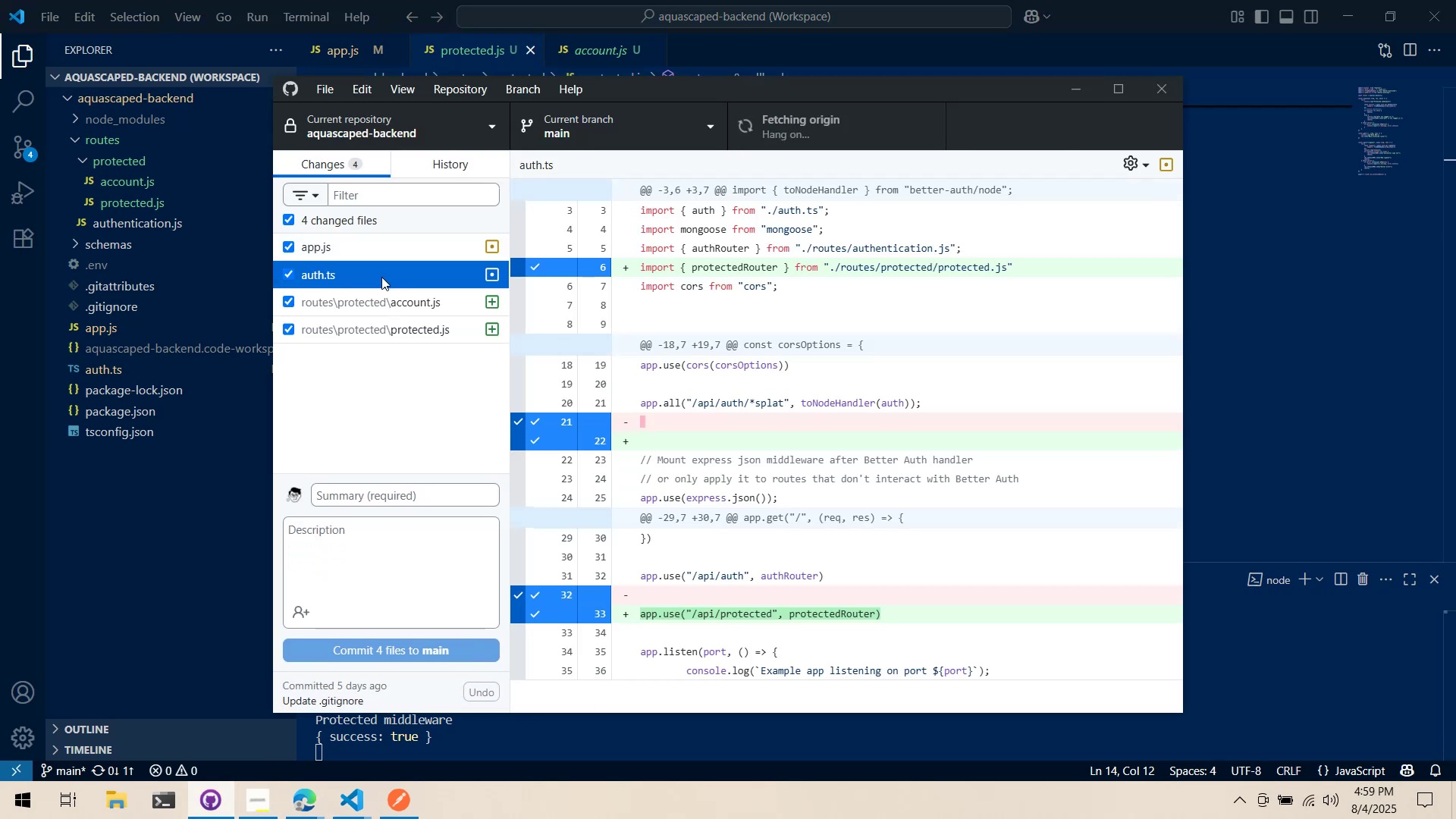 
left_click([374, 306])
 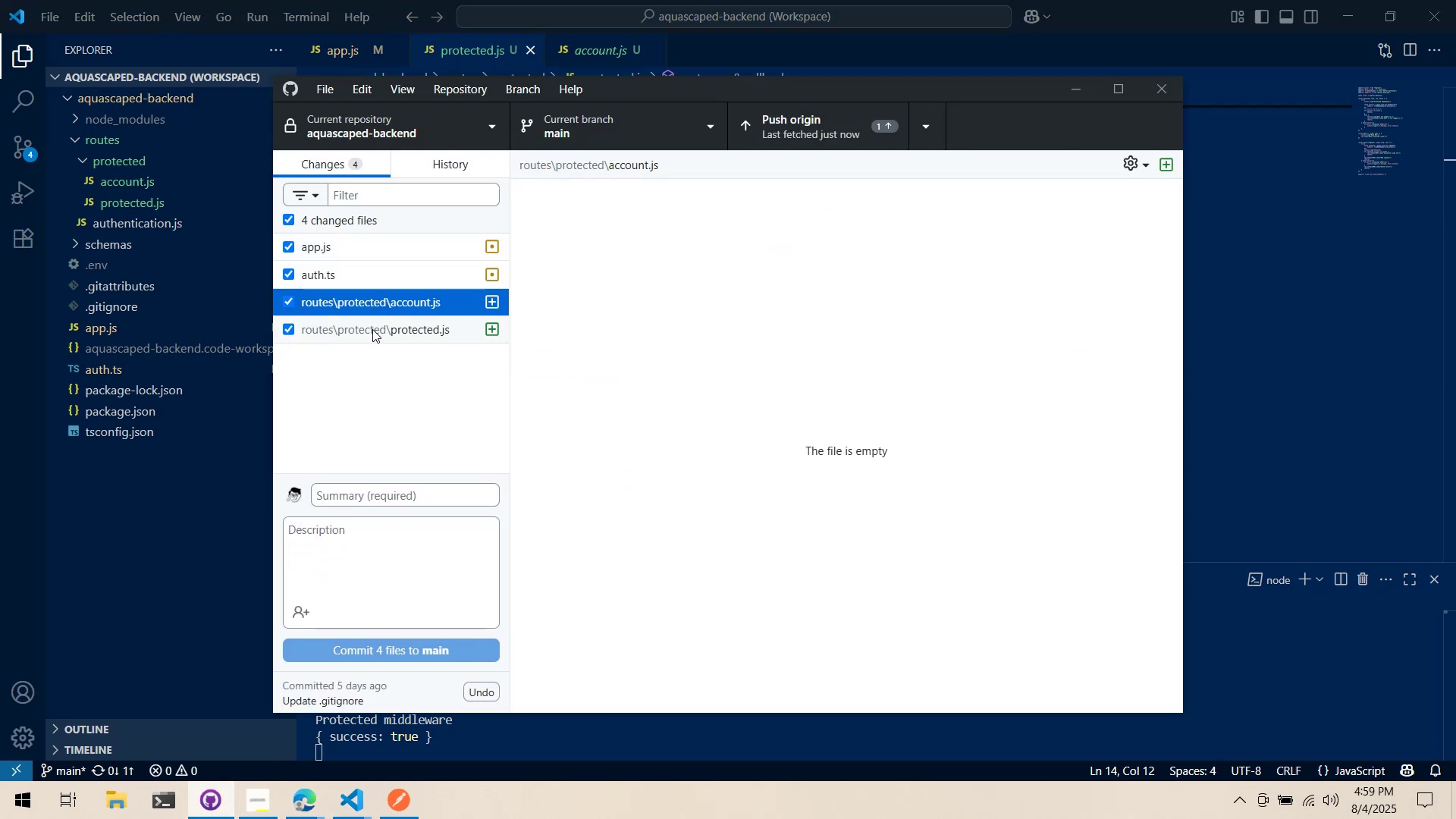 
left_click([372, 329])
 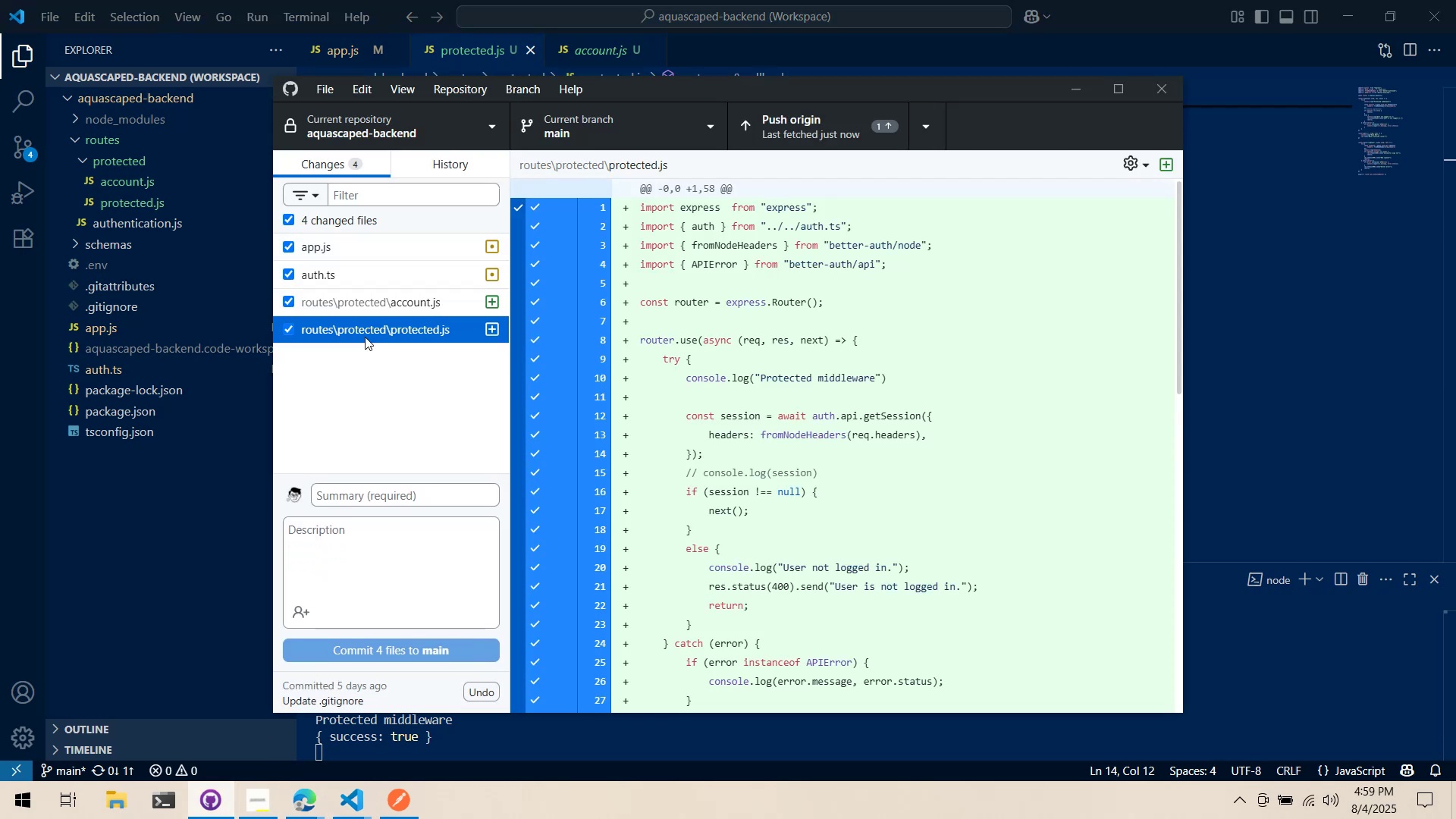 
left_click([198, 522])
 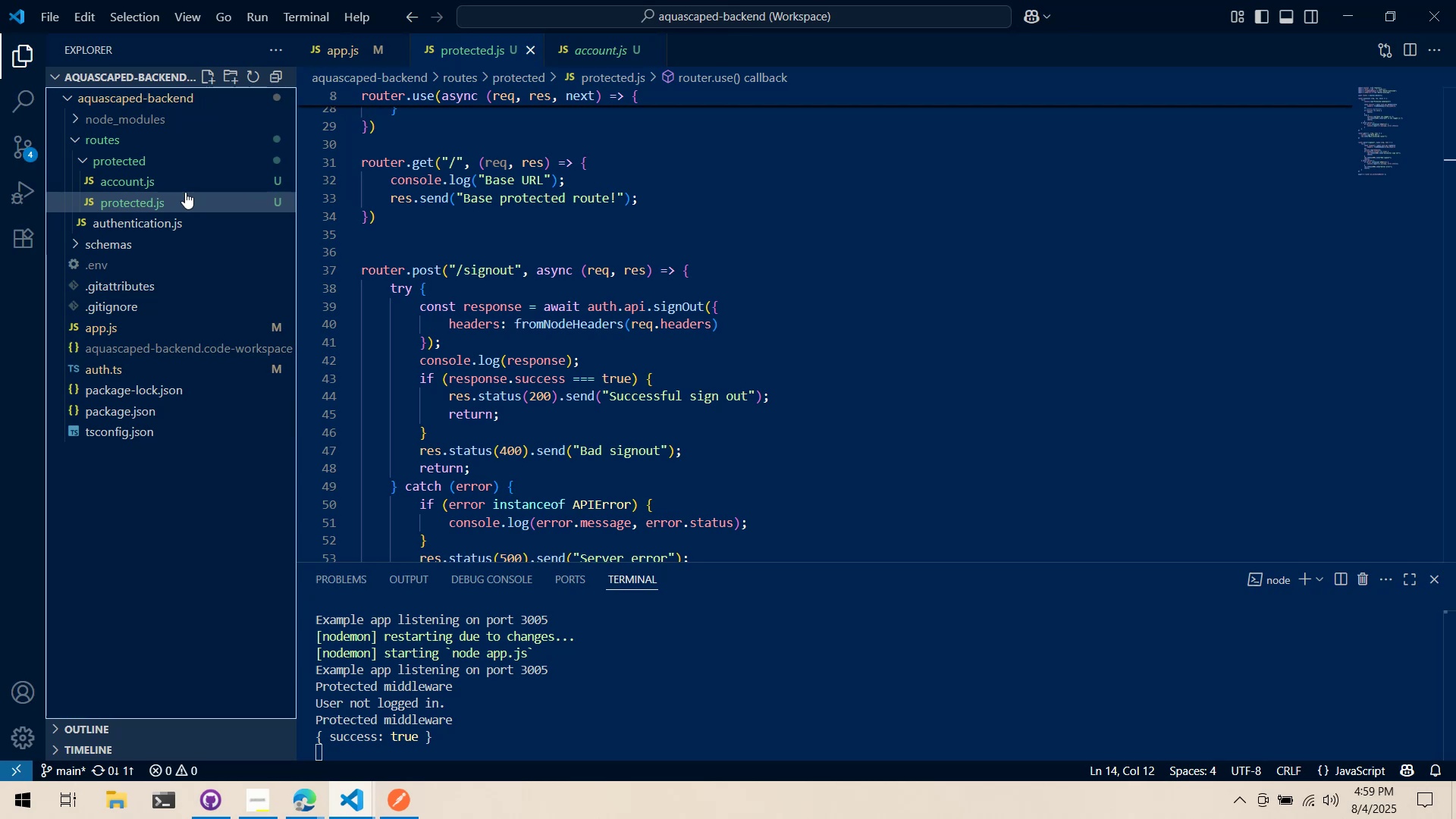 
mouse_move([202, 184])
 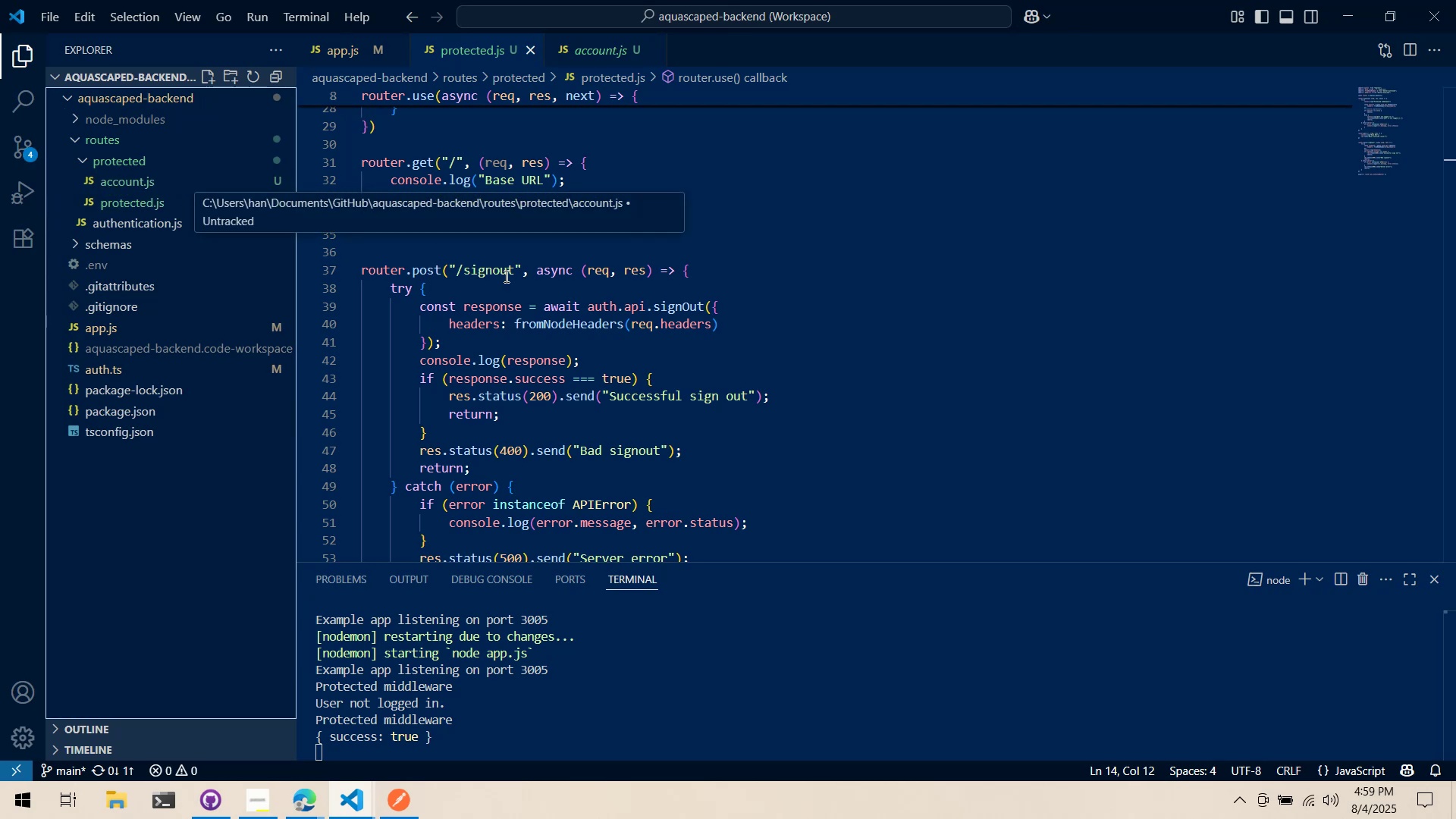 
scroll: coordinate [569, 315], scroll_direction: up, amount: 18.0
 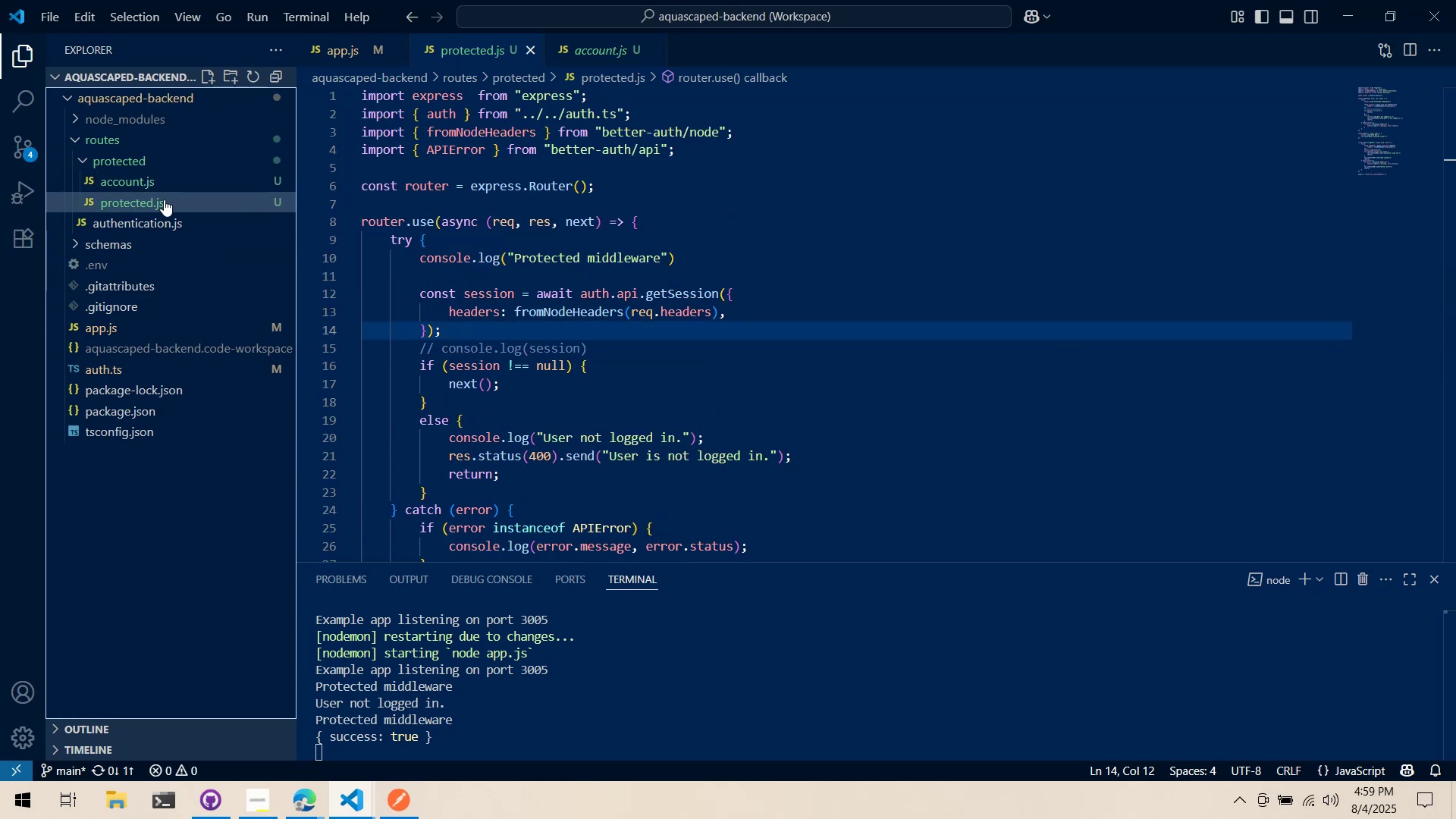 
left_click([164, 199])
 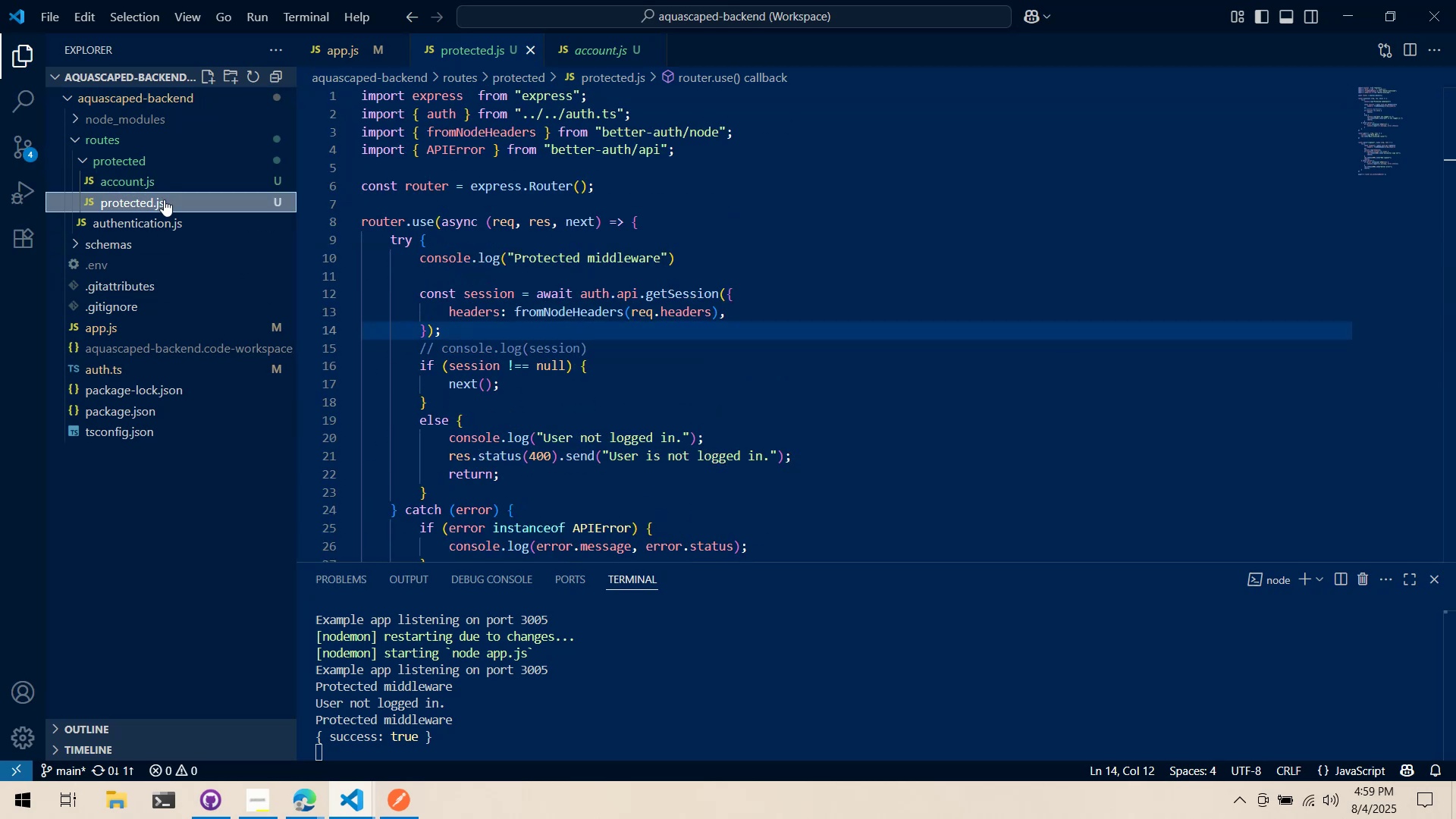 
right_click([164, 199])
 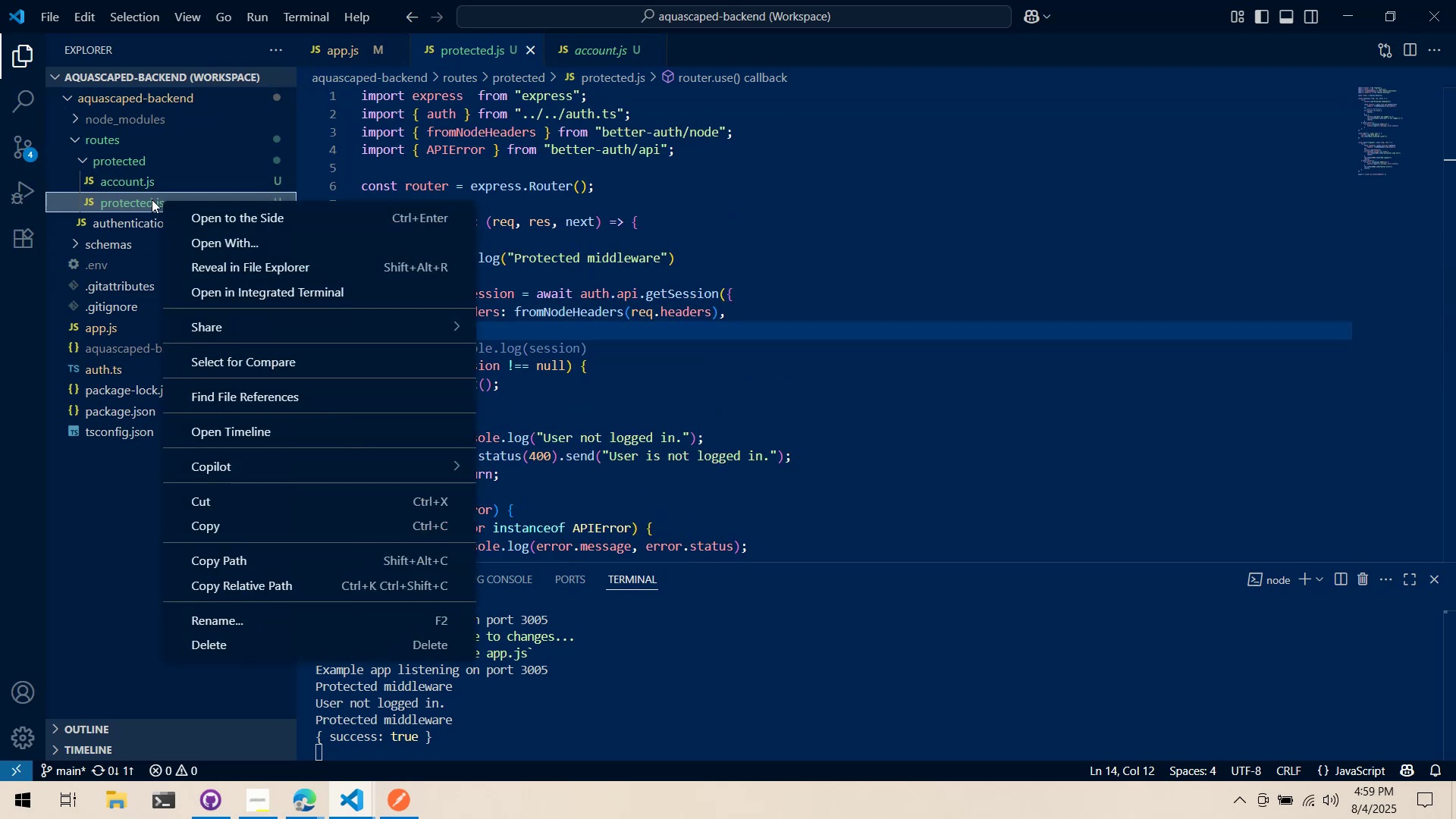 
left_click([149, 199])
 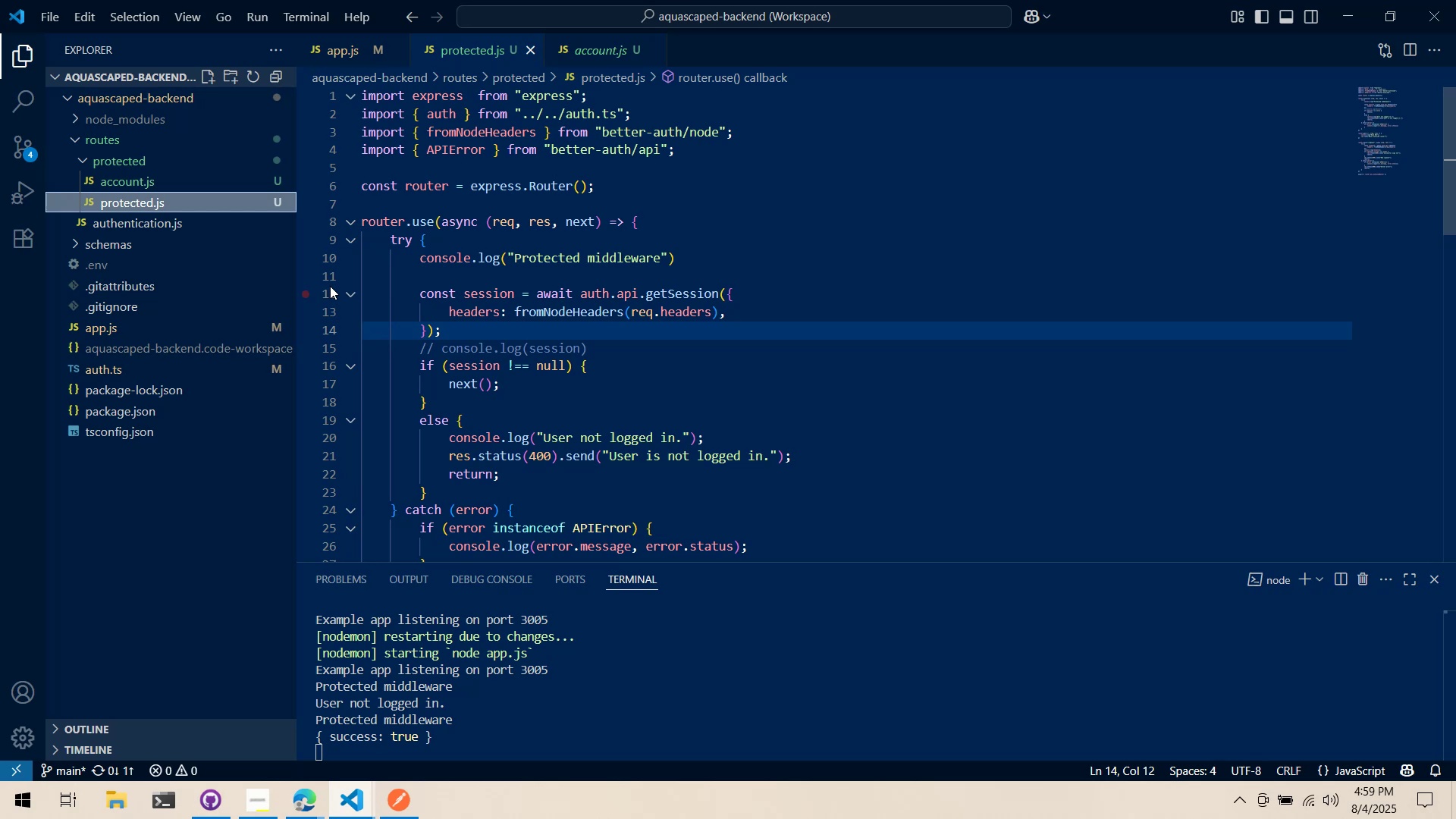 
wait(39.83)
 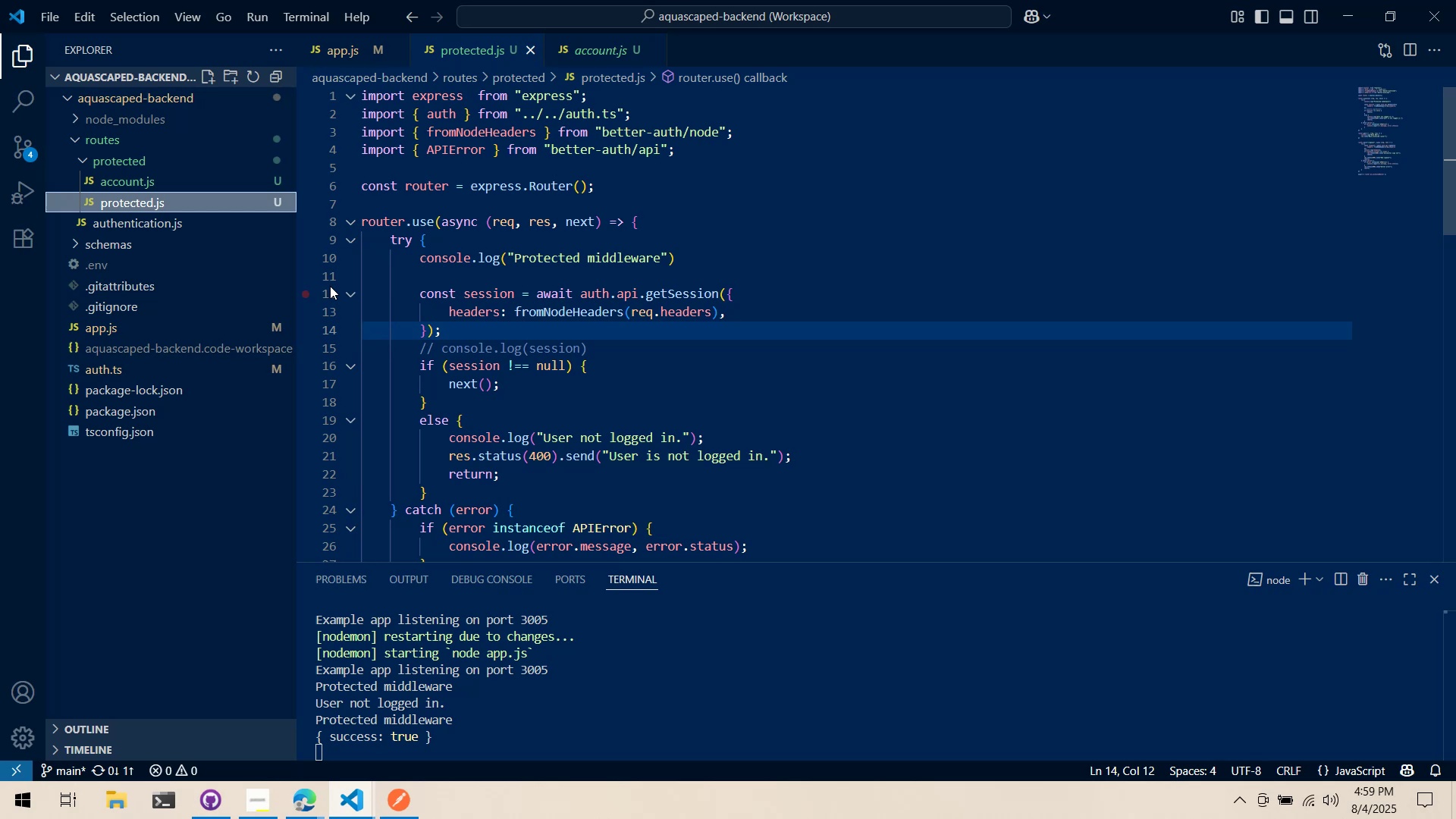 
scroll: coordinate [398, 433], scroll_direction: down, amount: 7.0
 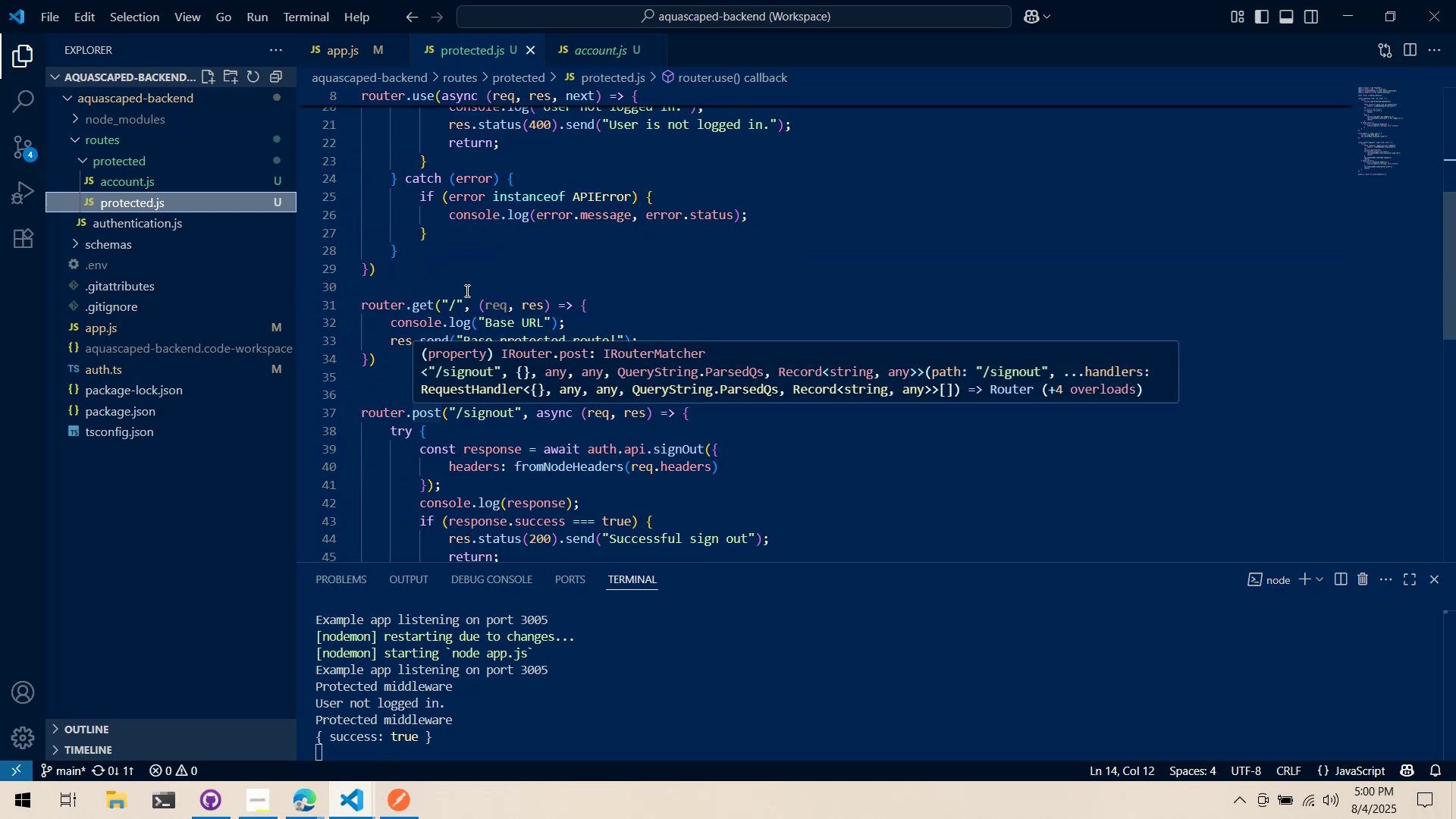 
left_click_drag(start_coordinate=[450, 253], to_coordinate=[446, 254])
 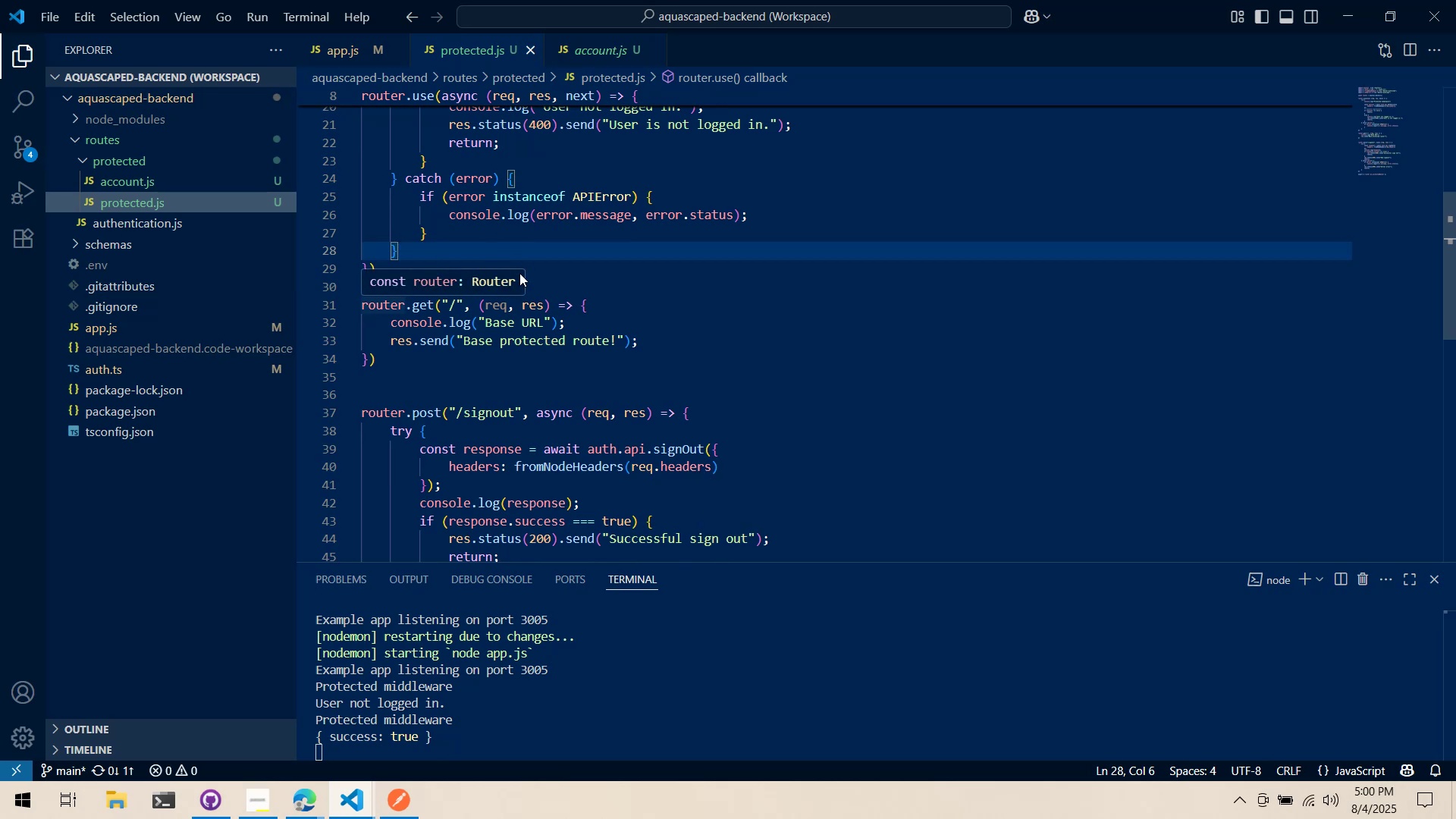 
wait(7.37)
 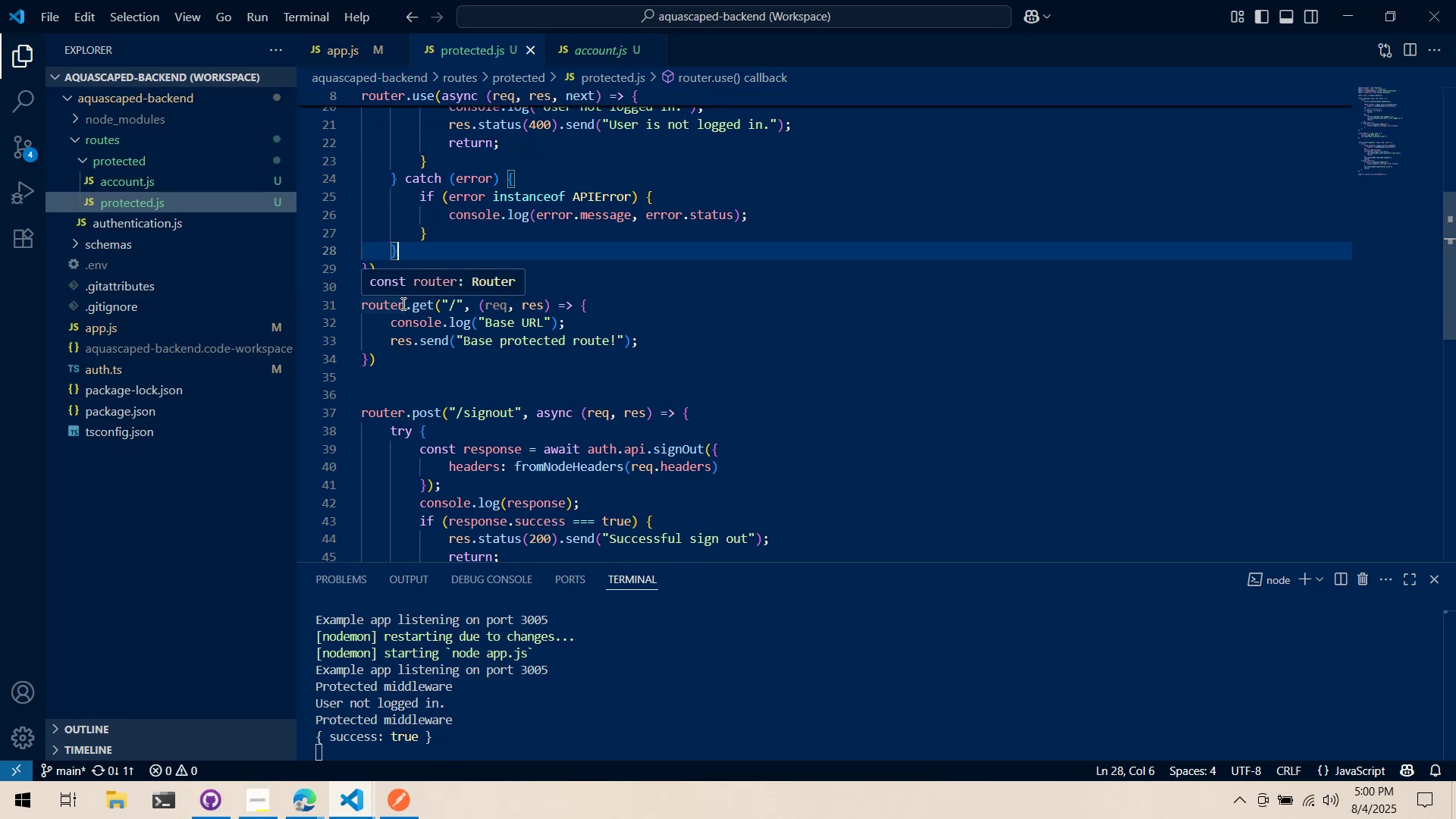 
scroll: coordinate [580, 192], scroll_direction: down, amount: 7.0
 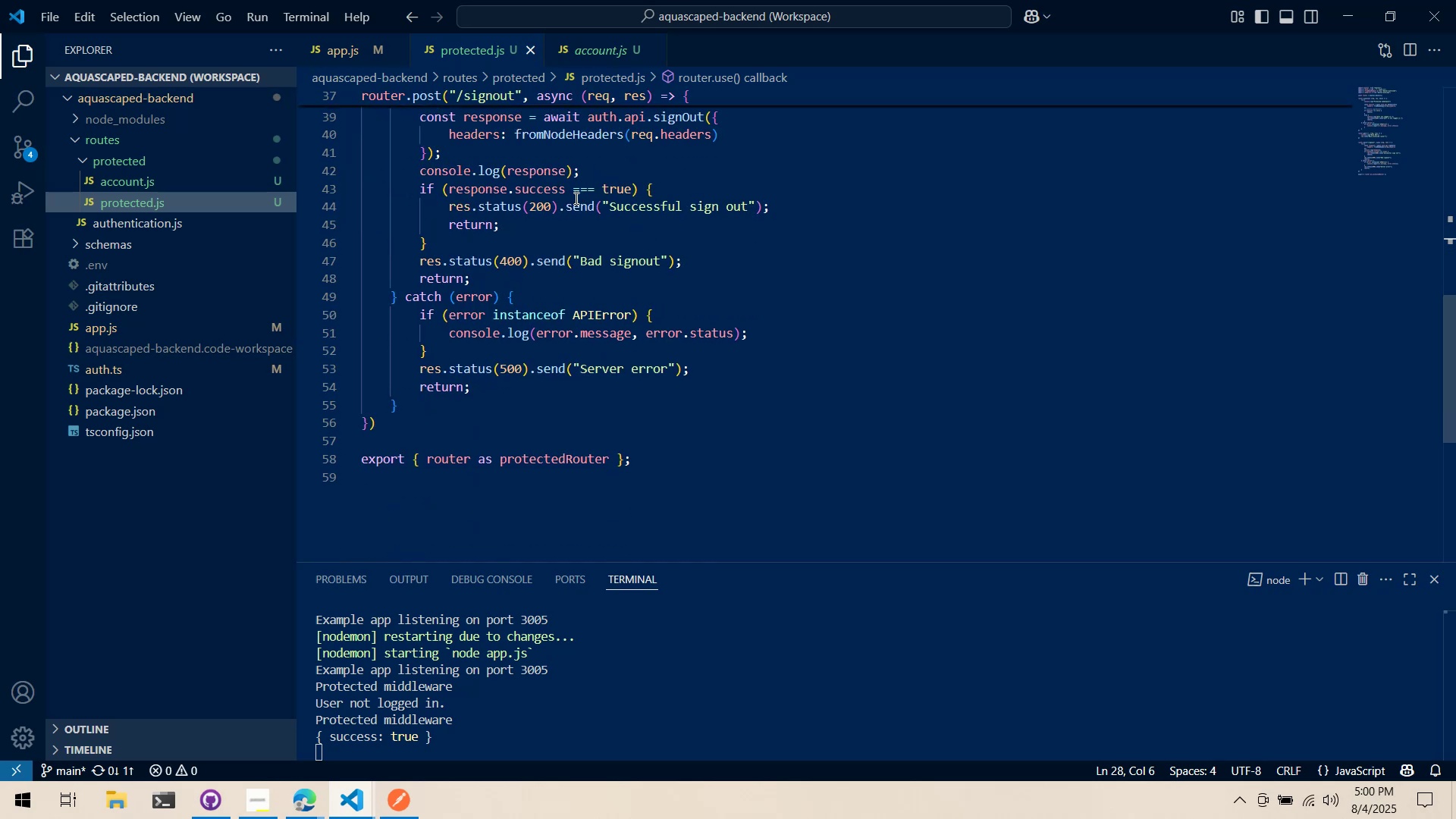 
scroll: coordinate [558, 210], scroll_direction: up, amount: 7.0
 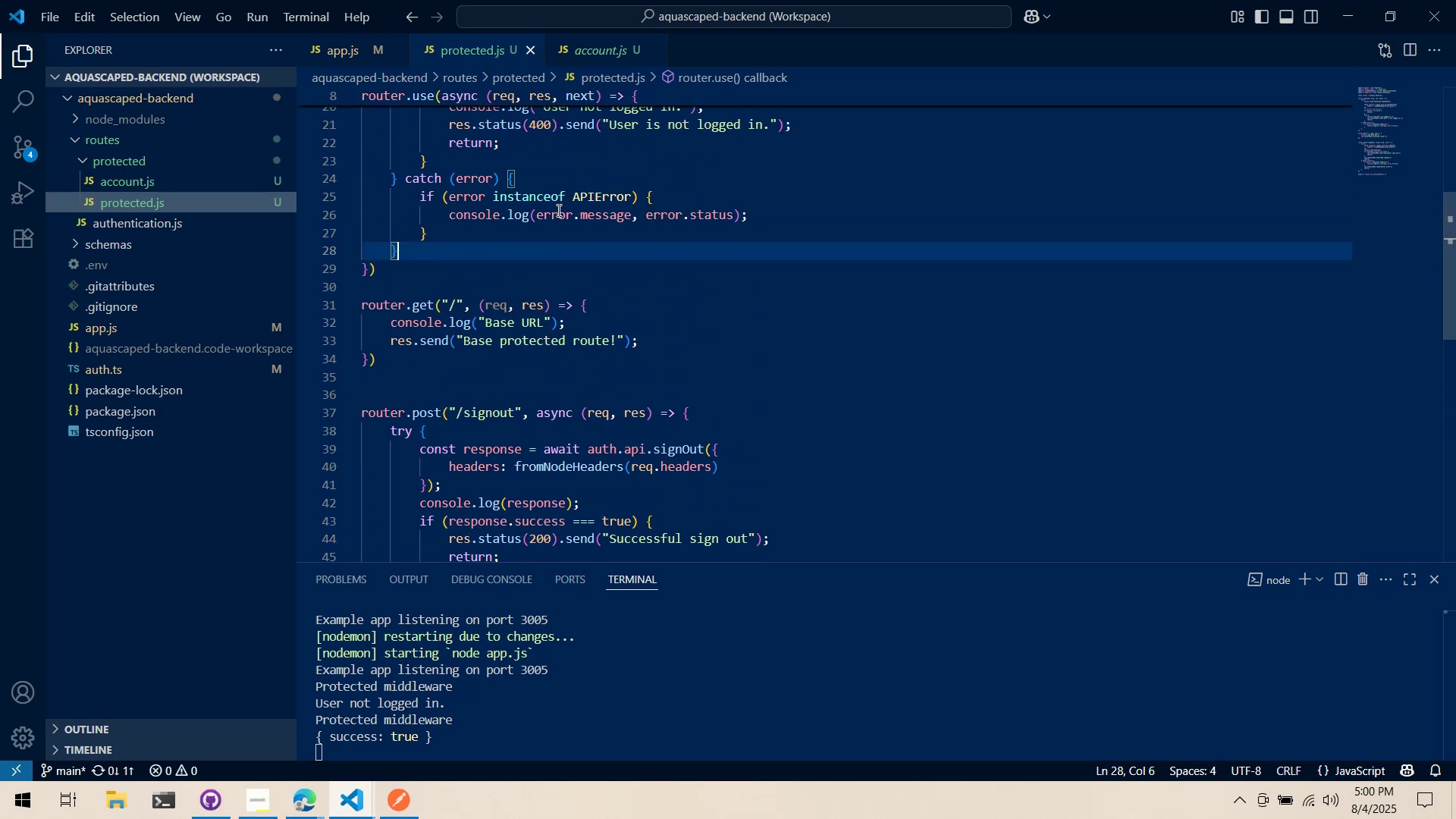 
scroll: coordinate [555, 211], scroll_direction: down, amount: 3.0
 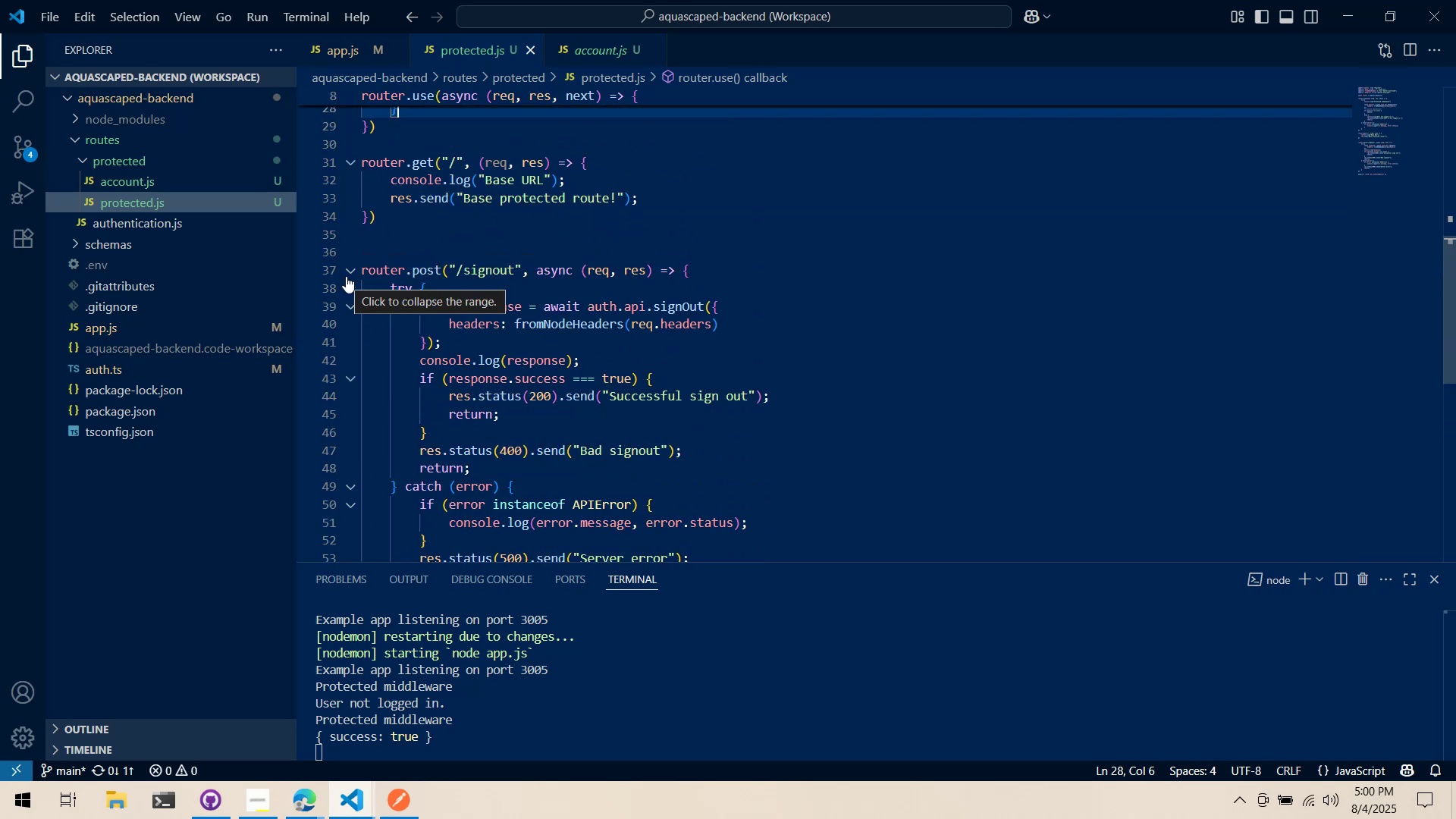 
wait(5.08)
 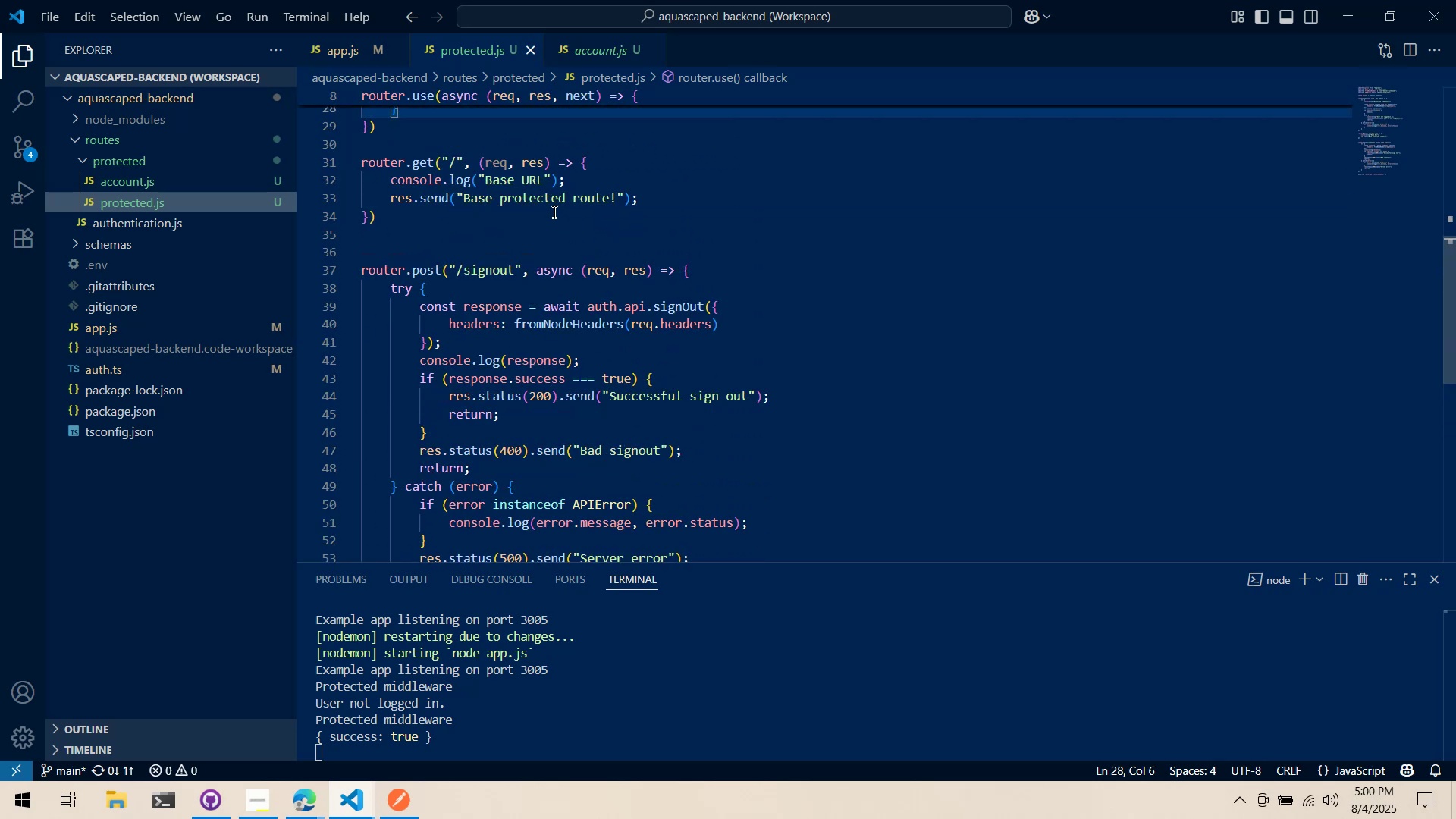 
left_click([392, 244])
 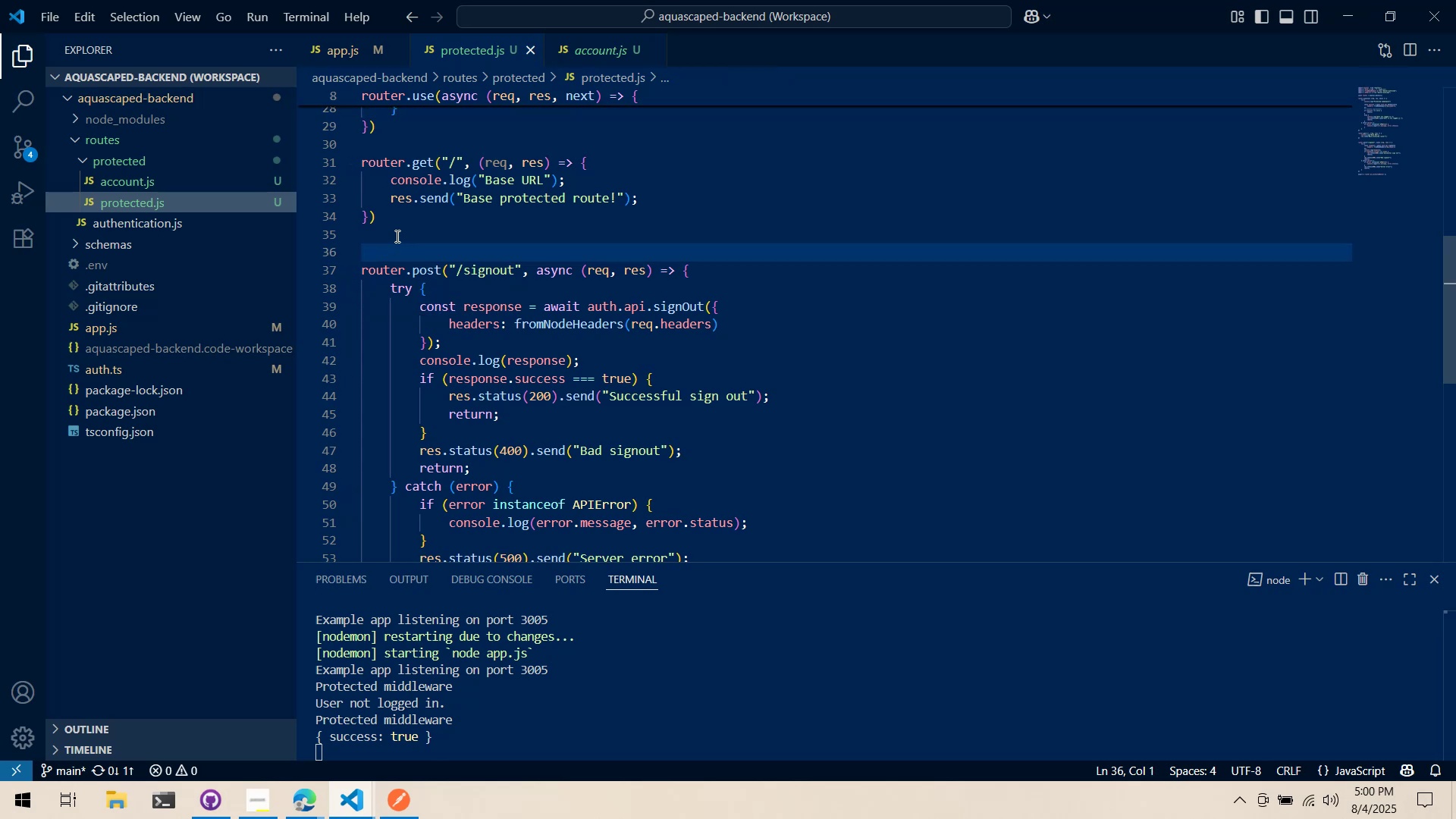 
left_click([396, 236])
 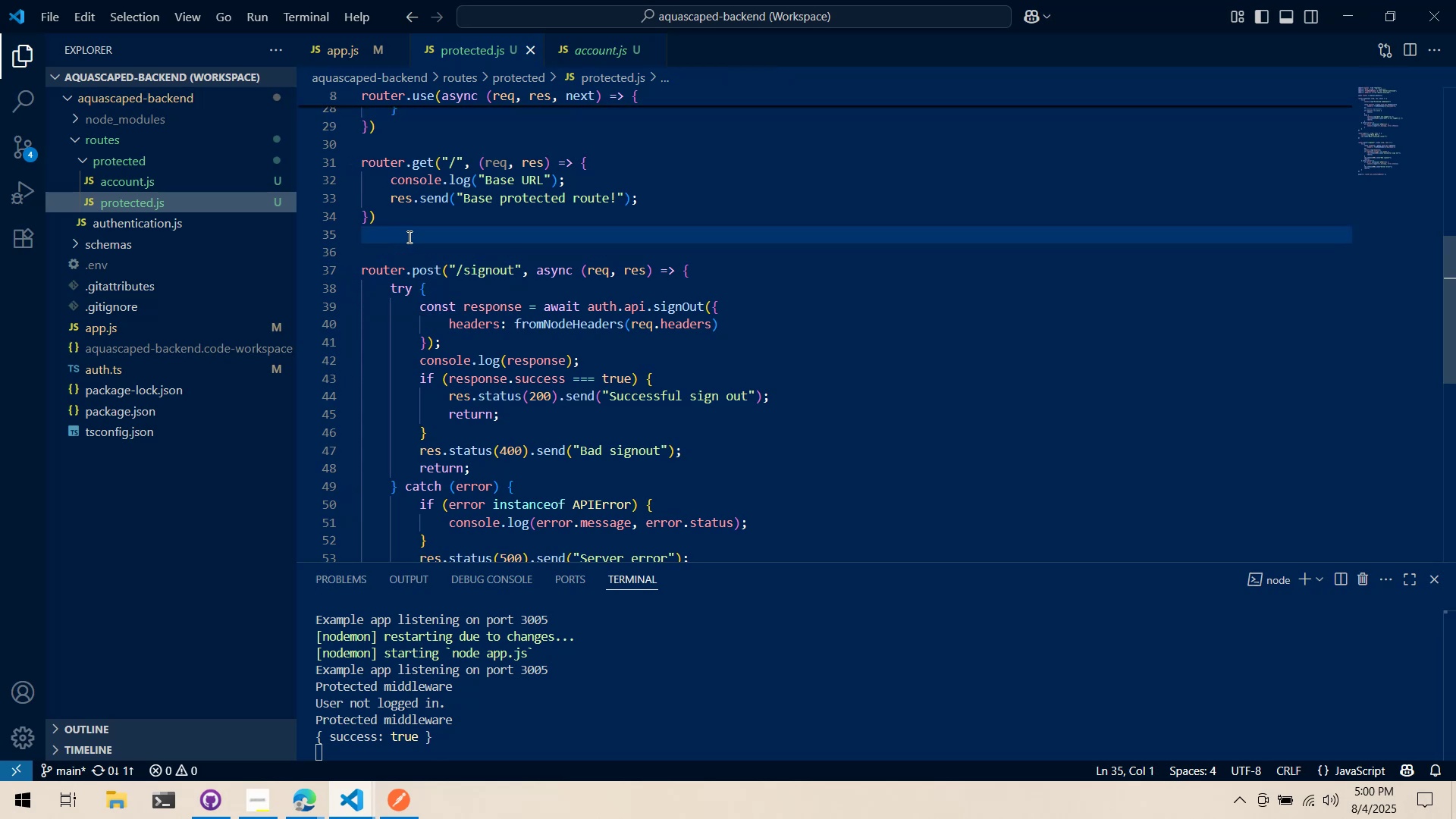 
key(Enter)
 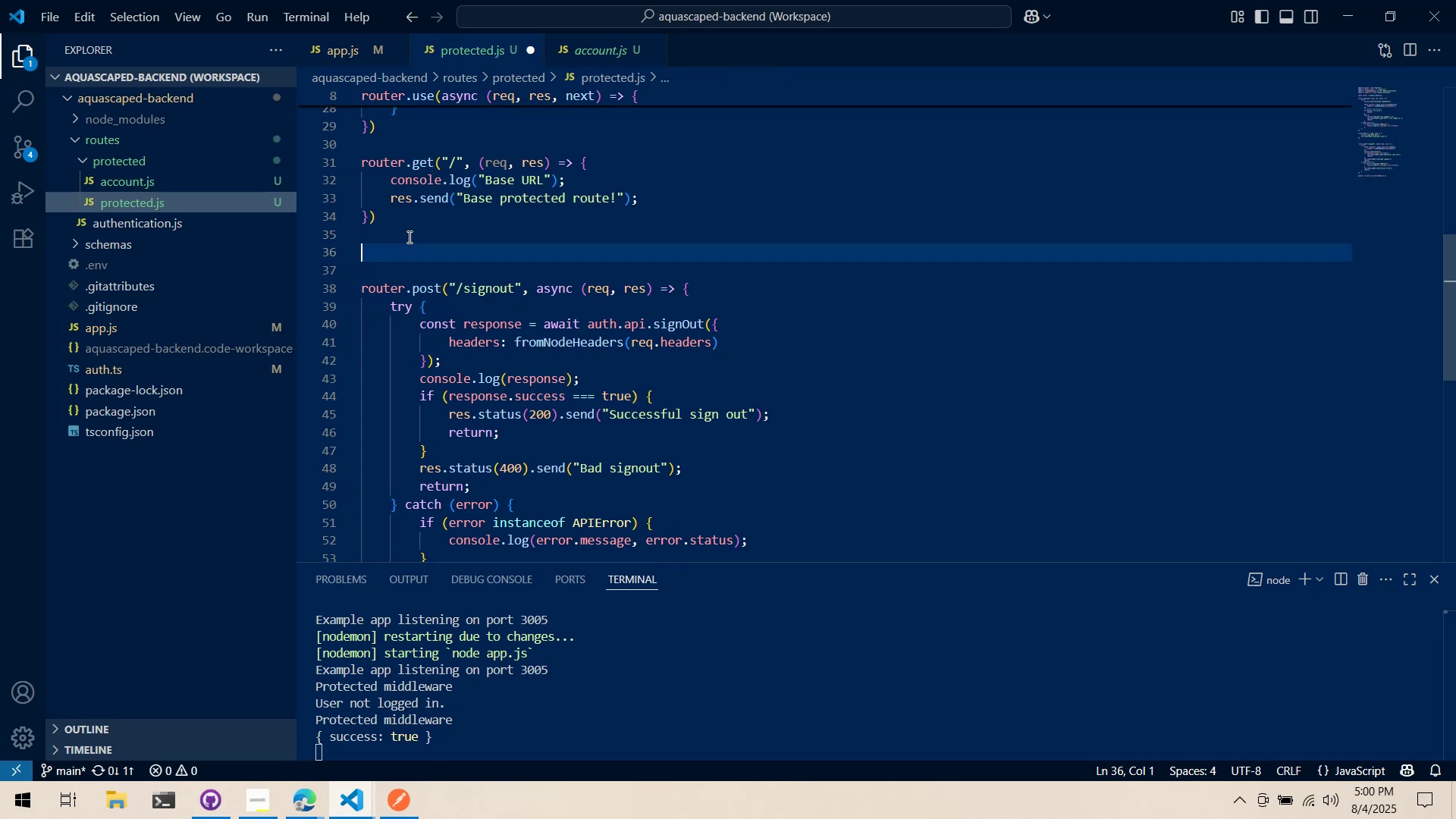 
key(Alt+AltLeft)
 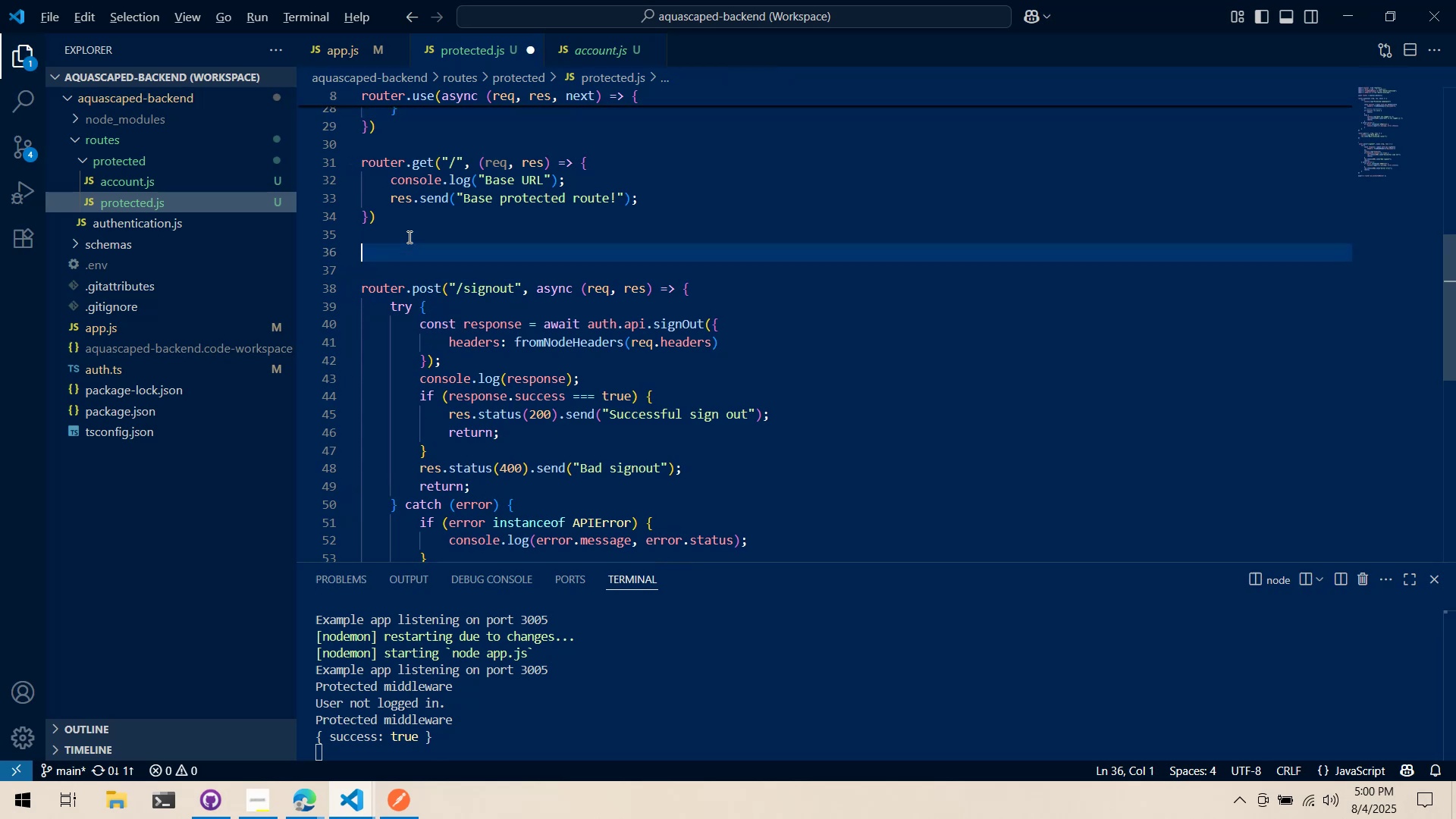 
key(Alt+Tab)
 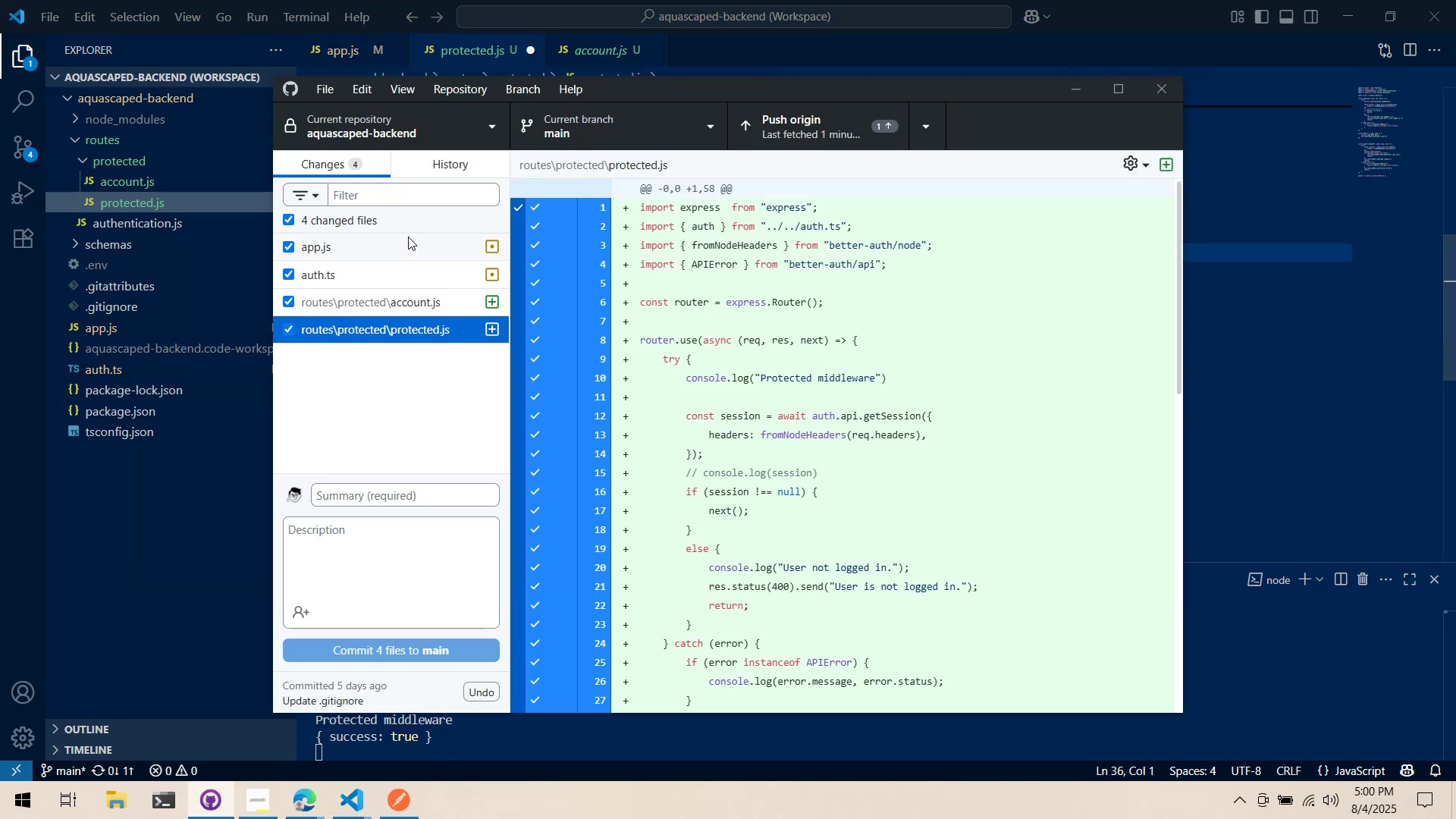 
key(Alt+AltLeft)
 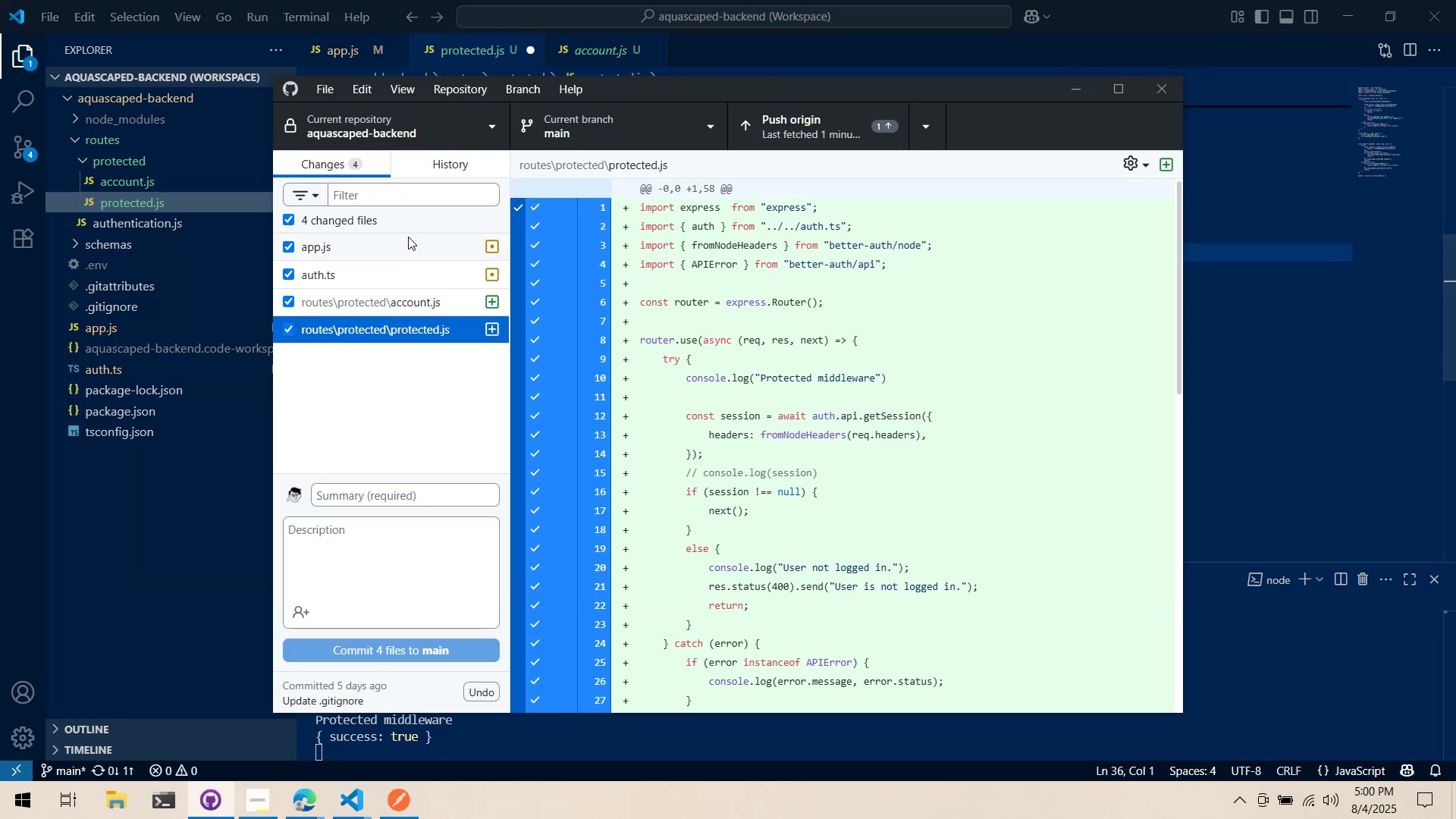 
key(Alt+Tab)
 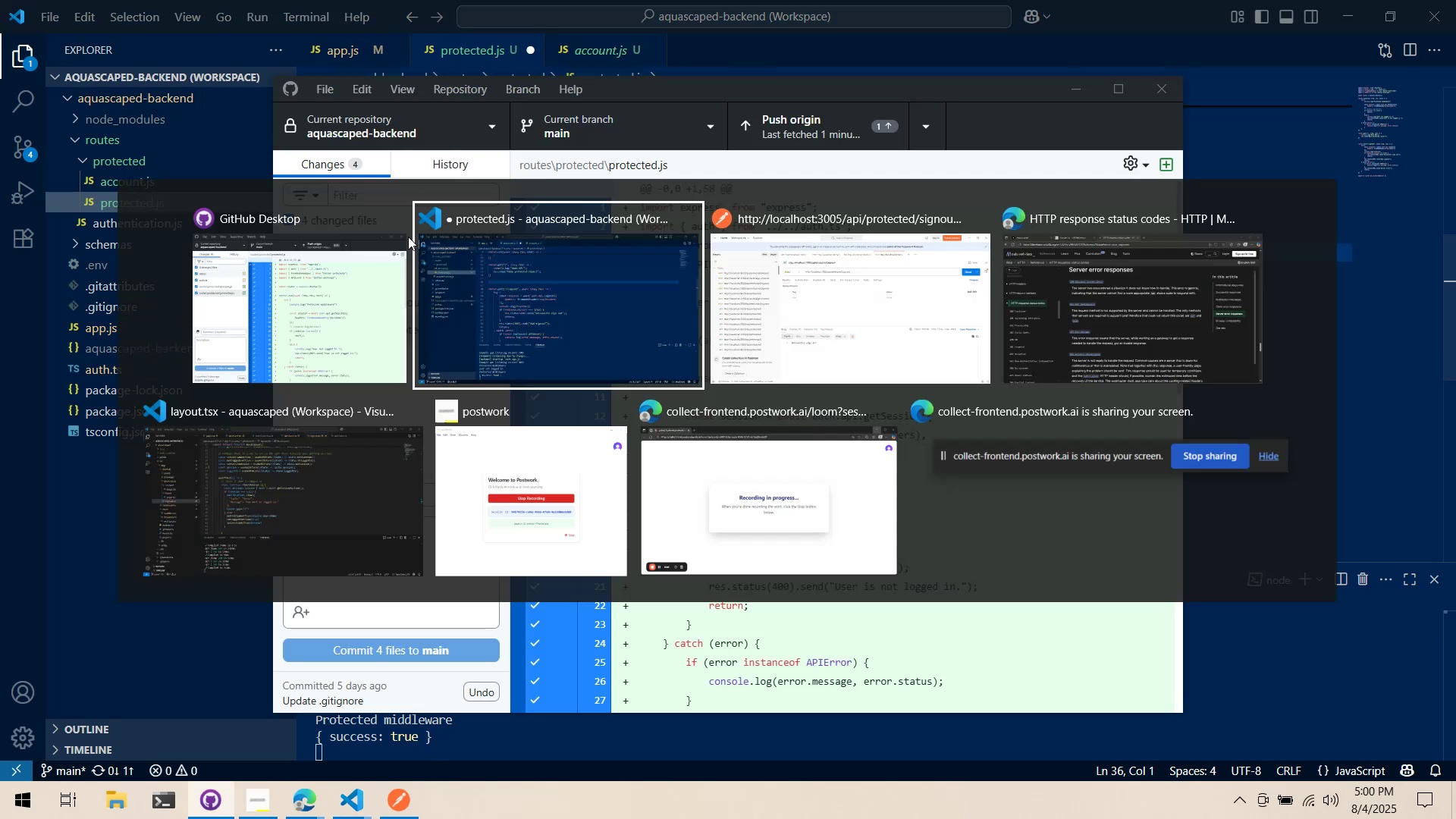 
key(Alt+Tab)
 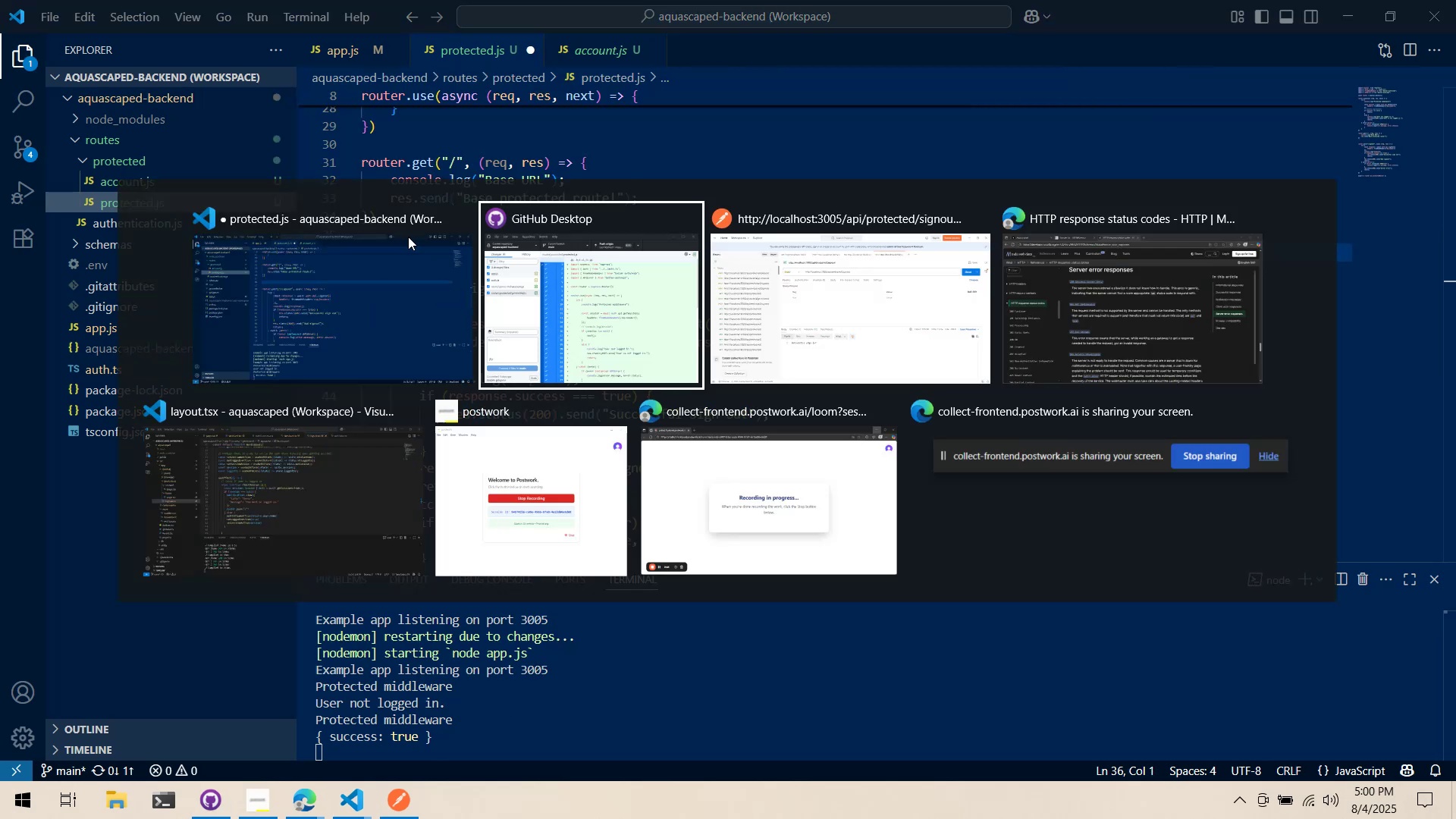 
key(Alt+Tab)
 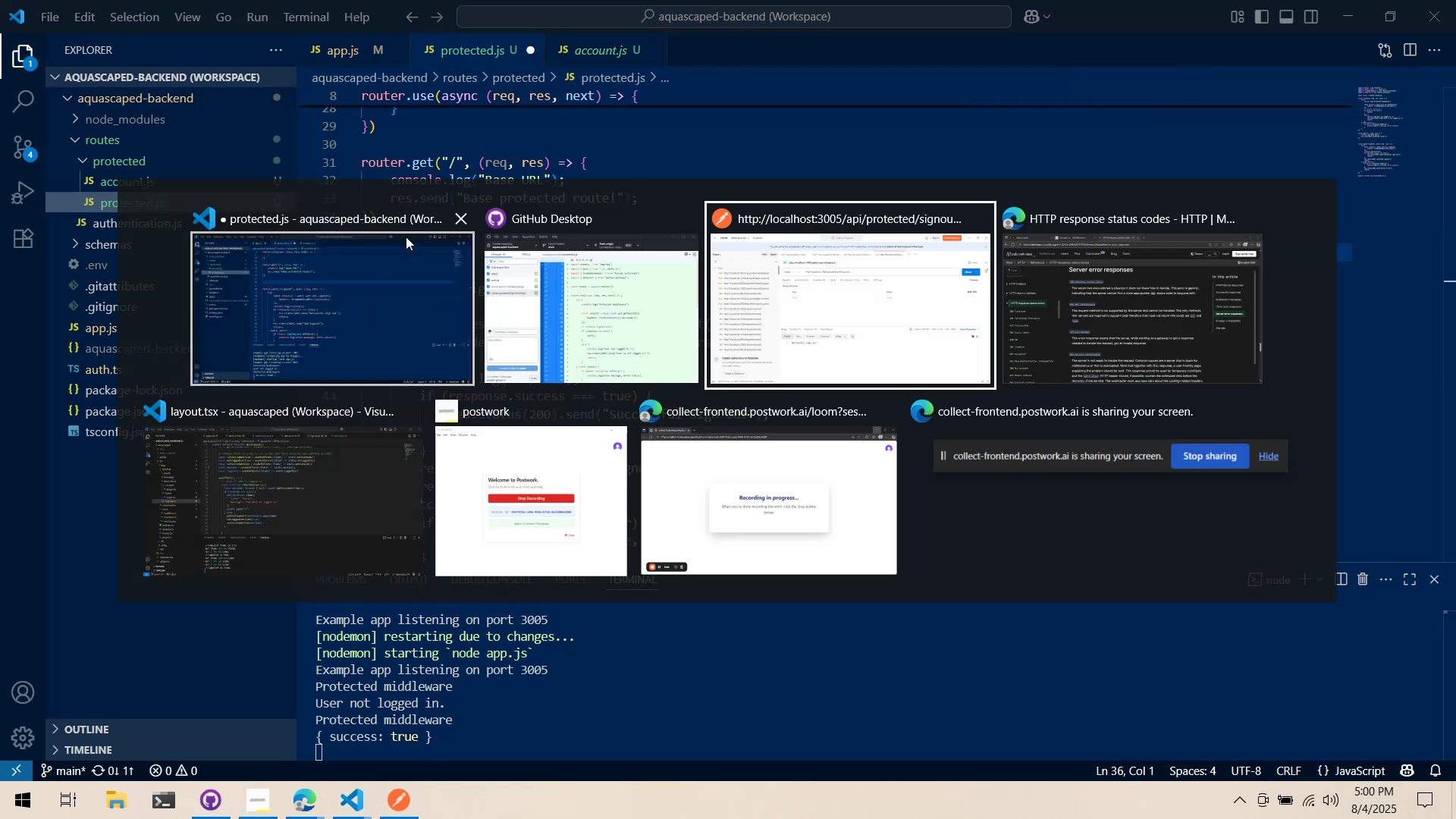 
key(Alt+Tab)
 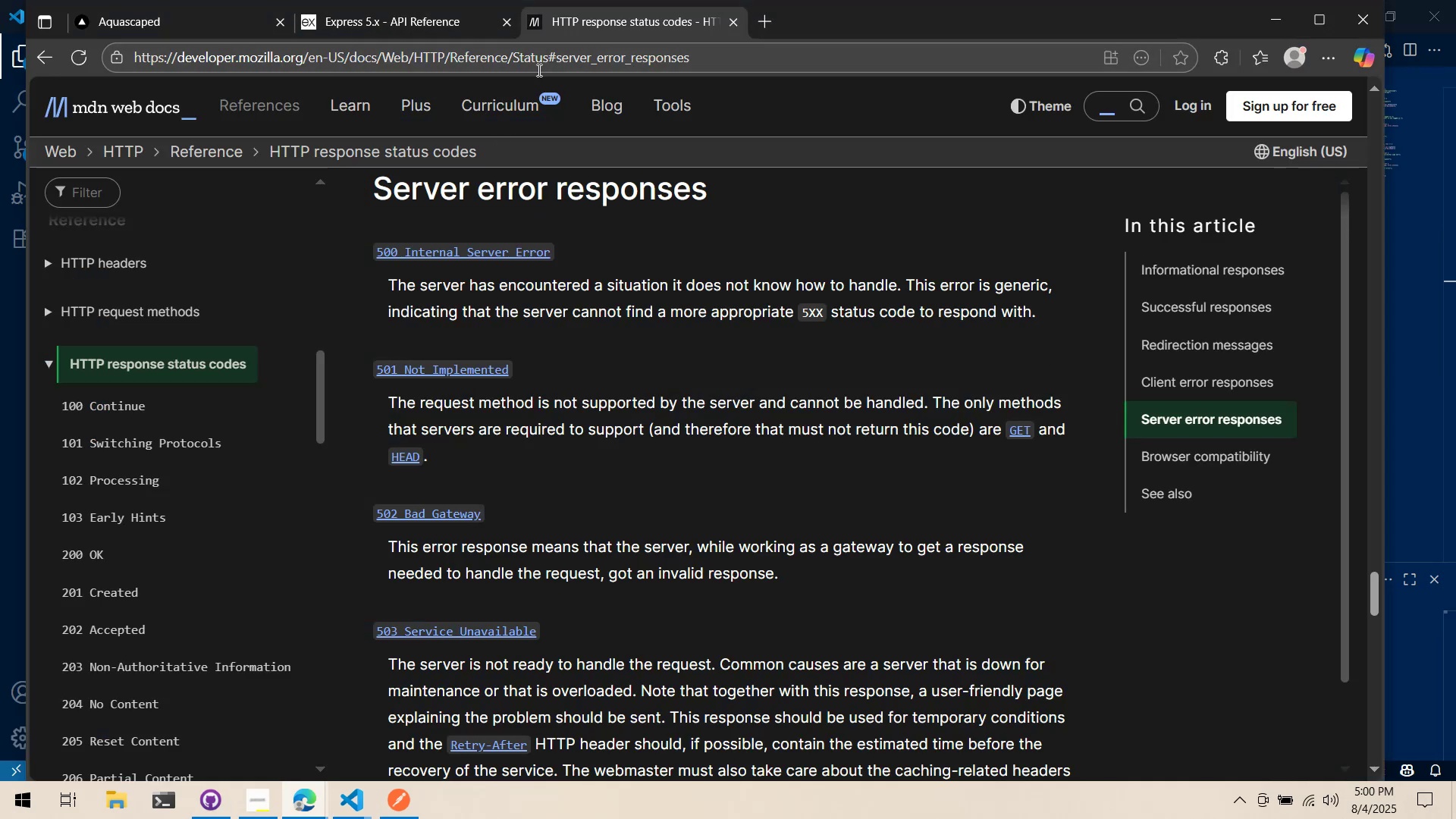 
left_click([766, 16])
 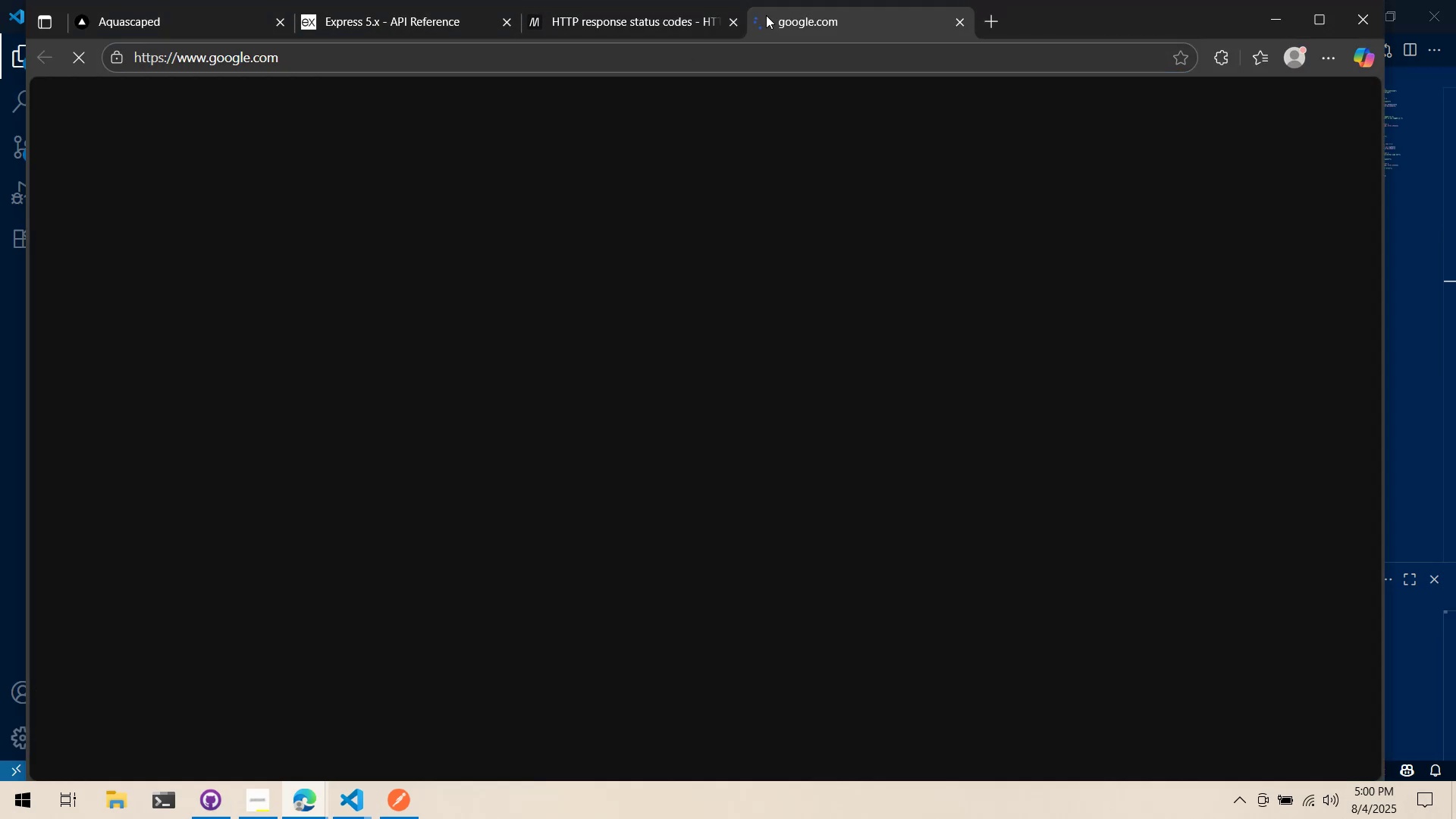 
type(better auth me)
key(Backspace)
key(Backspace)
type(email)
 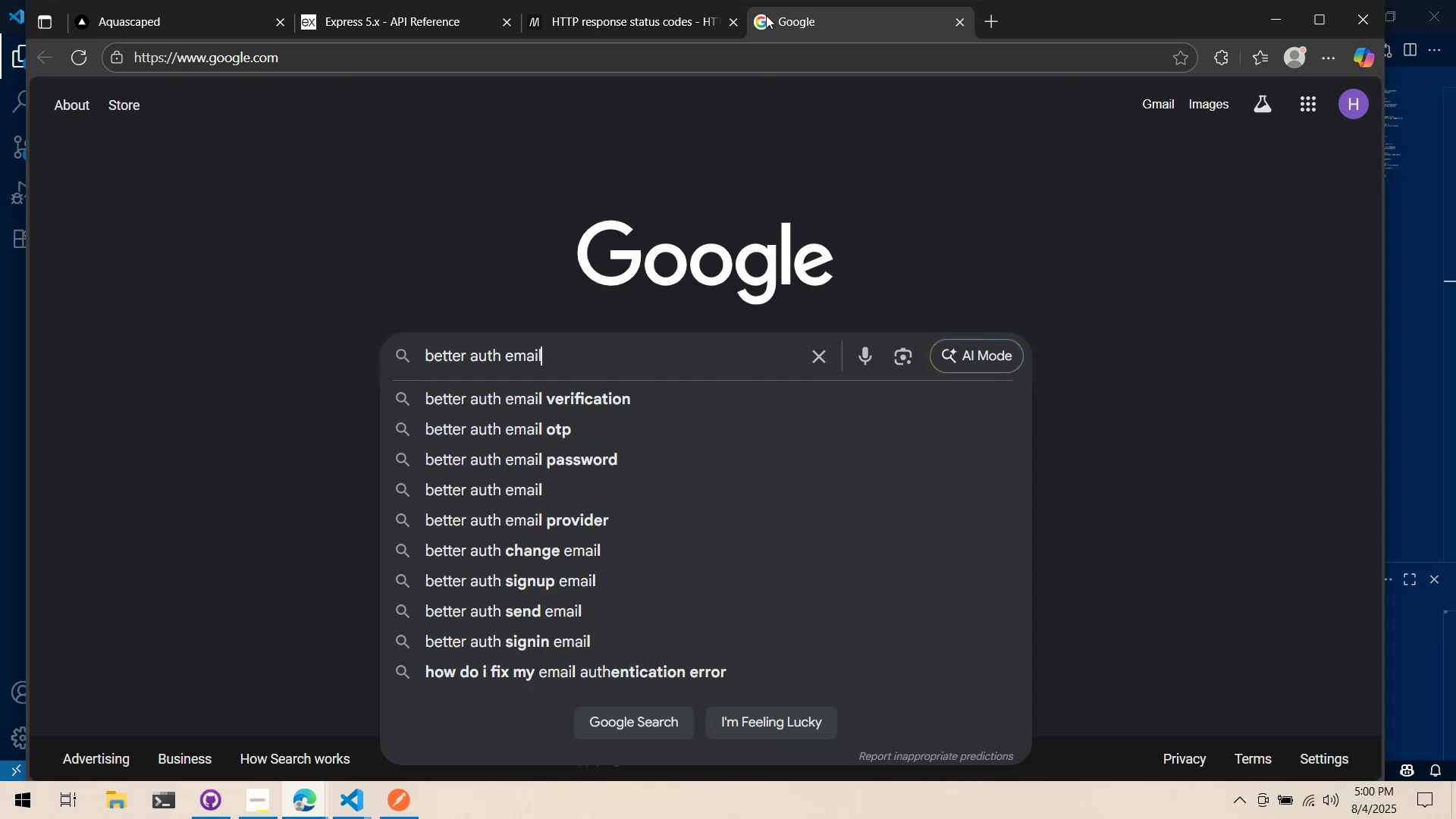 
key(Enter)
 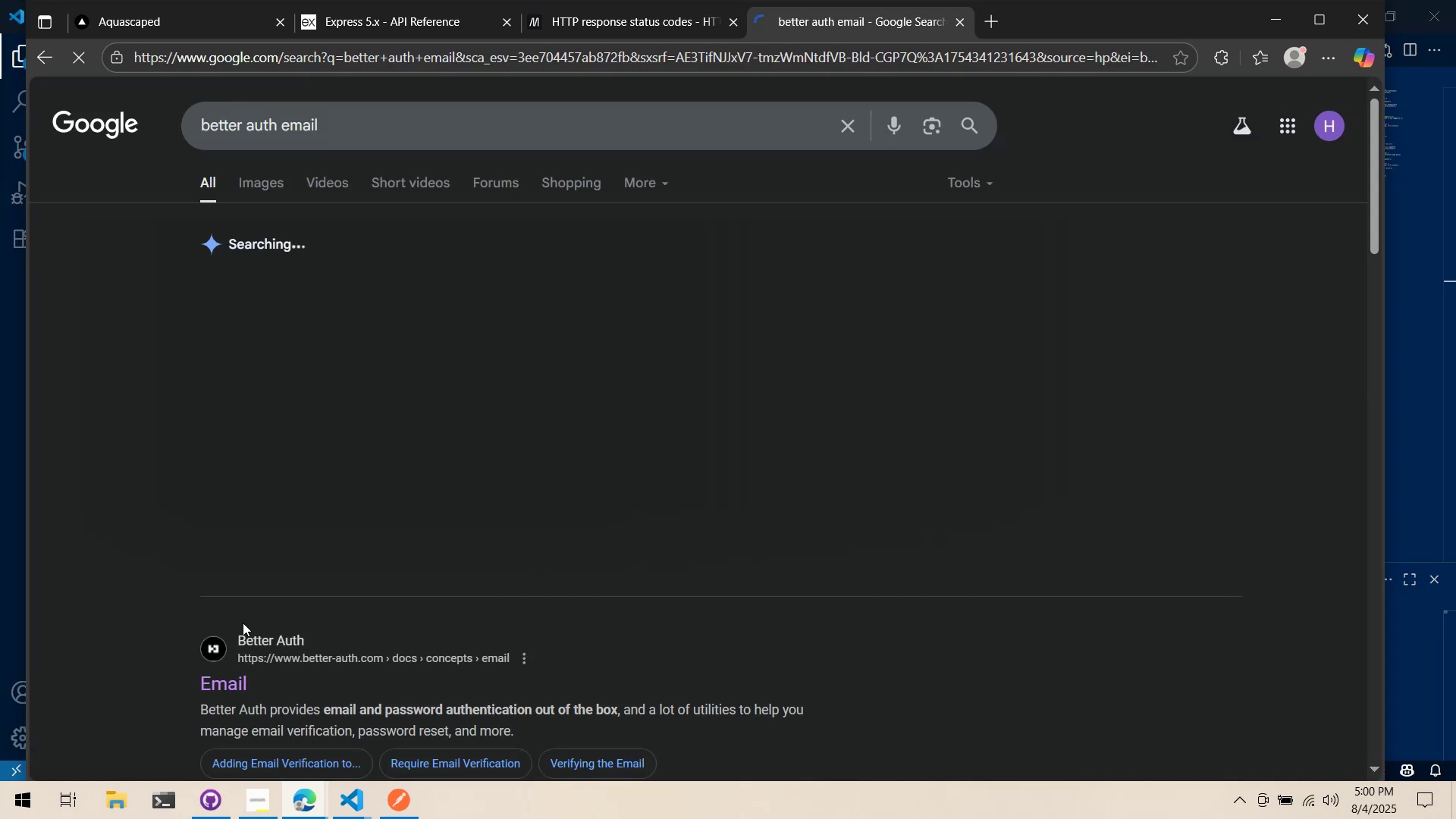 
left_click([238, 685])
 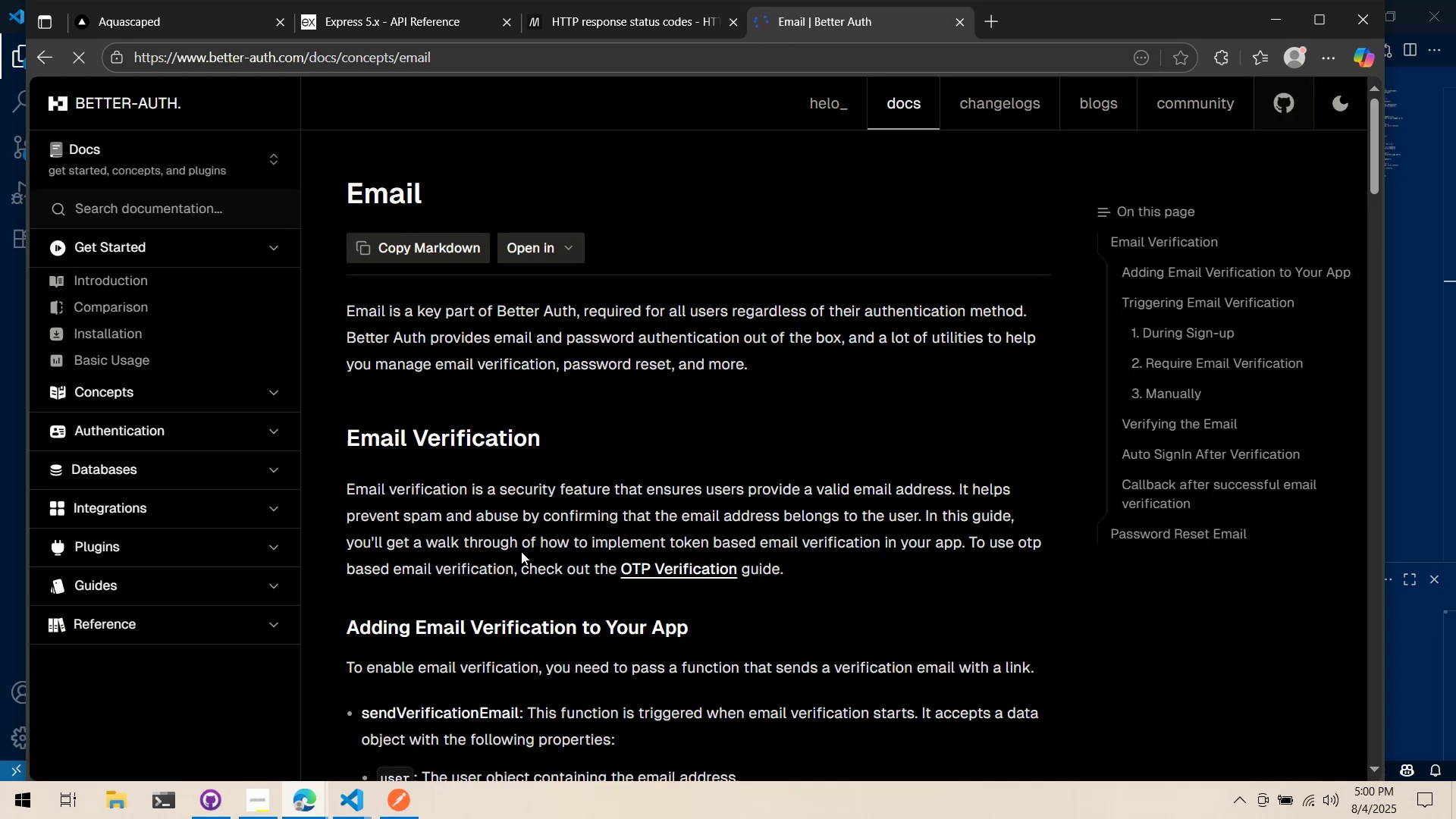 
scroll: coordinate [503, 542], scroll_direction: down, amount: 12.0
 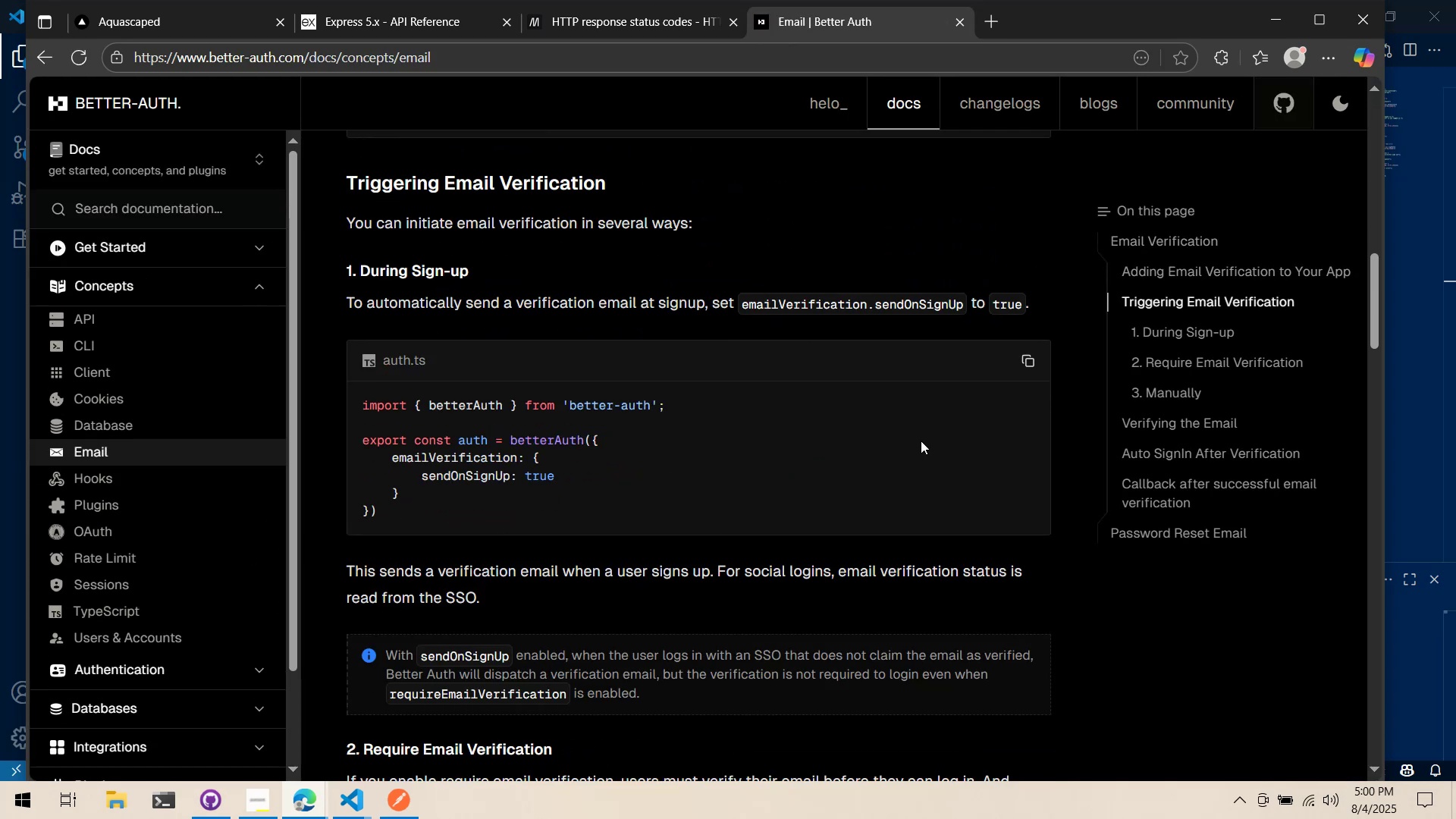 
left_click([1184, 418])
 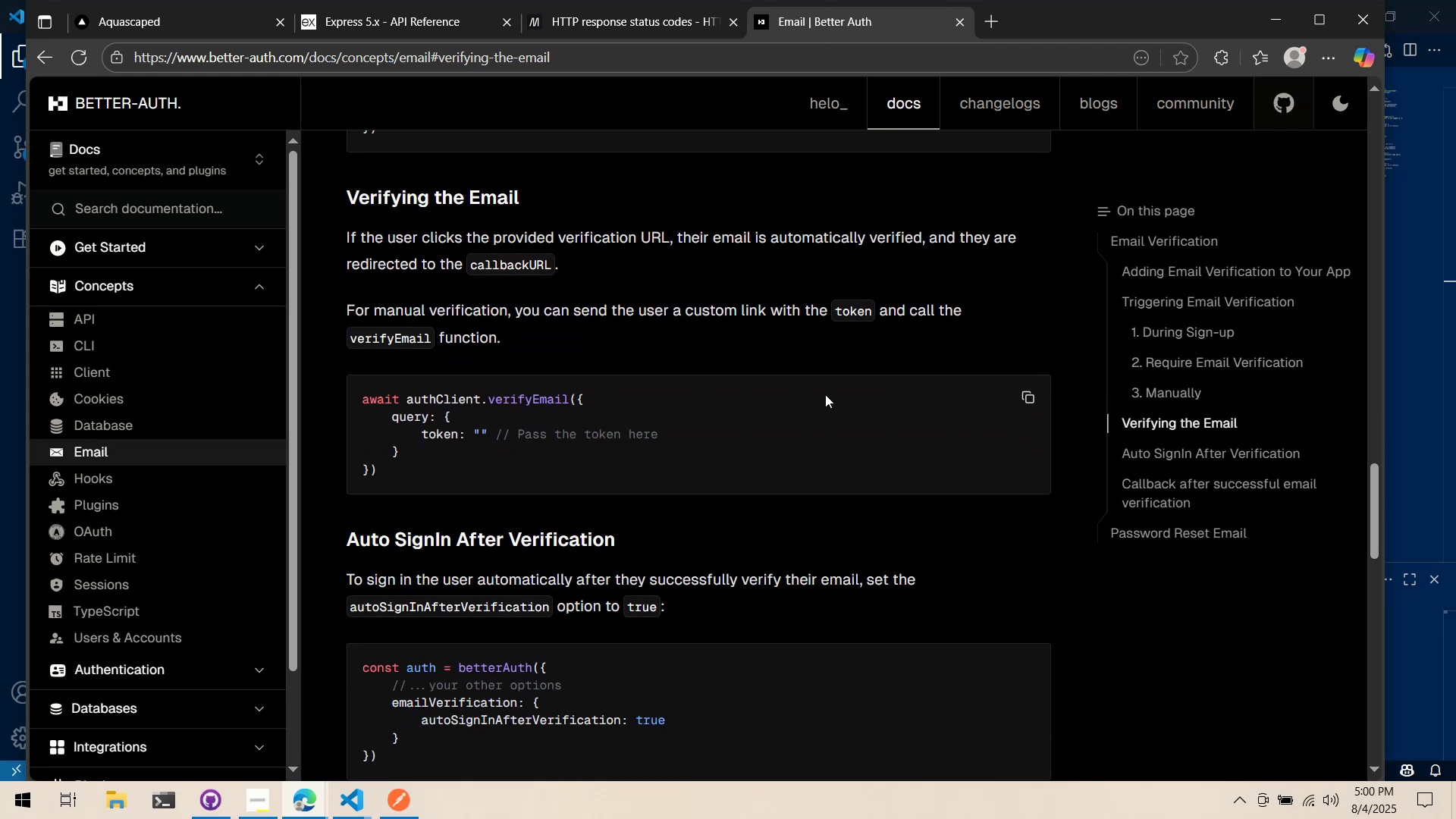 
wait(5.4)
 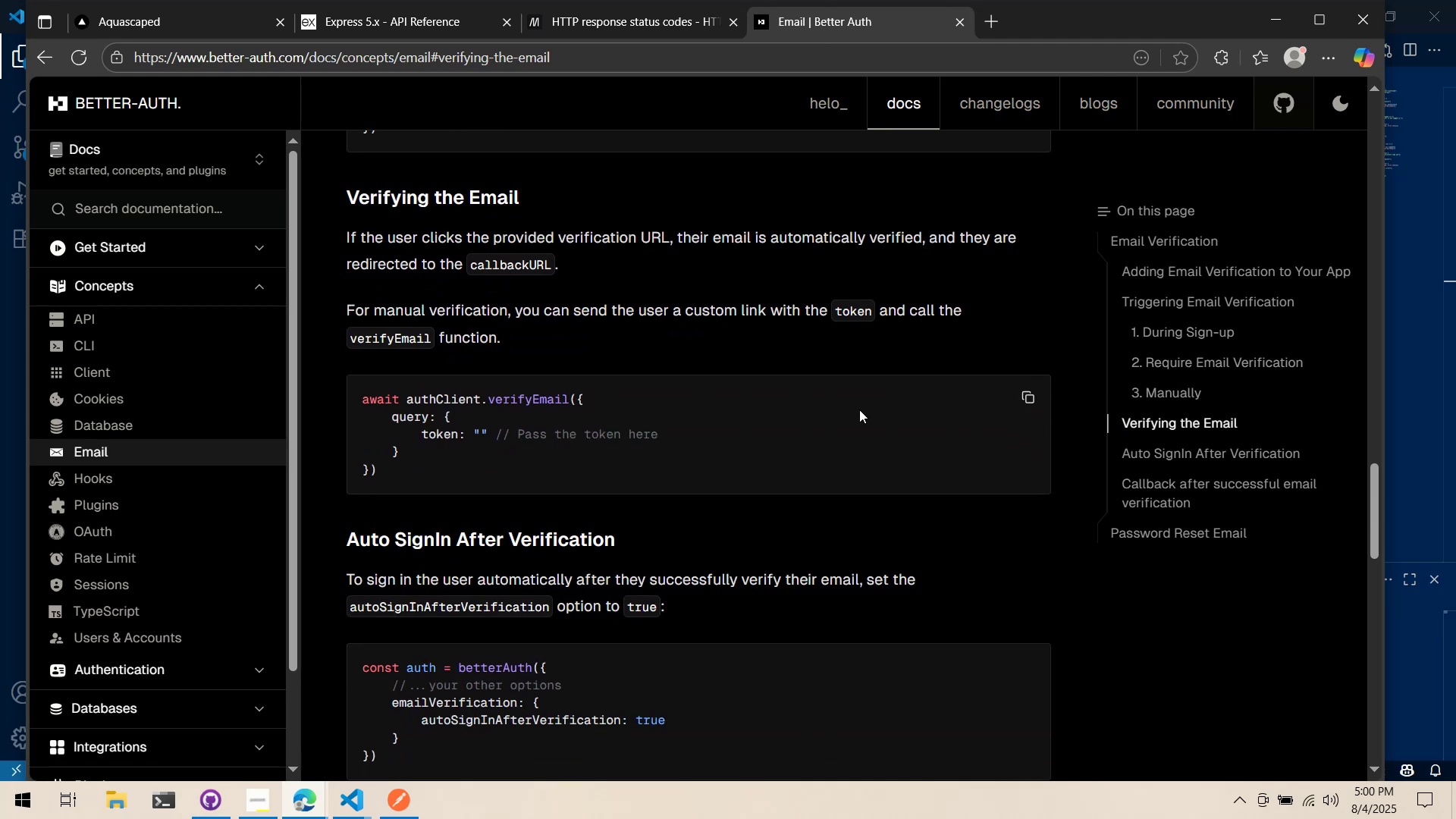 
scroll: coordinate [821, 394], scroll_direction: down, amount: 17.0
 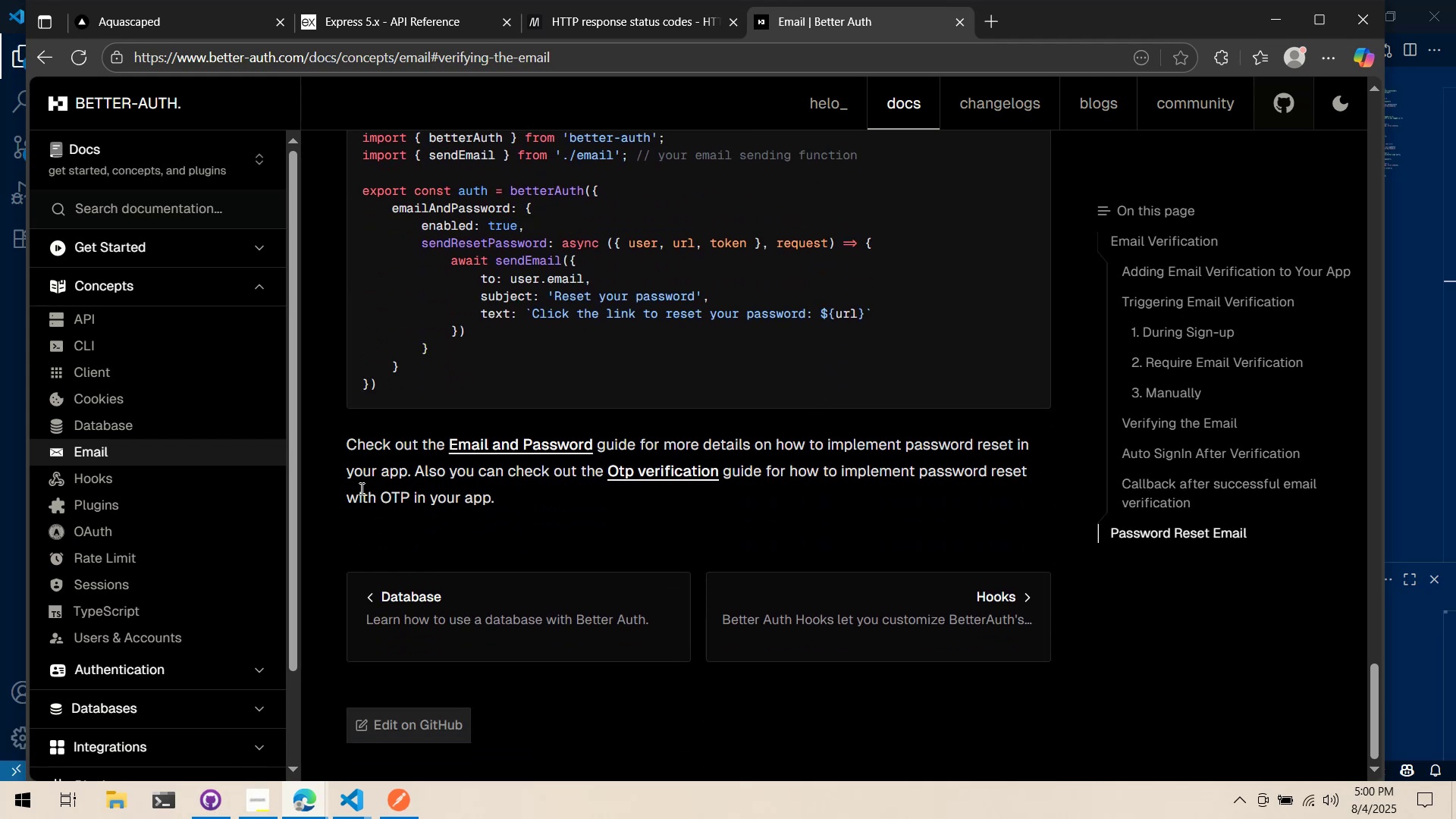 
left_click([80, 475])
 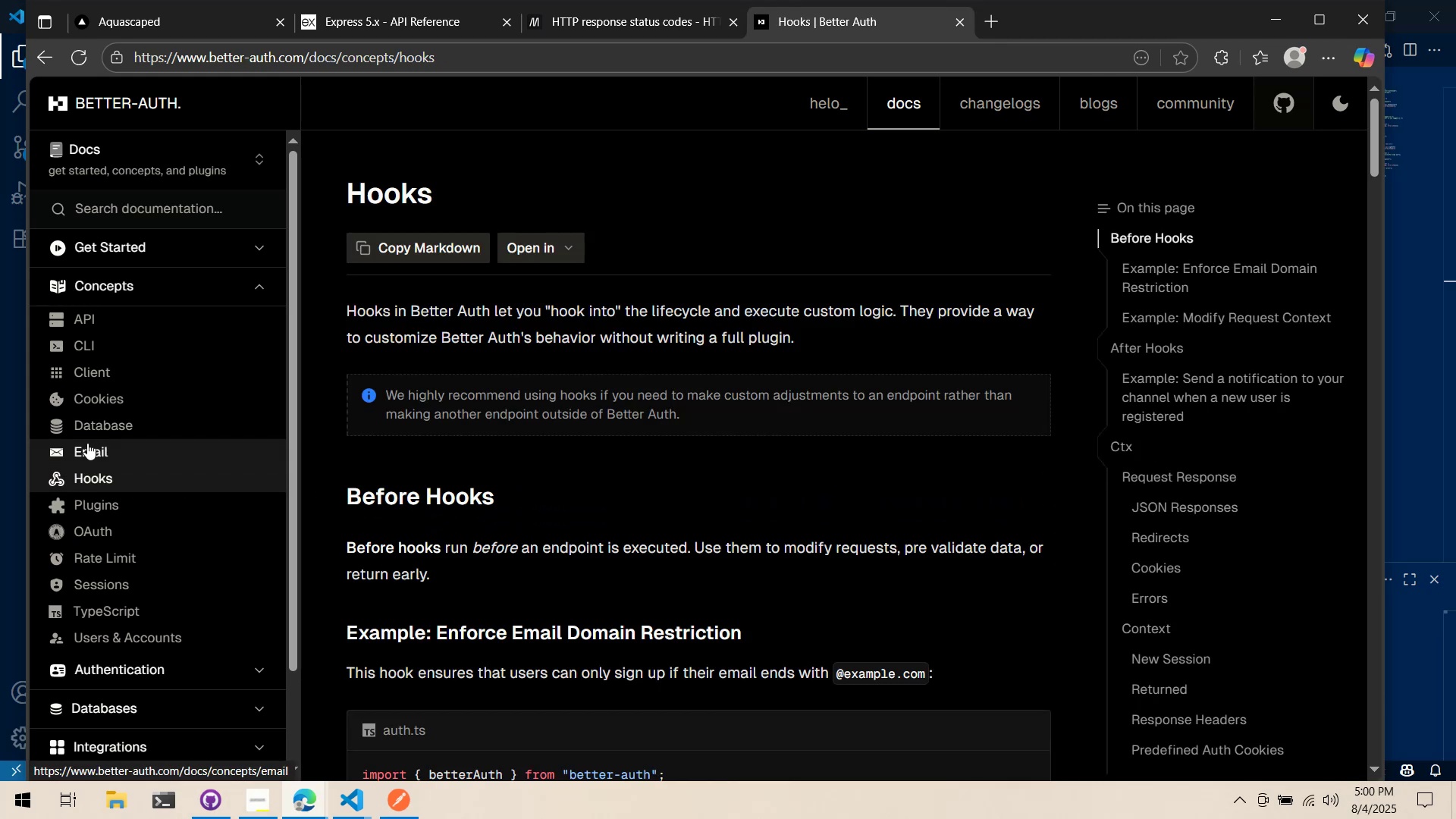 
left_click([104, 428])
 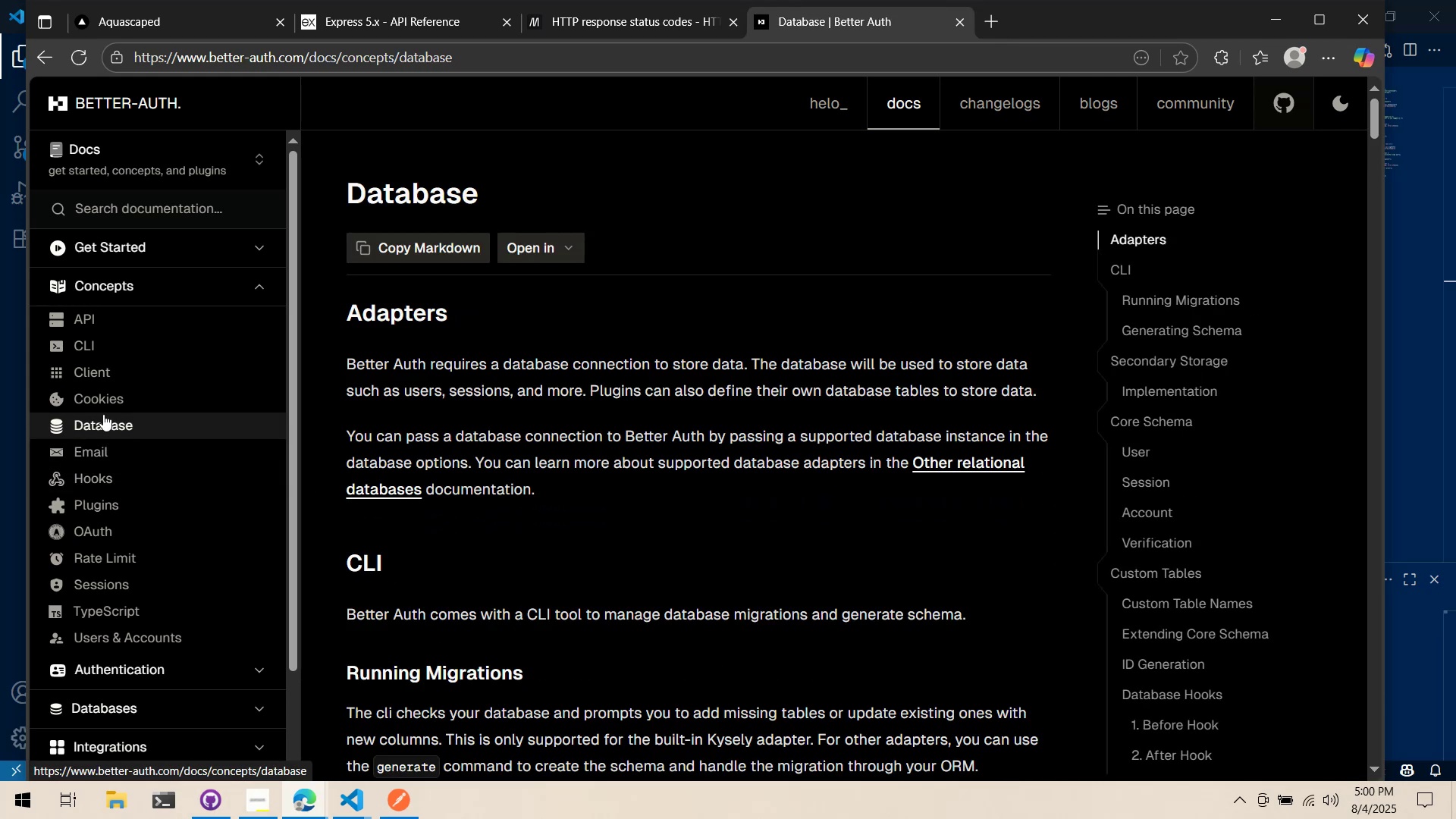 
left_click([103, 400])
 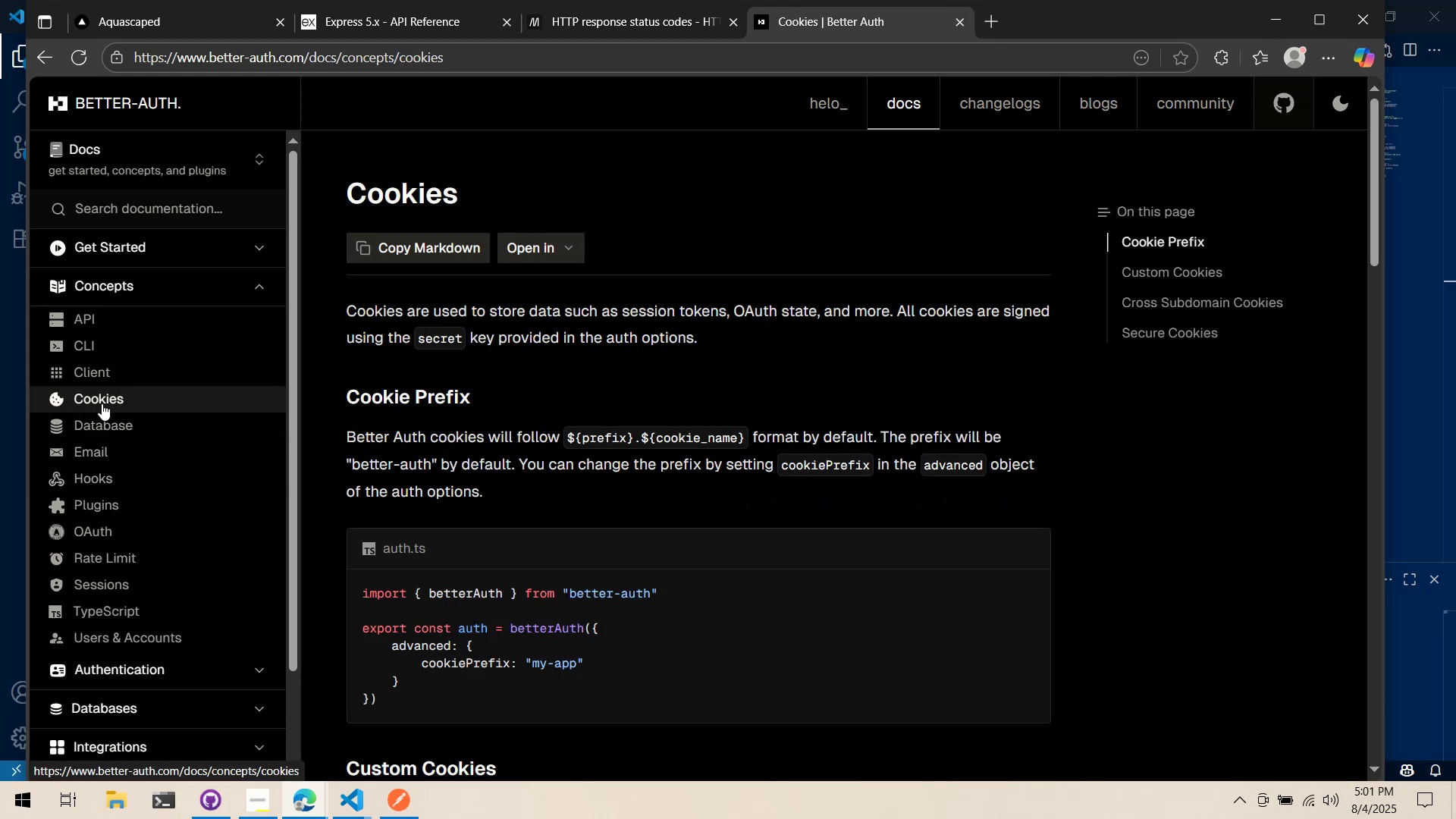 
key(Alt+AltLeft)
 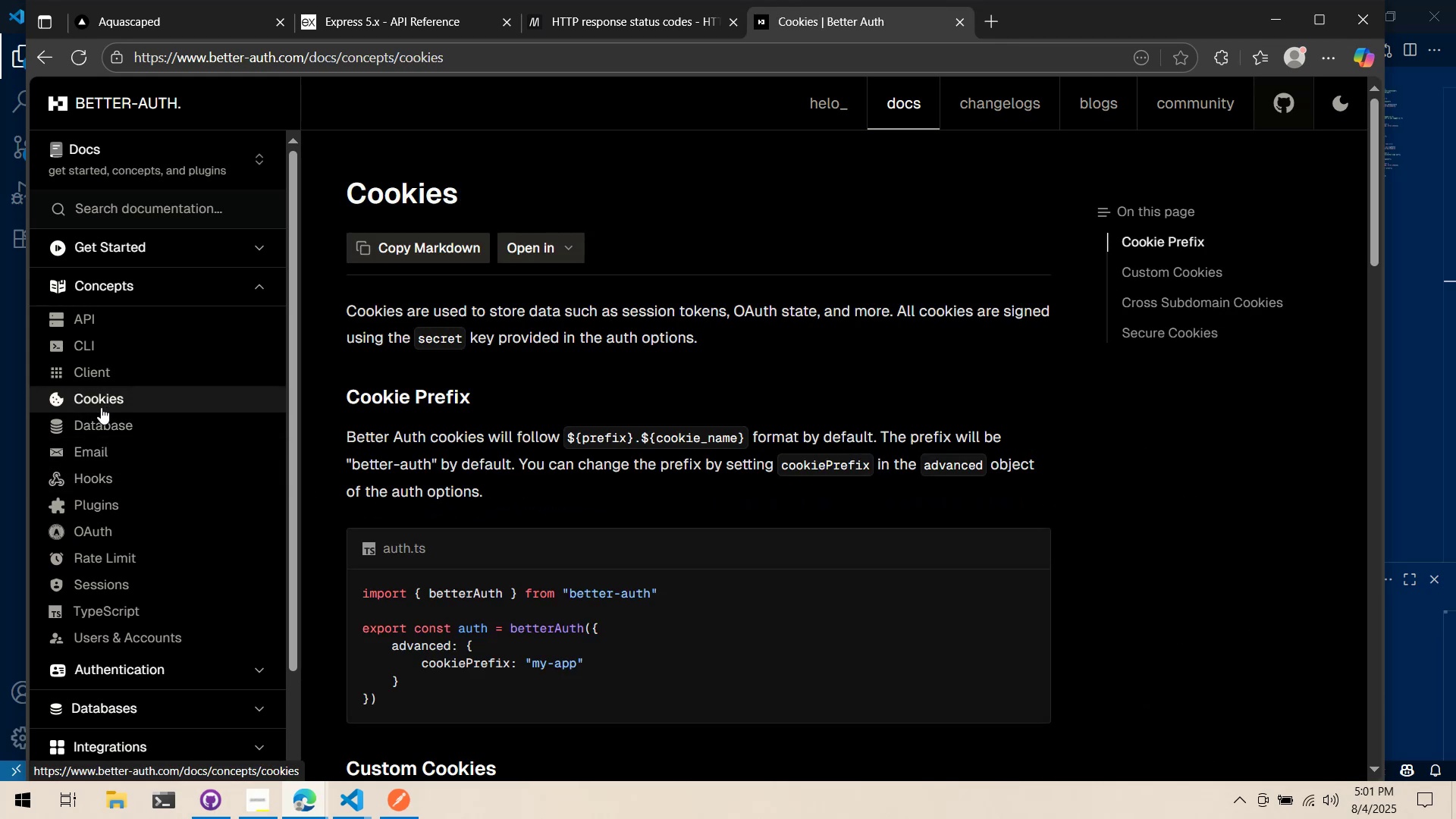 
key(Alt+Tab)
 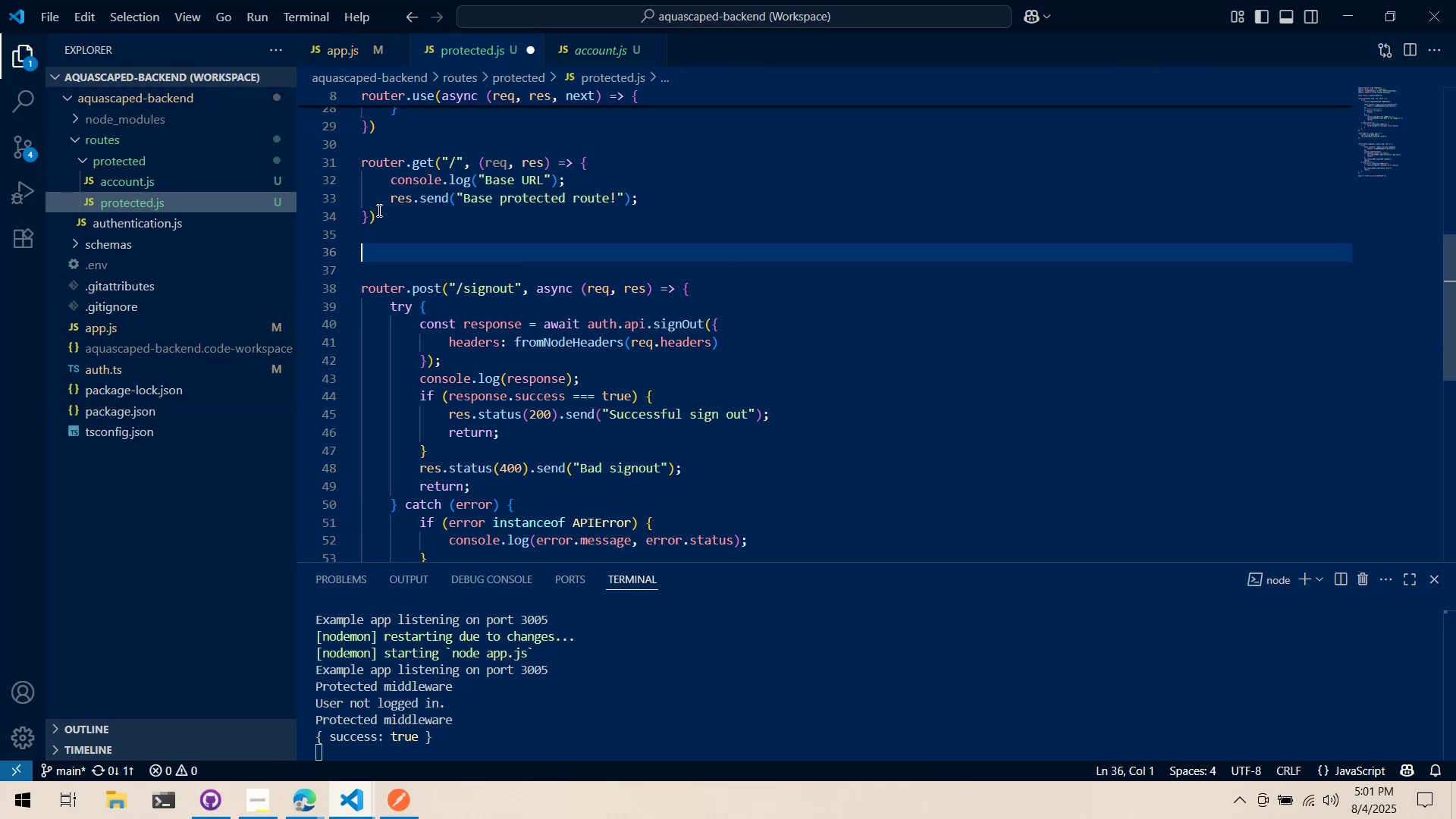 
scroll: coordinate [461, 275], scroll_direction: up, amount: 3.0
 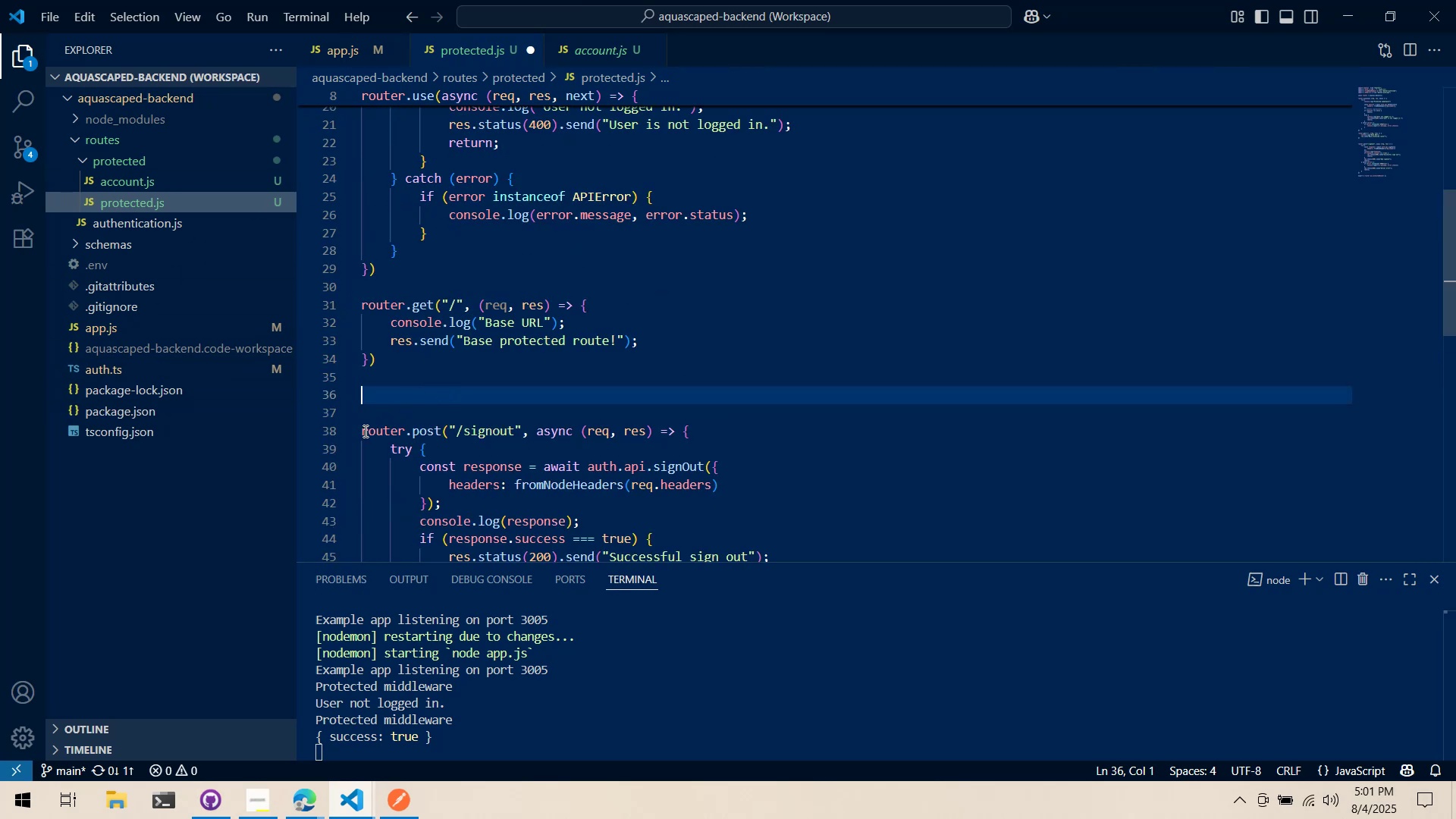 
left_click([352, 434])
 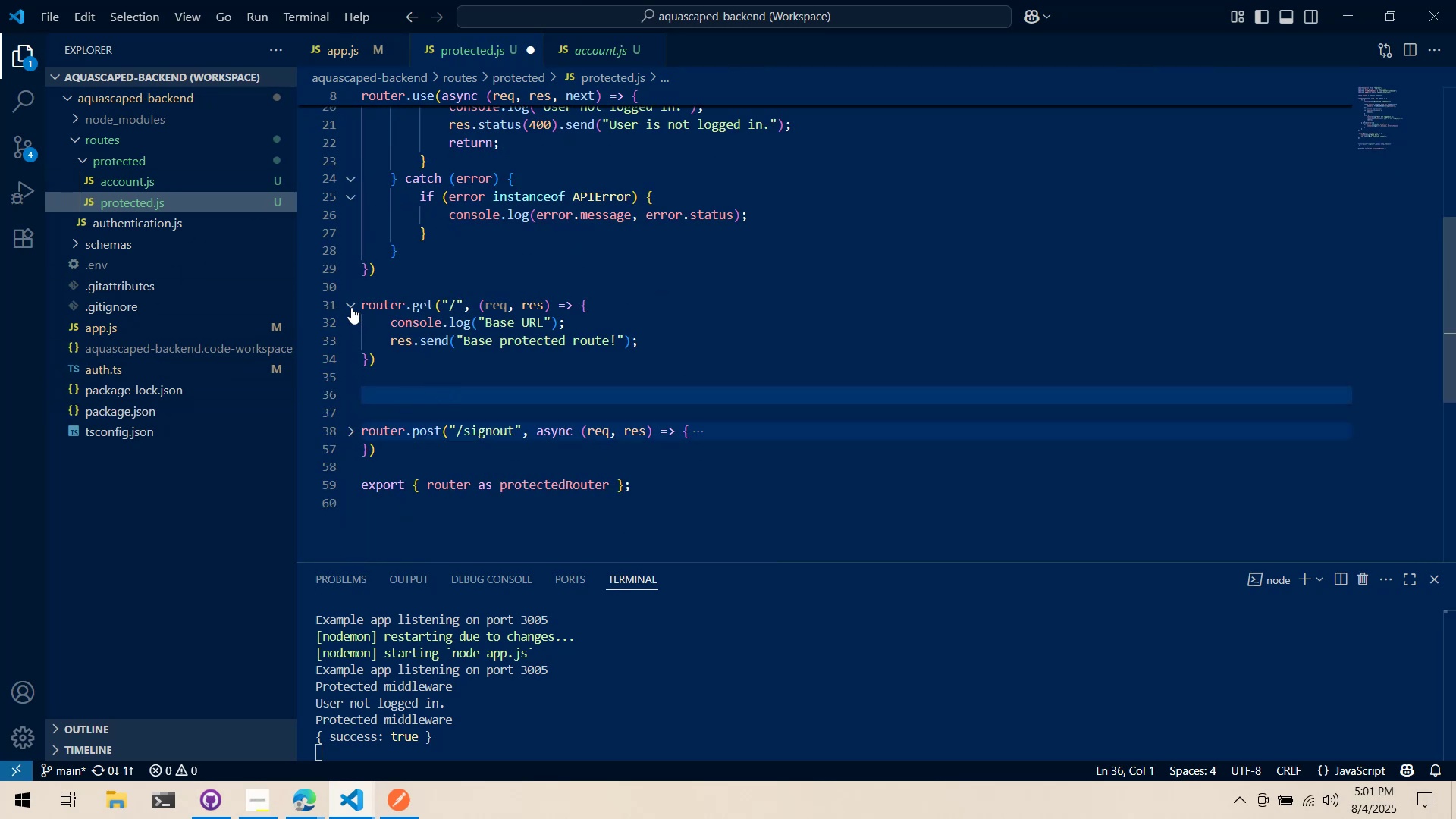 
left_click([351, 307])
 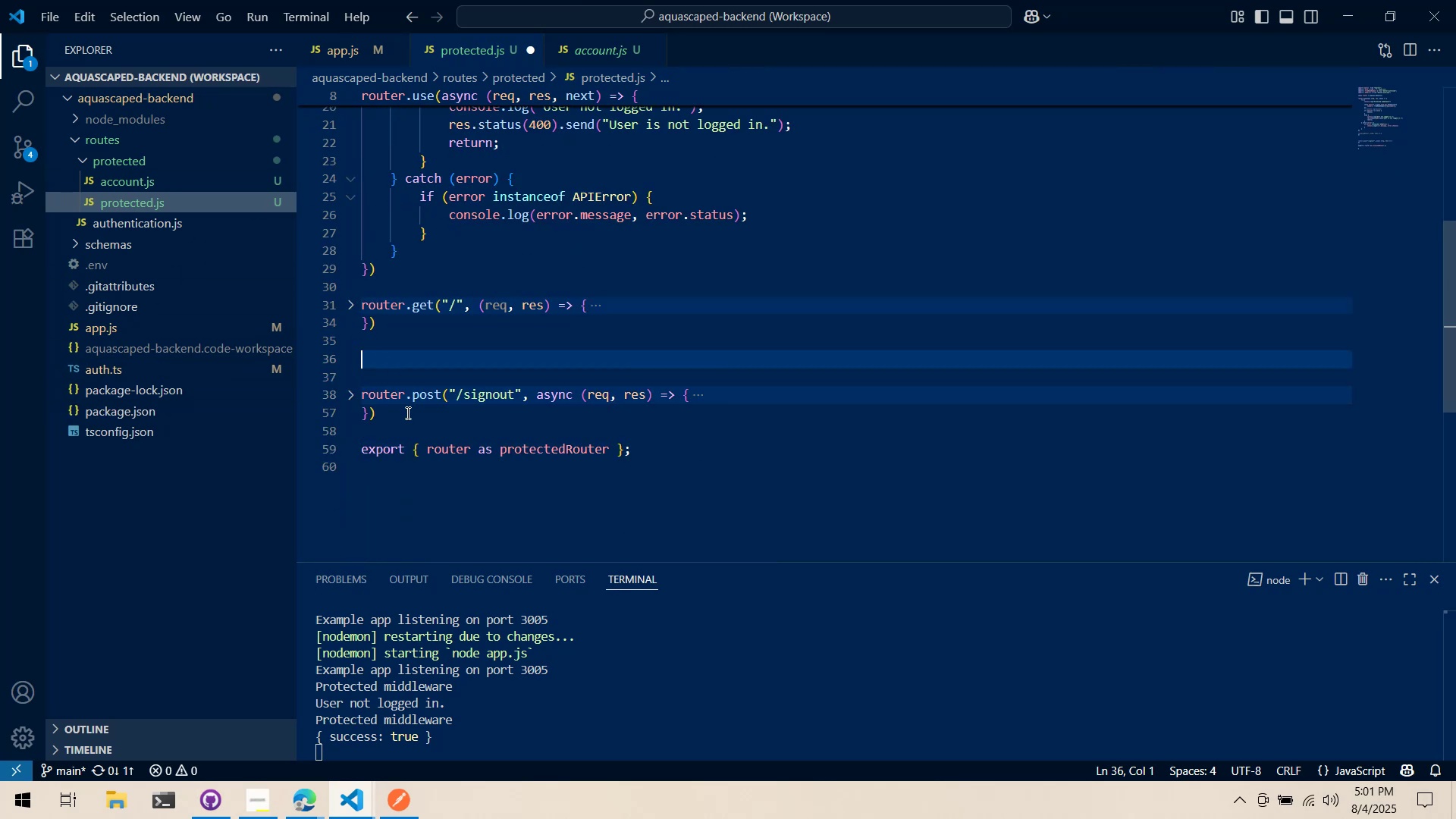 
left_click([406, 413])
 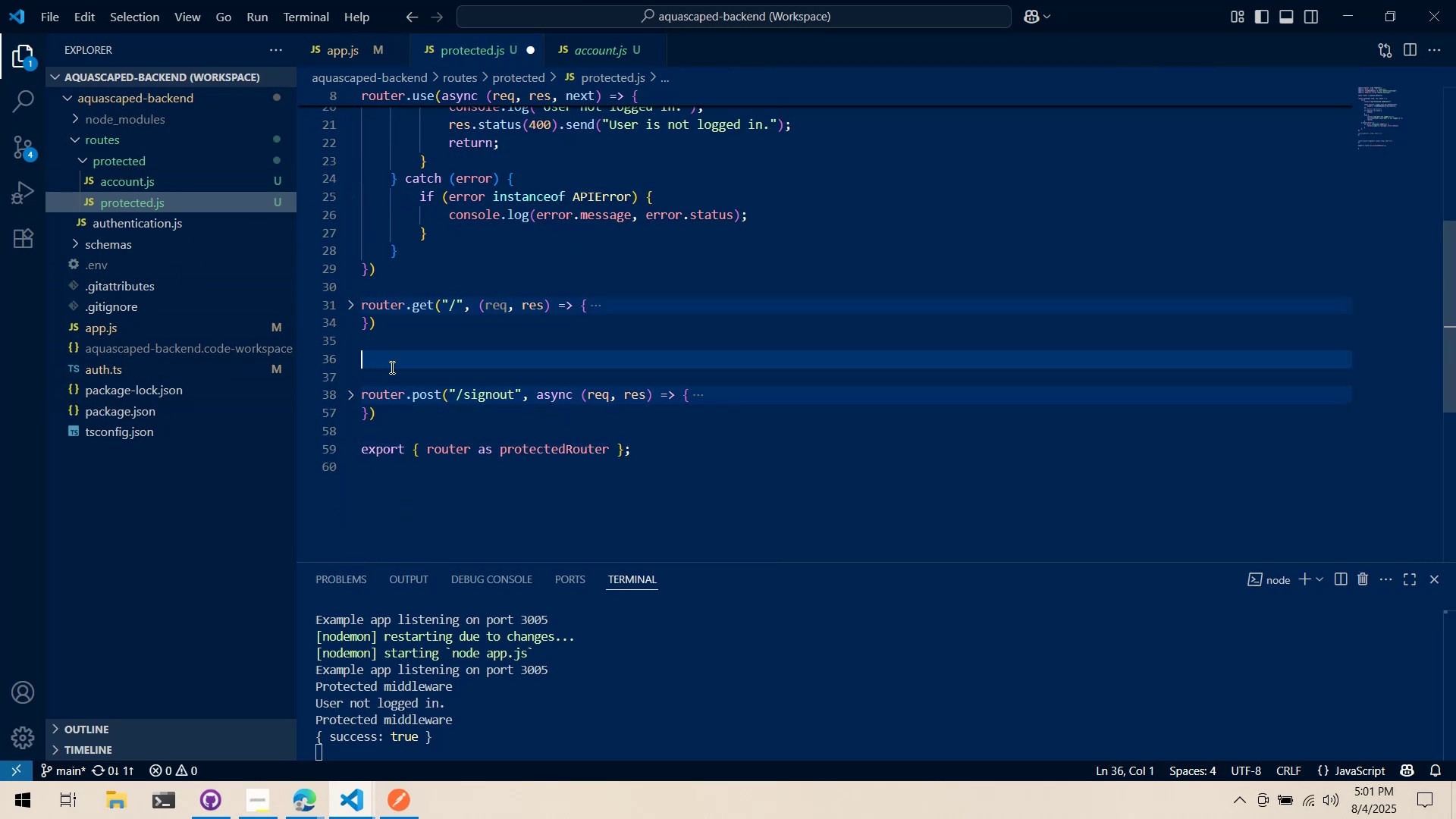 
double_click([401, 349])
 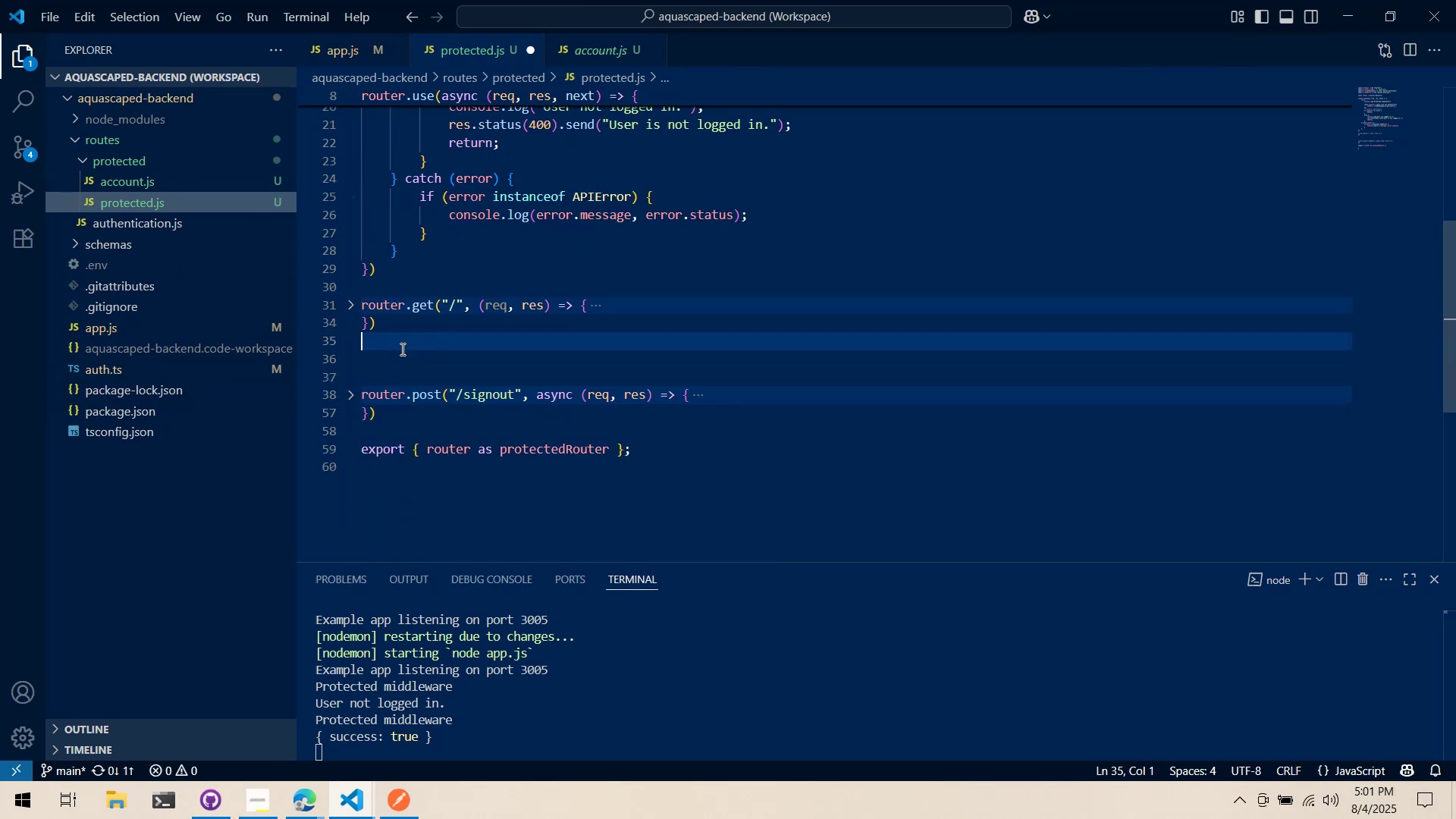 
key(Control+X)
 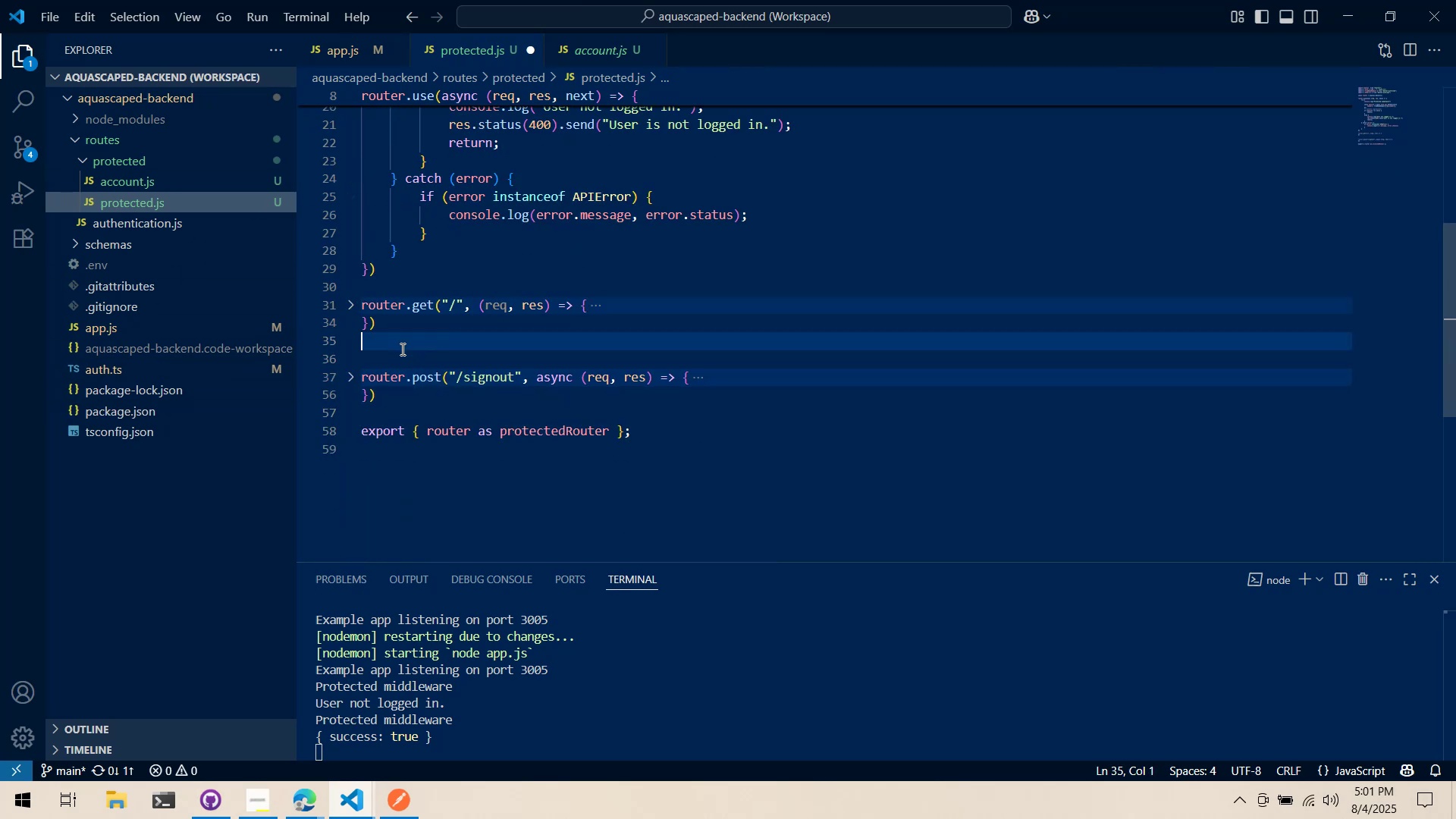 
key(Control+X)
 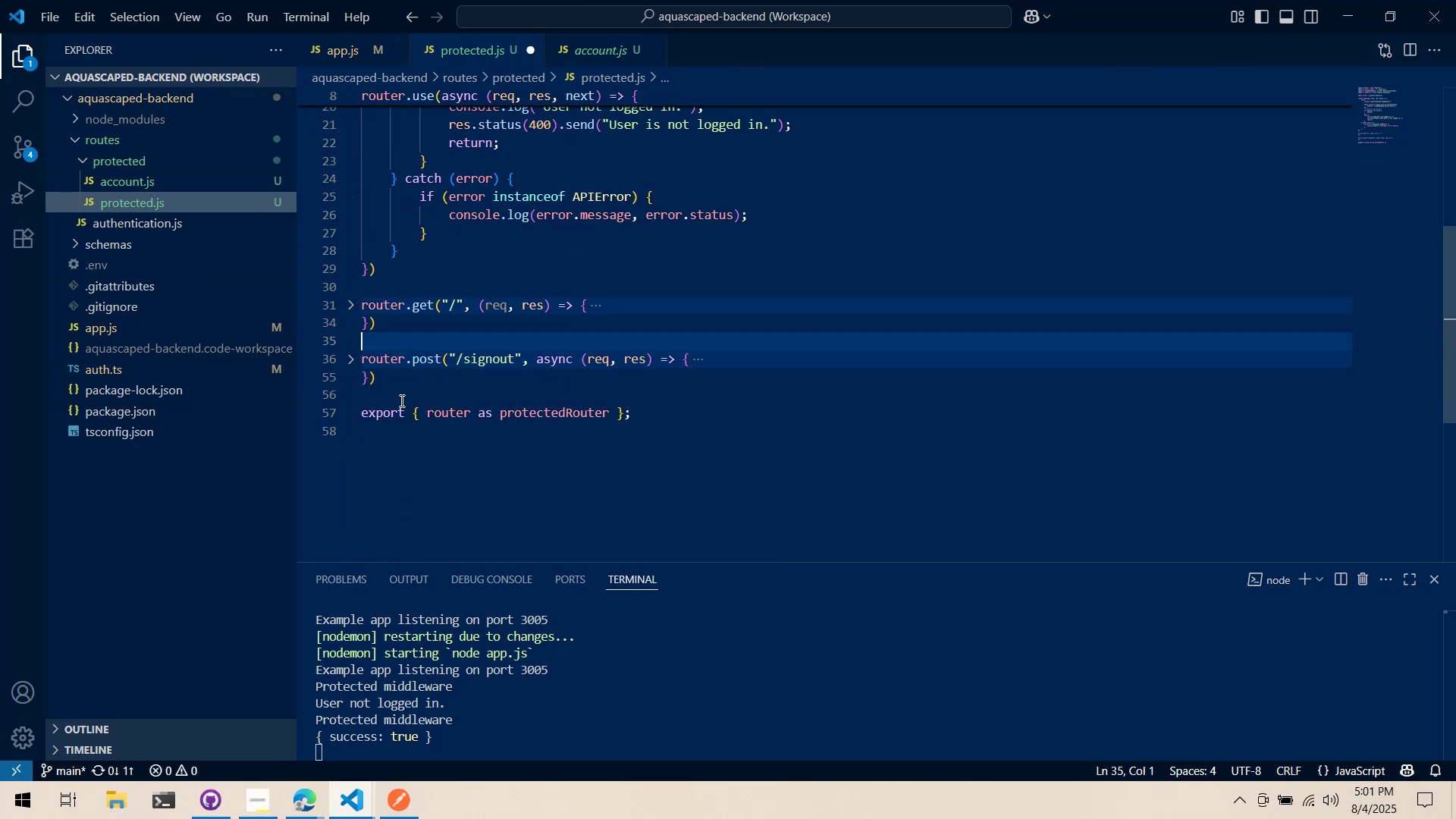 
left_click([409, 391])
 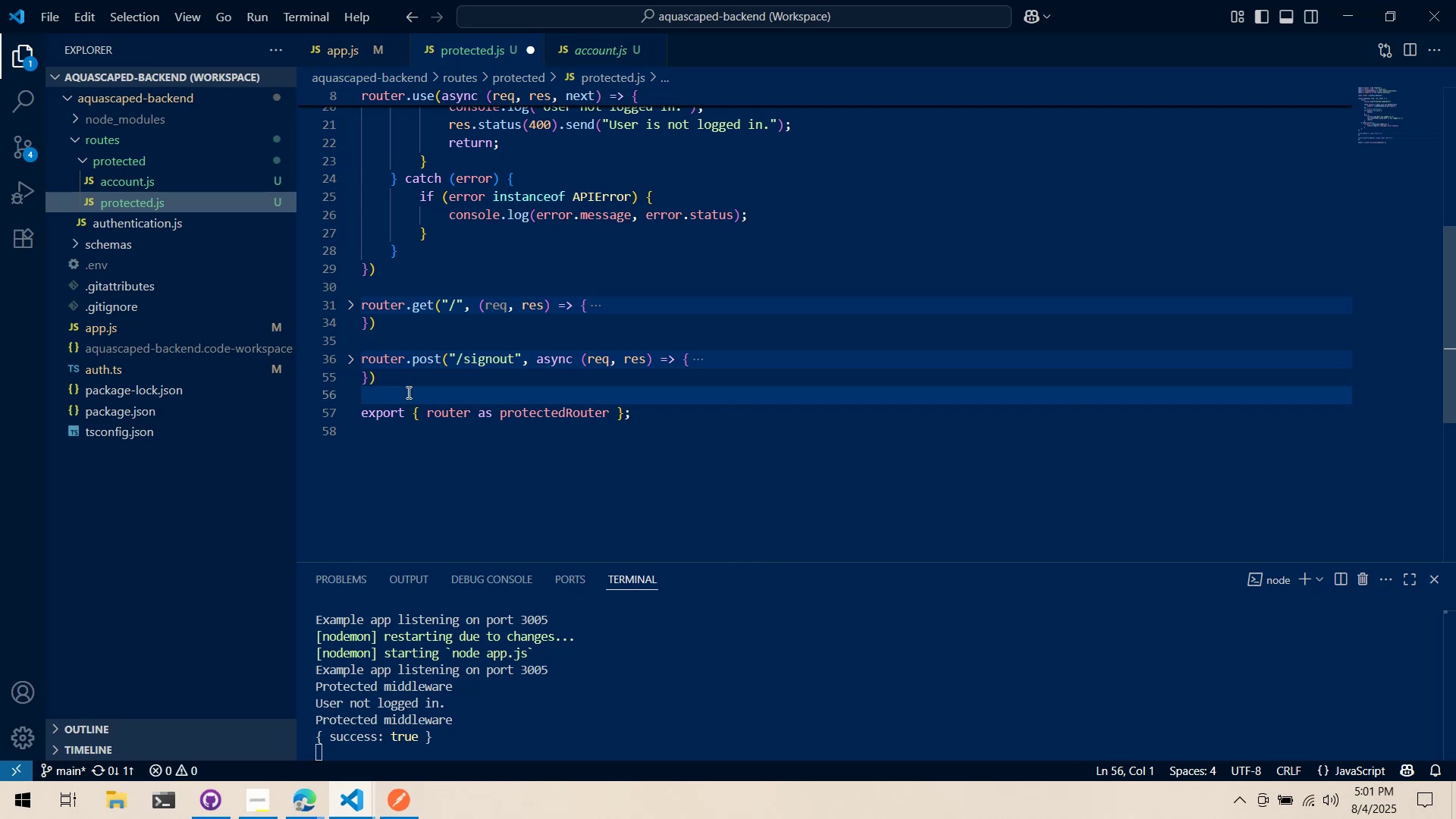 
key(Enter)
 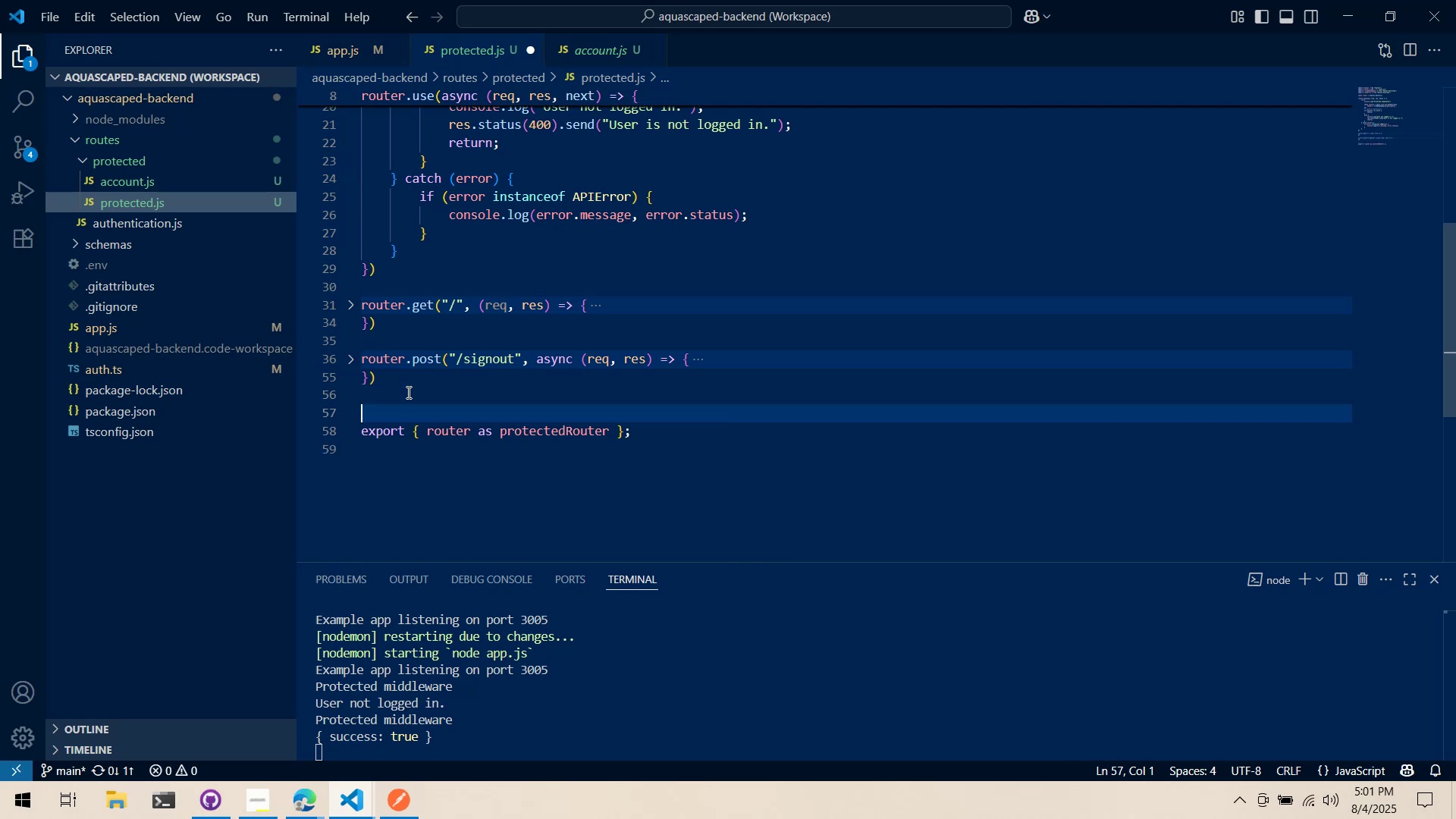 
key(Enter)
 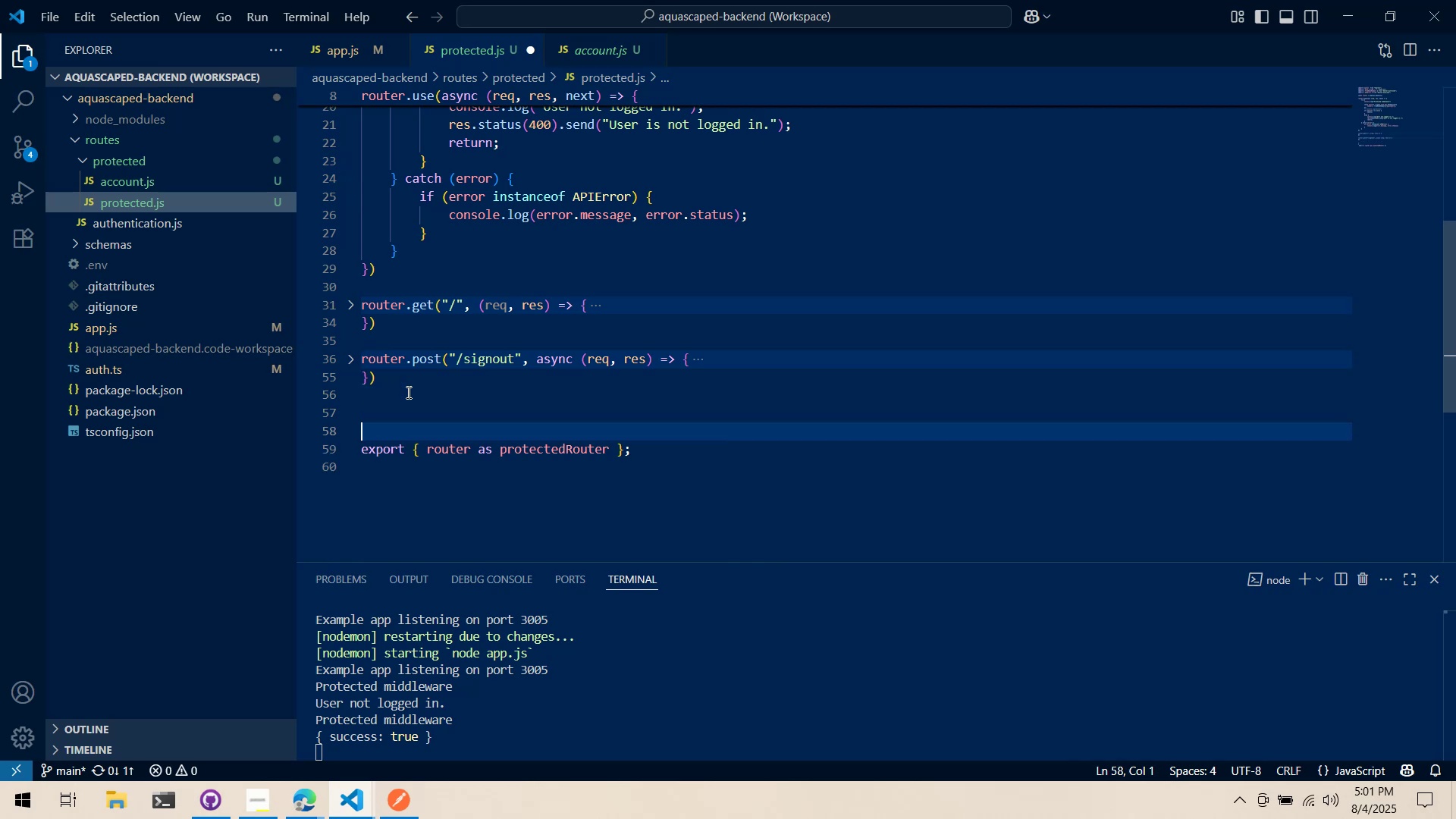 
key(ArrowUp)
 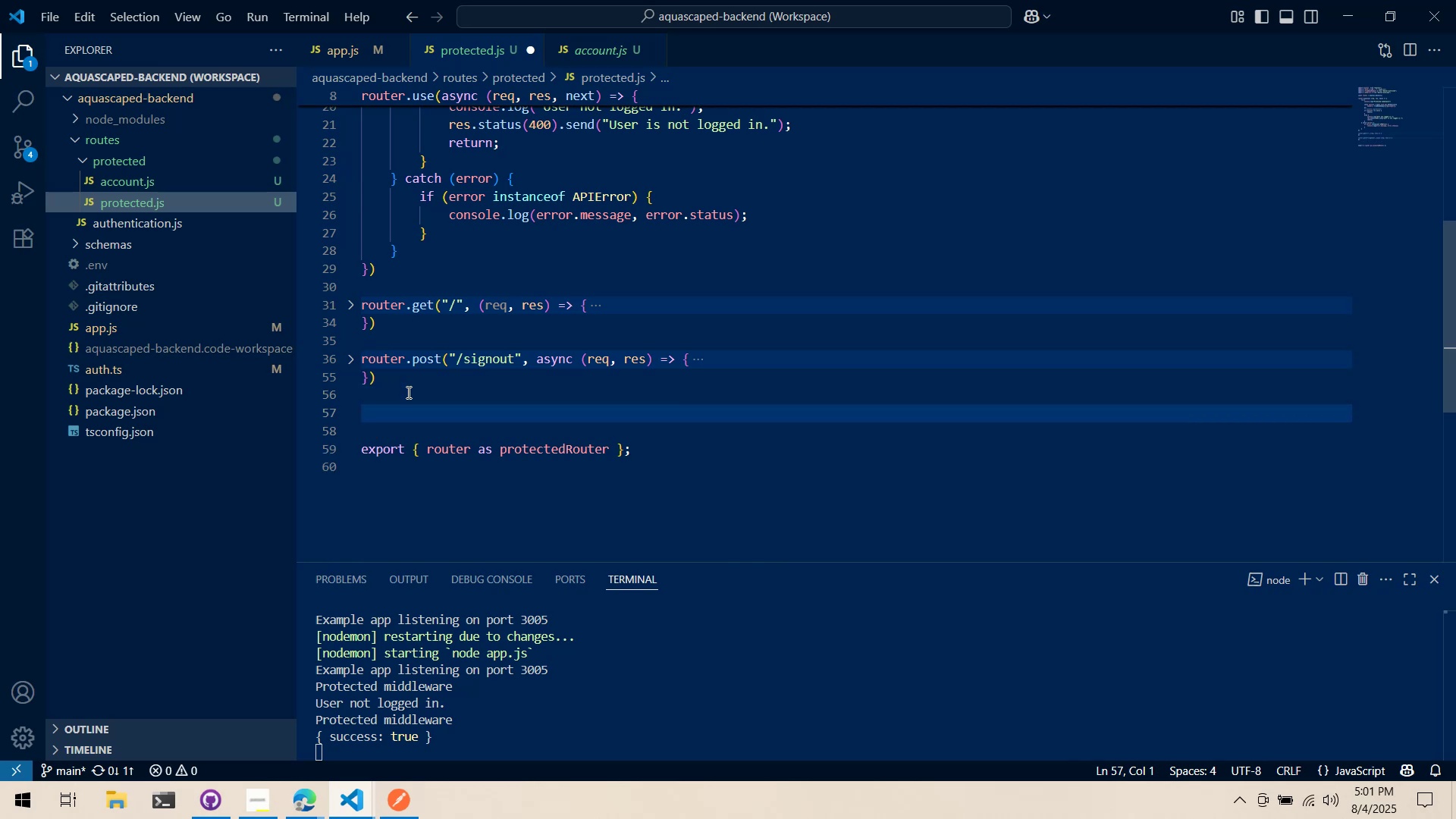 
type(router )
key(Backspace)
type(.post()
 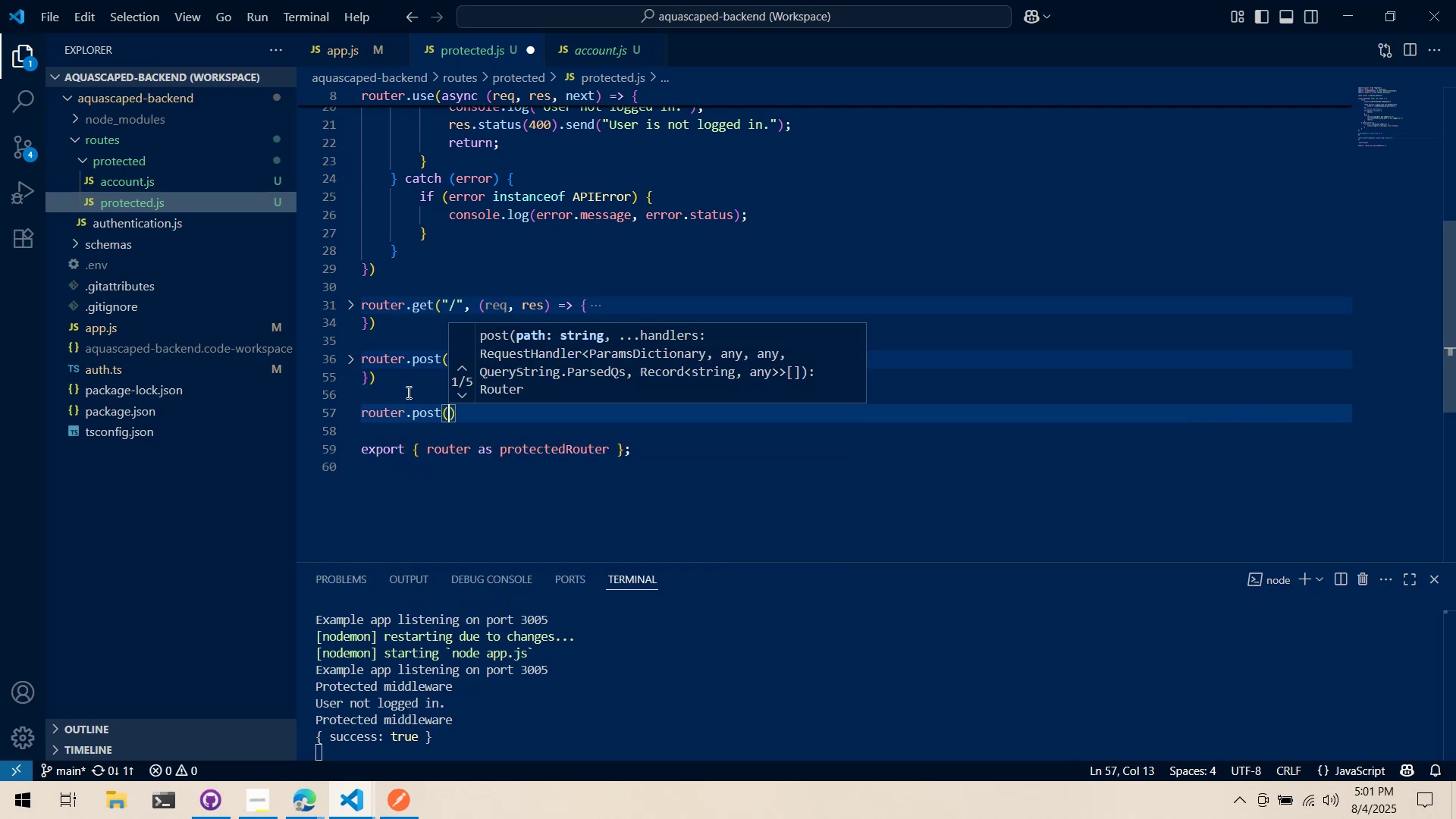 
key(Control+Backspace)
 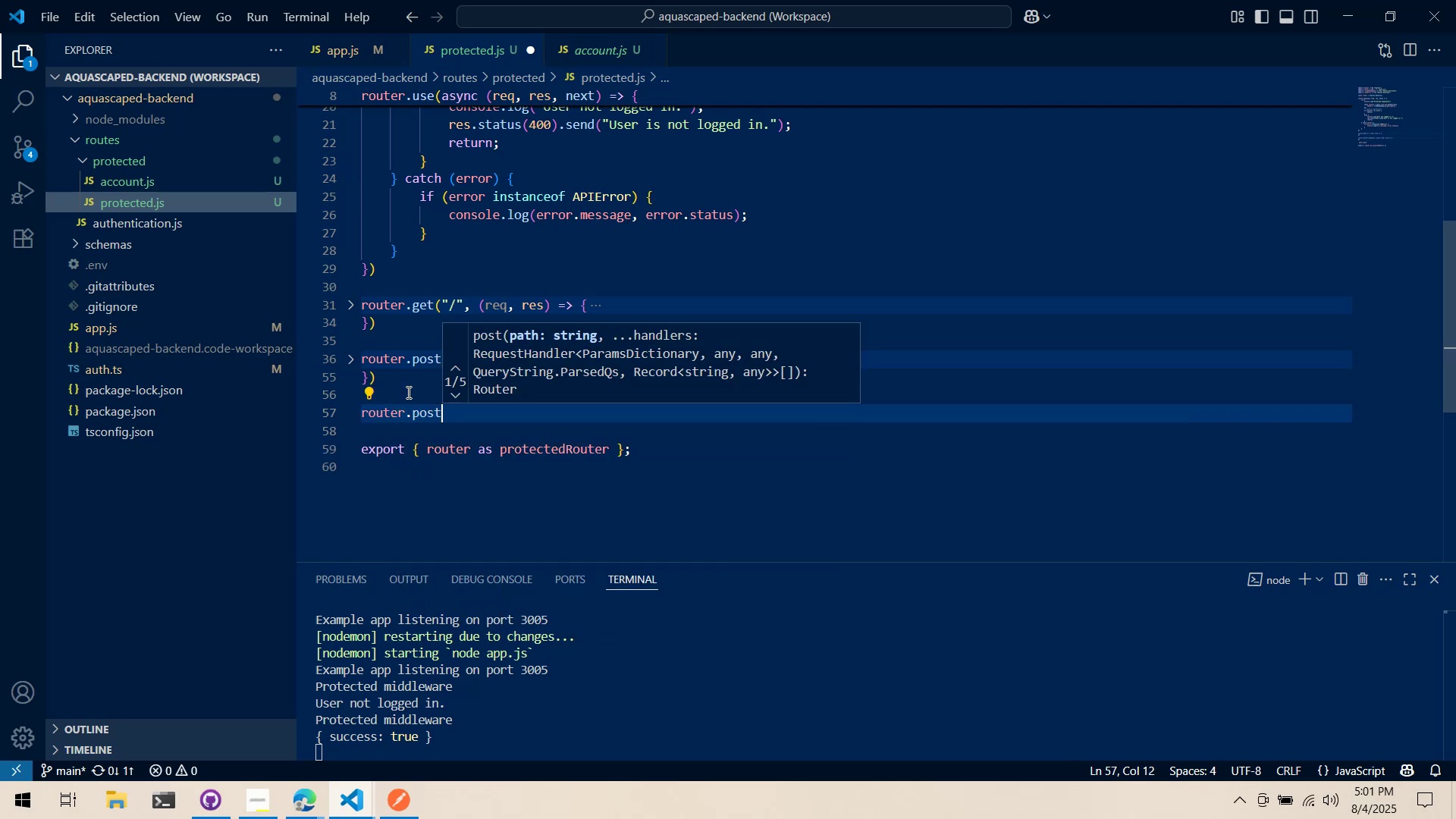 
key(Control+Backspace)
 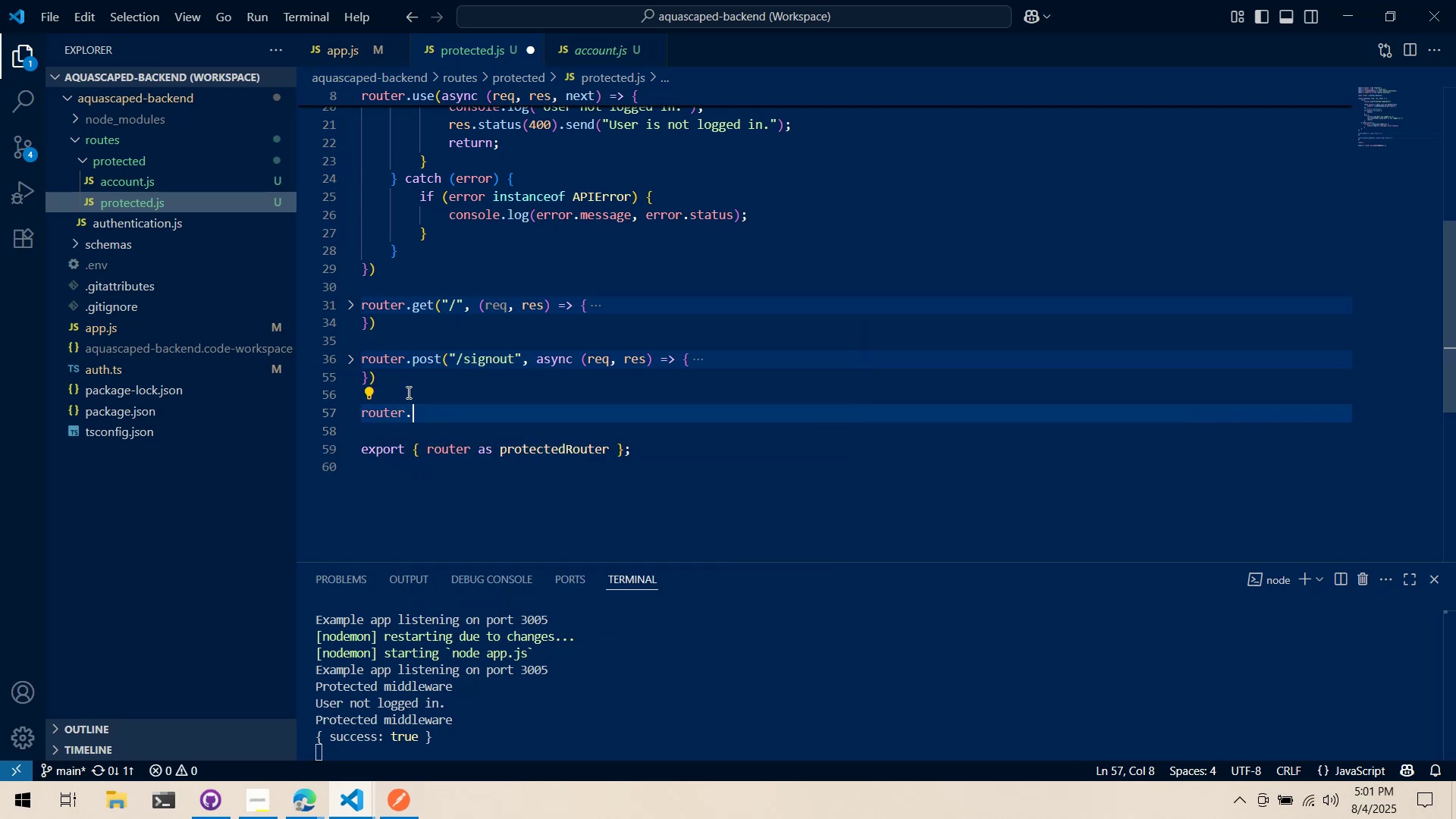 
type(get(")
 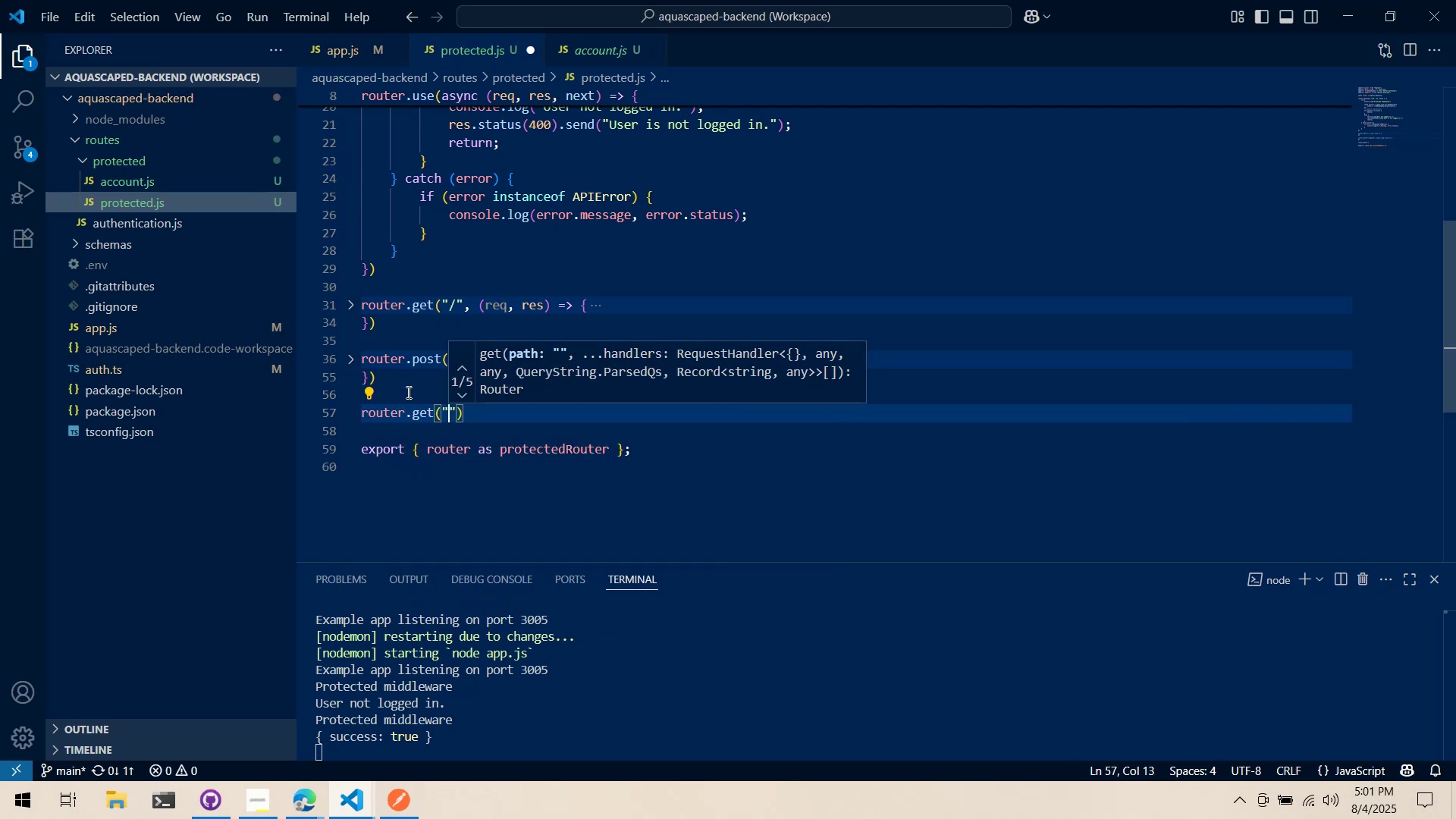 
wait(57.96)
 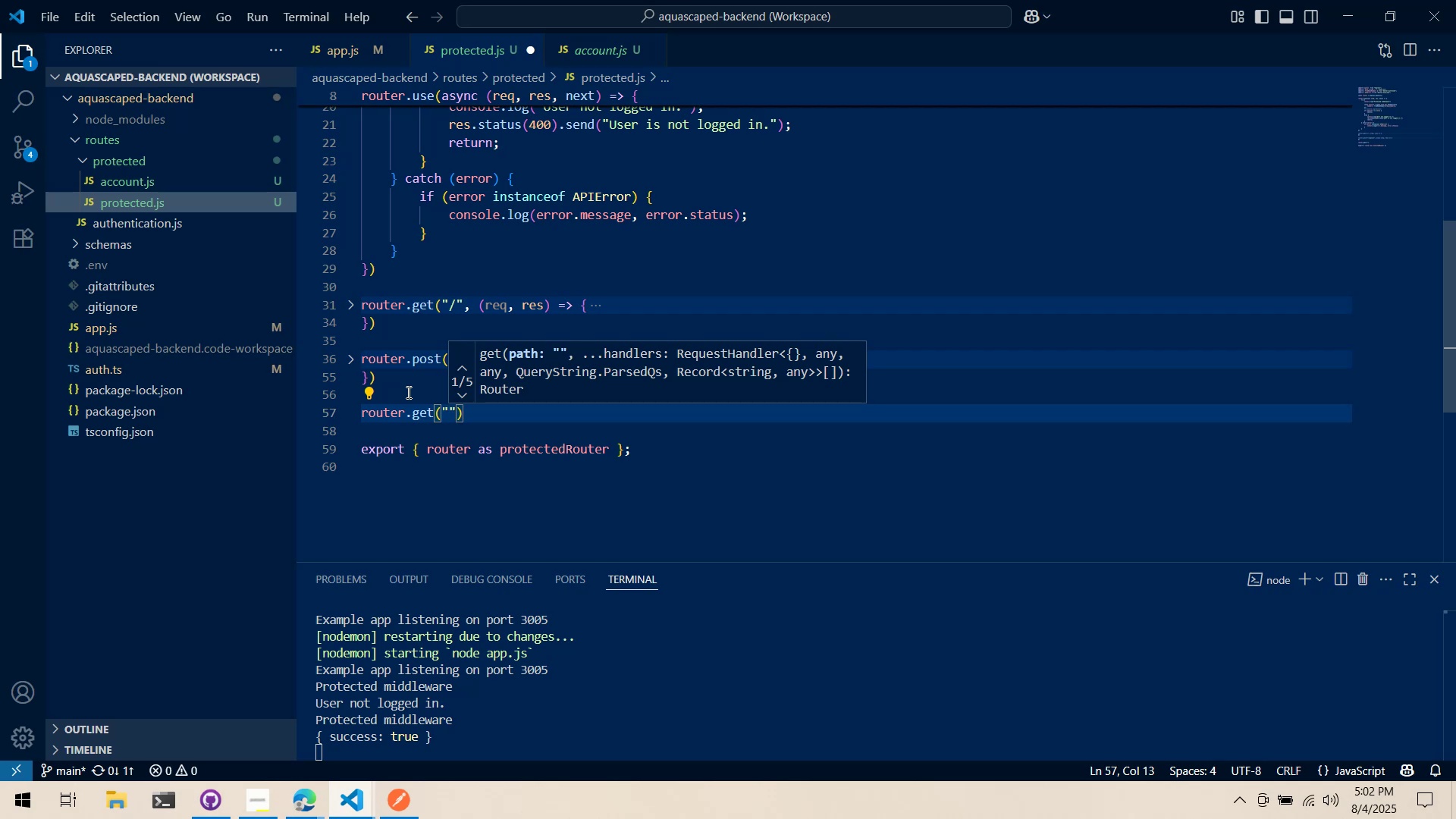 
double_click([463, 415])
 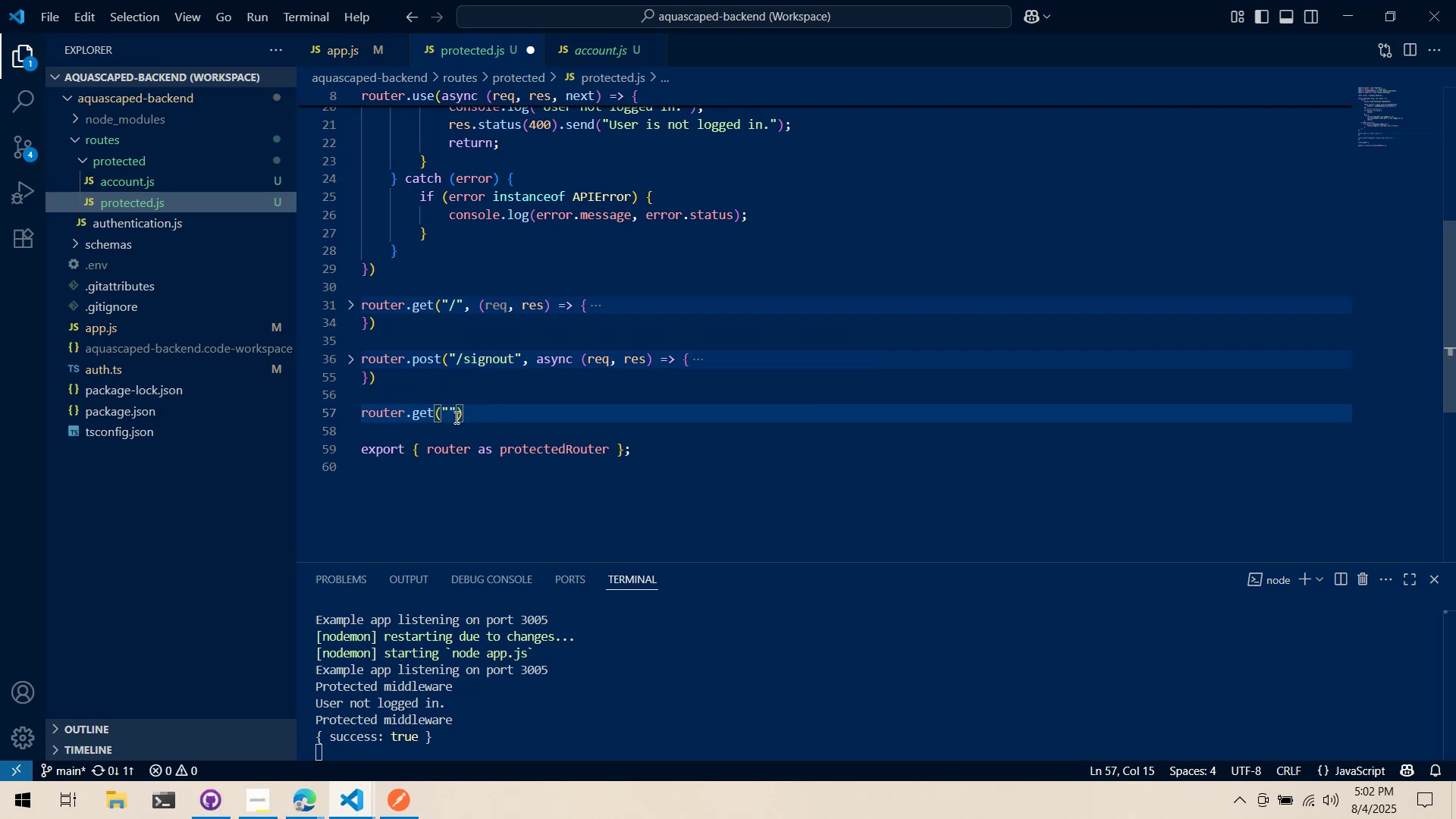 
triple_click([455, 417])
 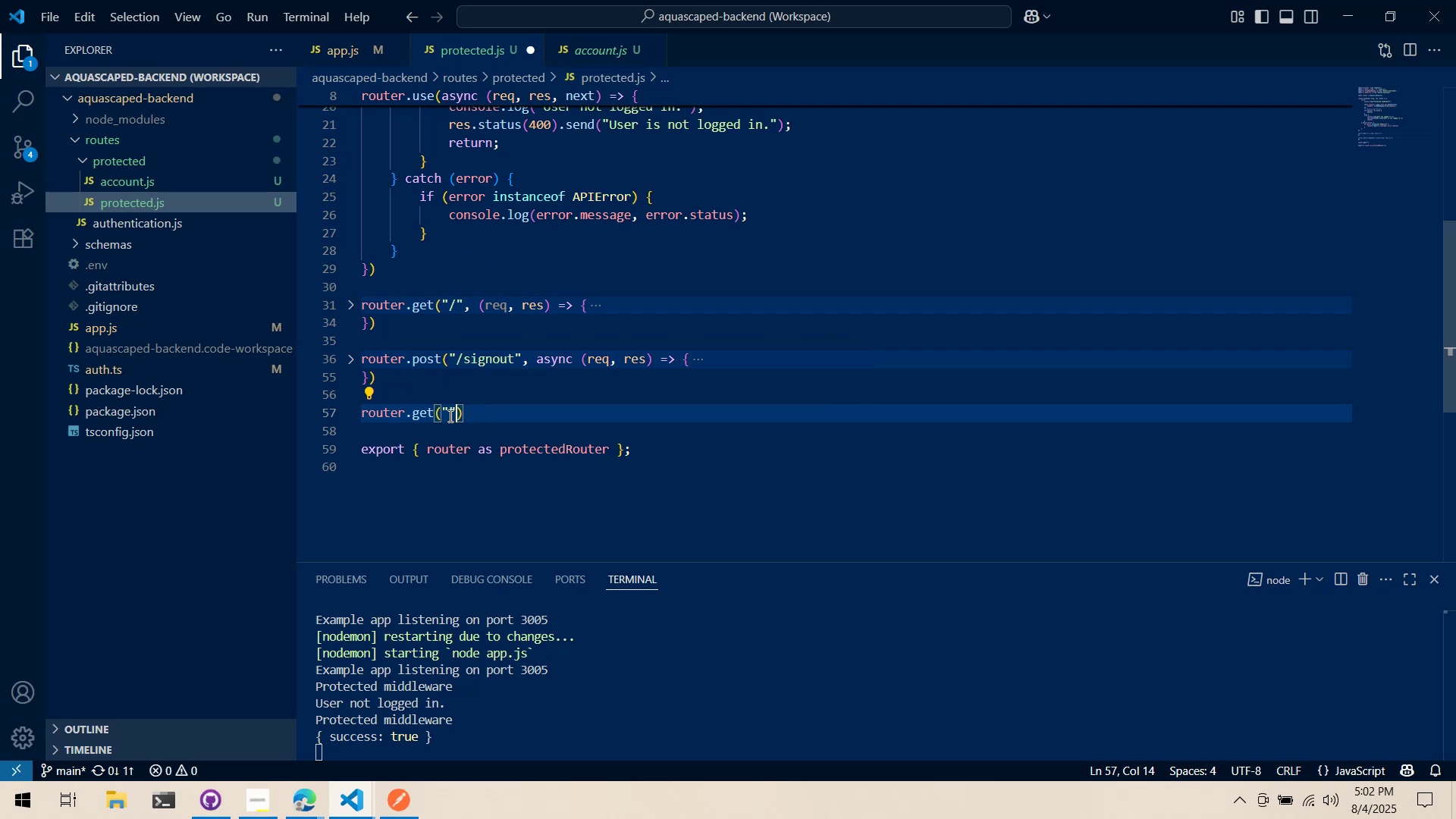 
triple_click([444, 416])
 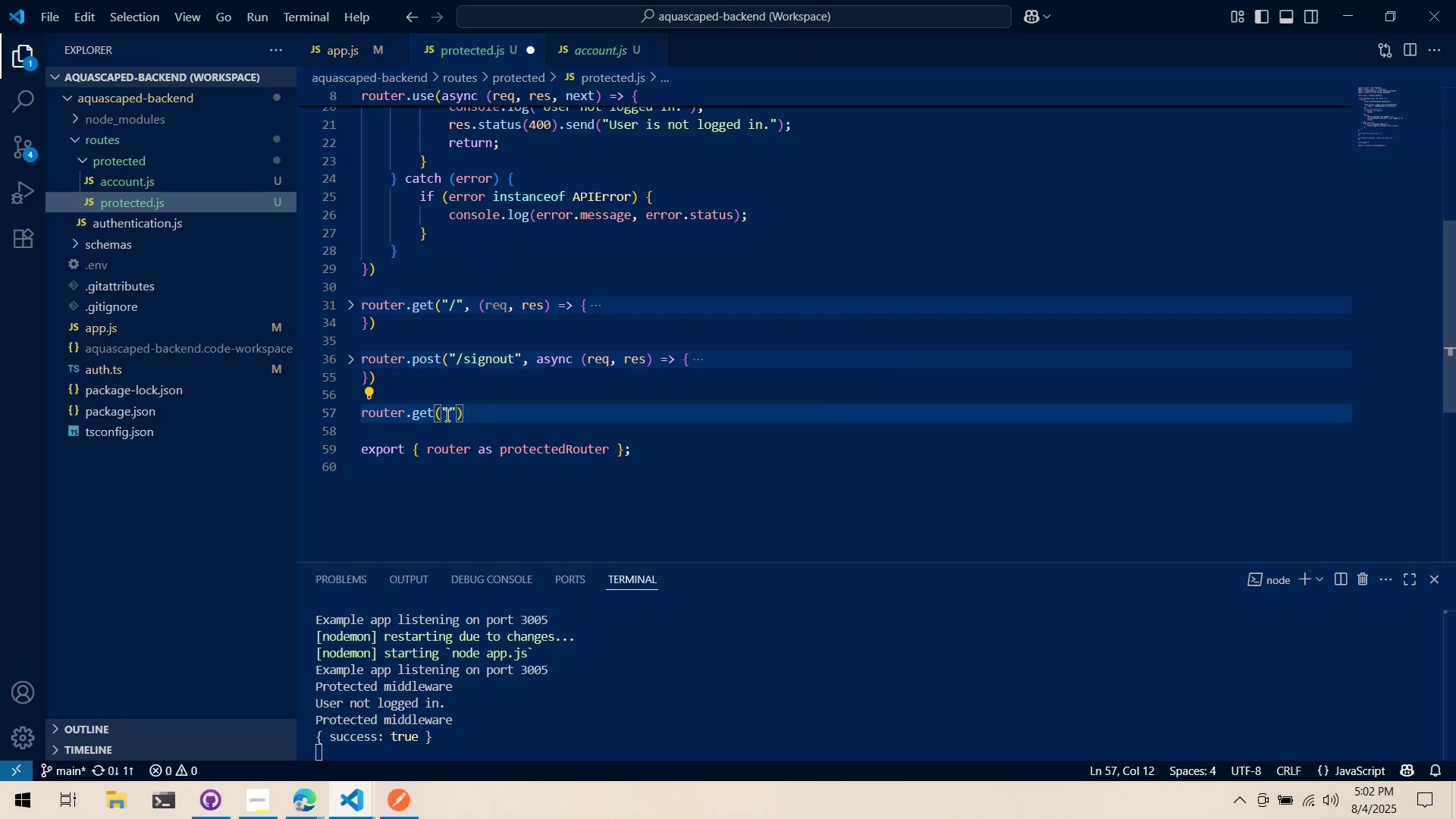 
left_click([452, 413])
 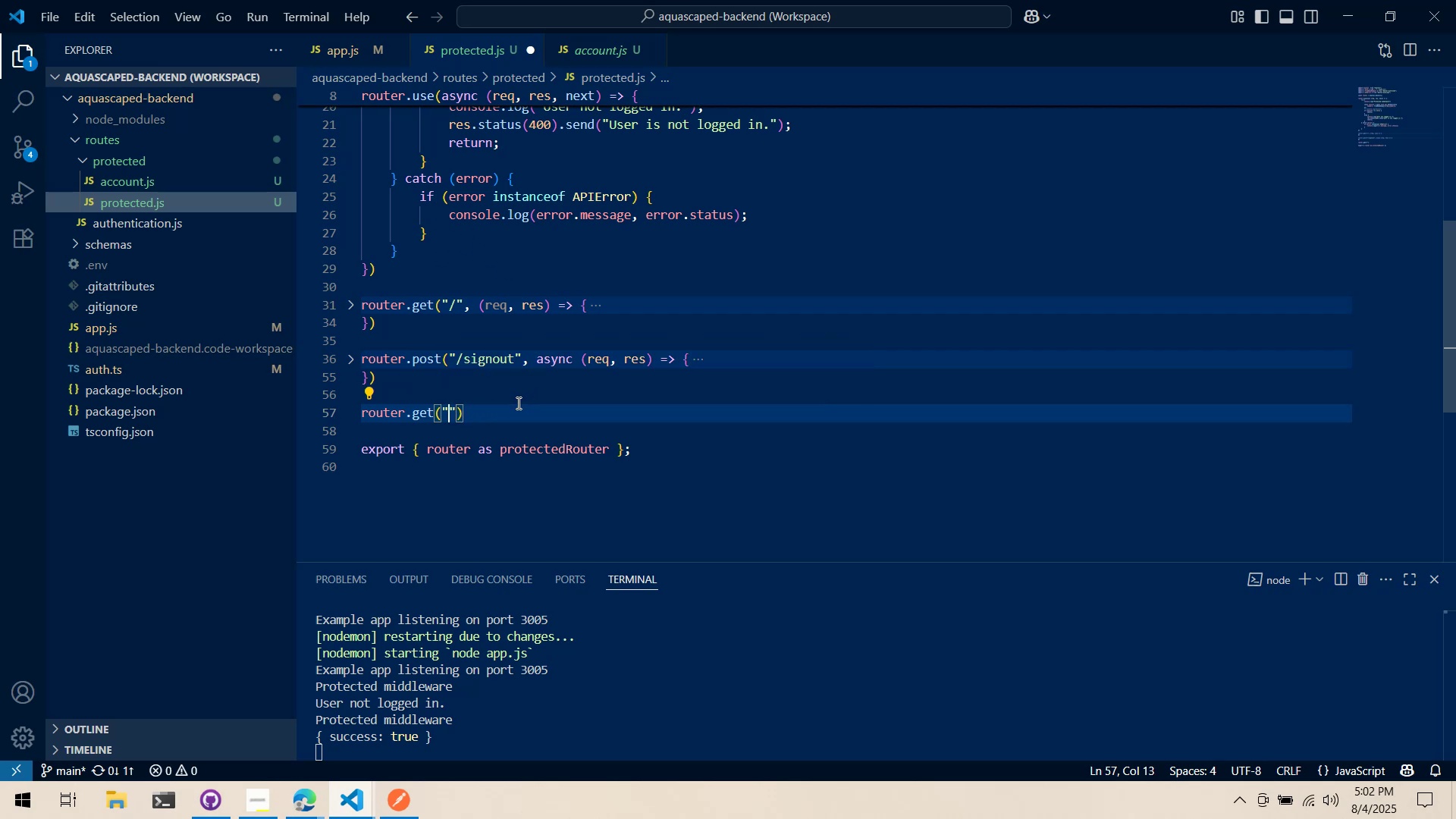 
key(Alt+AltLeft)
 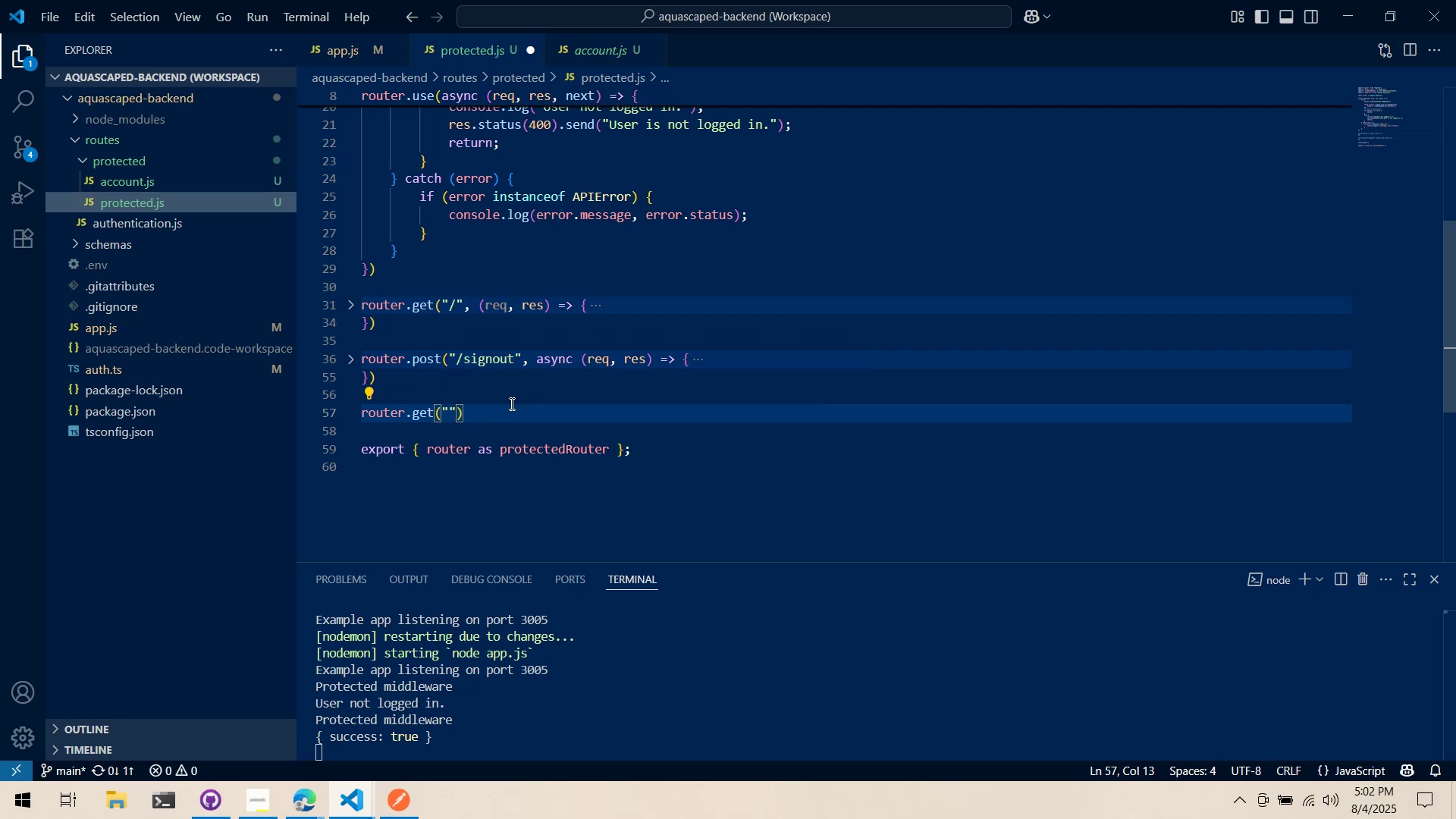 
key(Alt+Tab)
 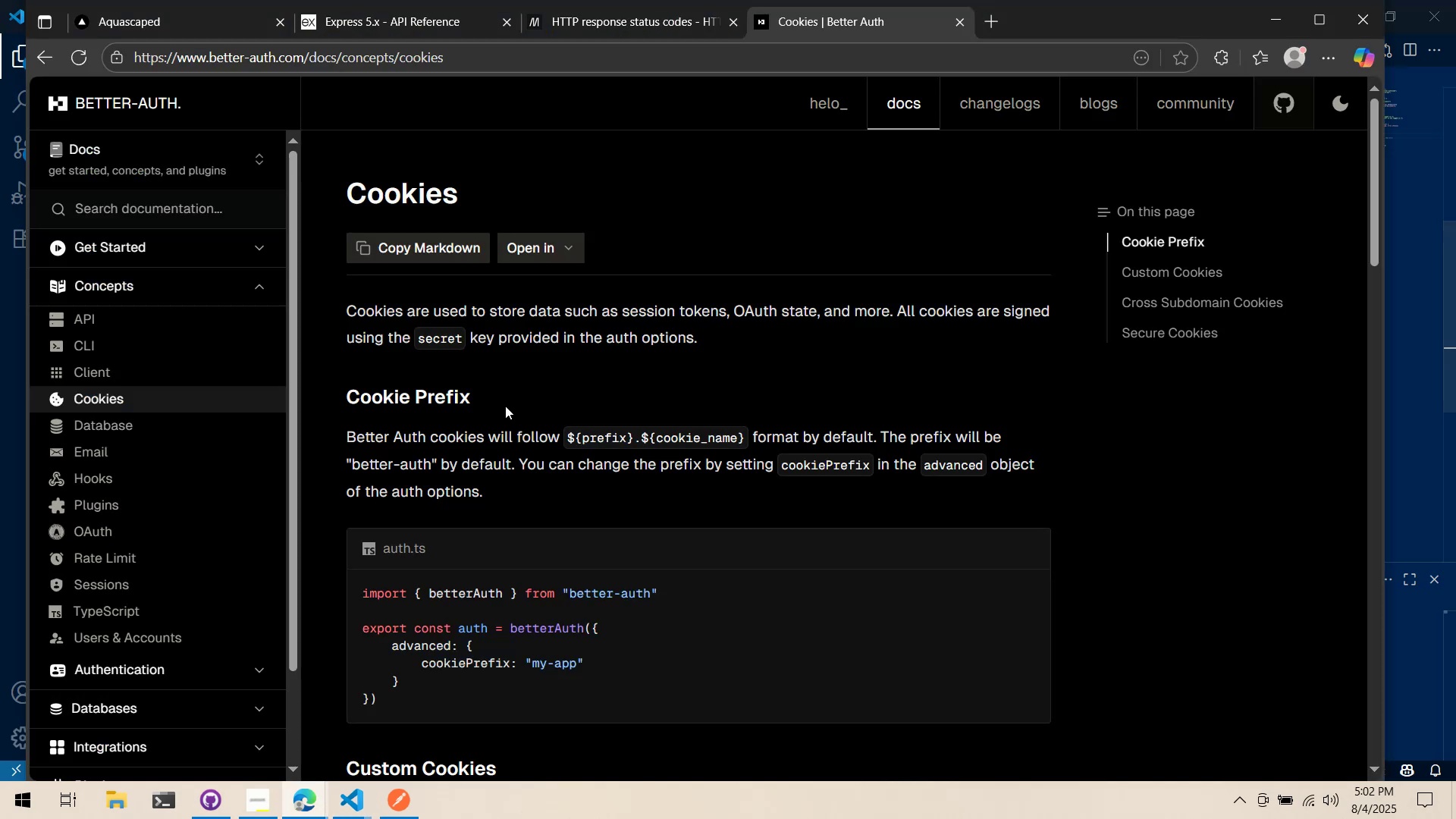 
key(Alt+AltLeft)
 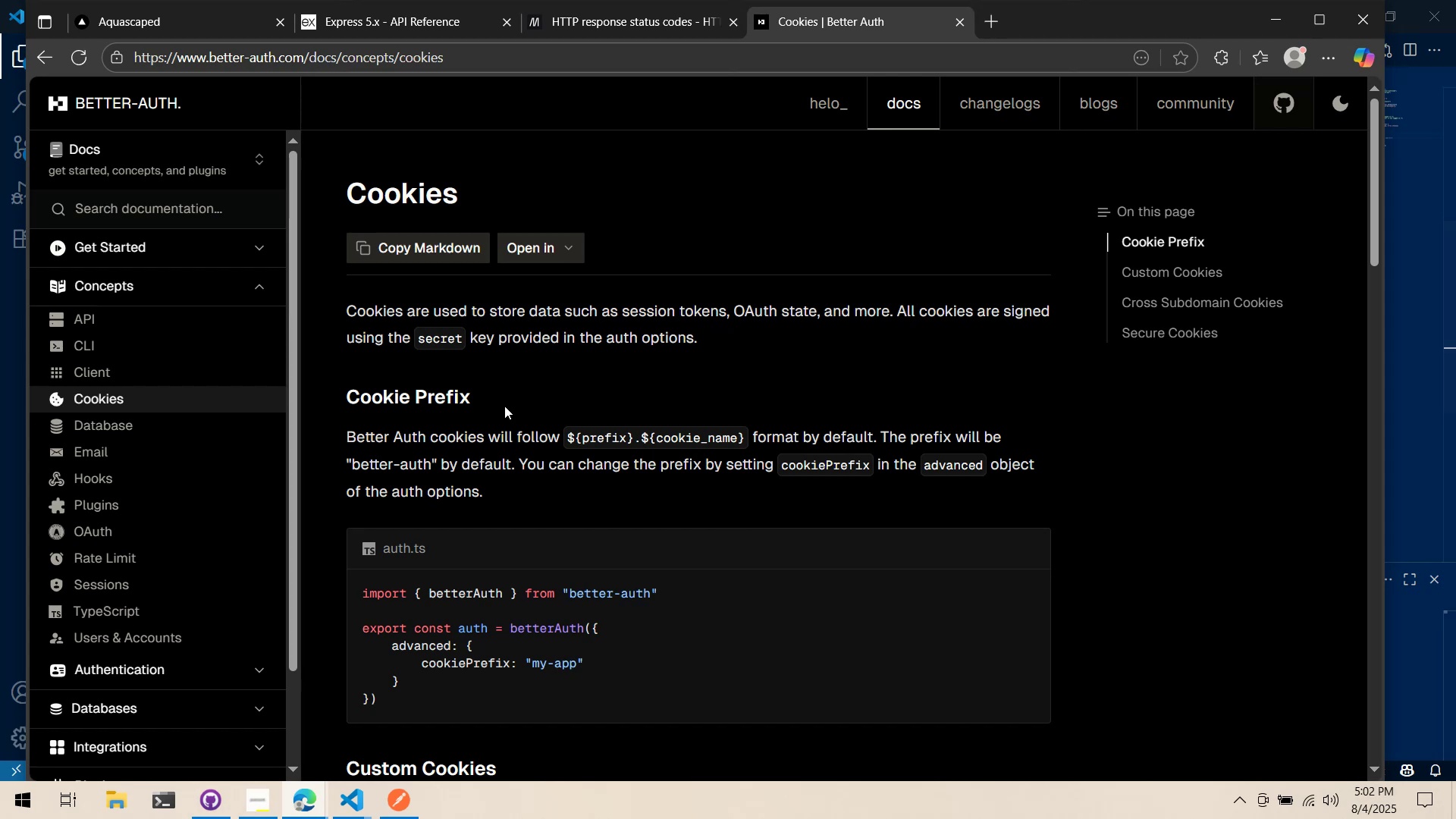 
key(Alt+Tab)
 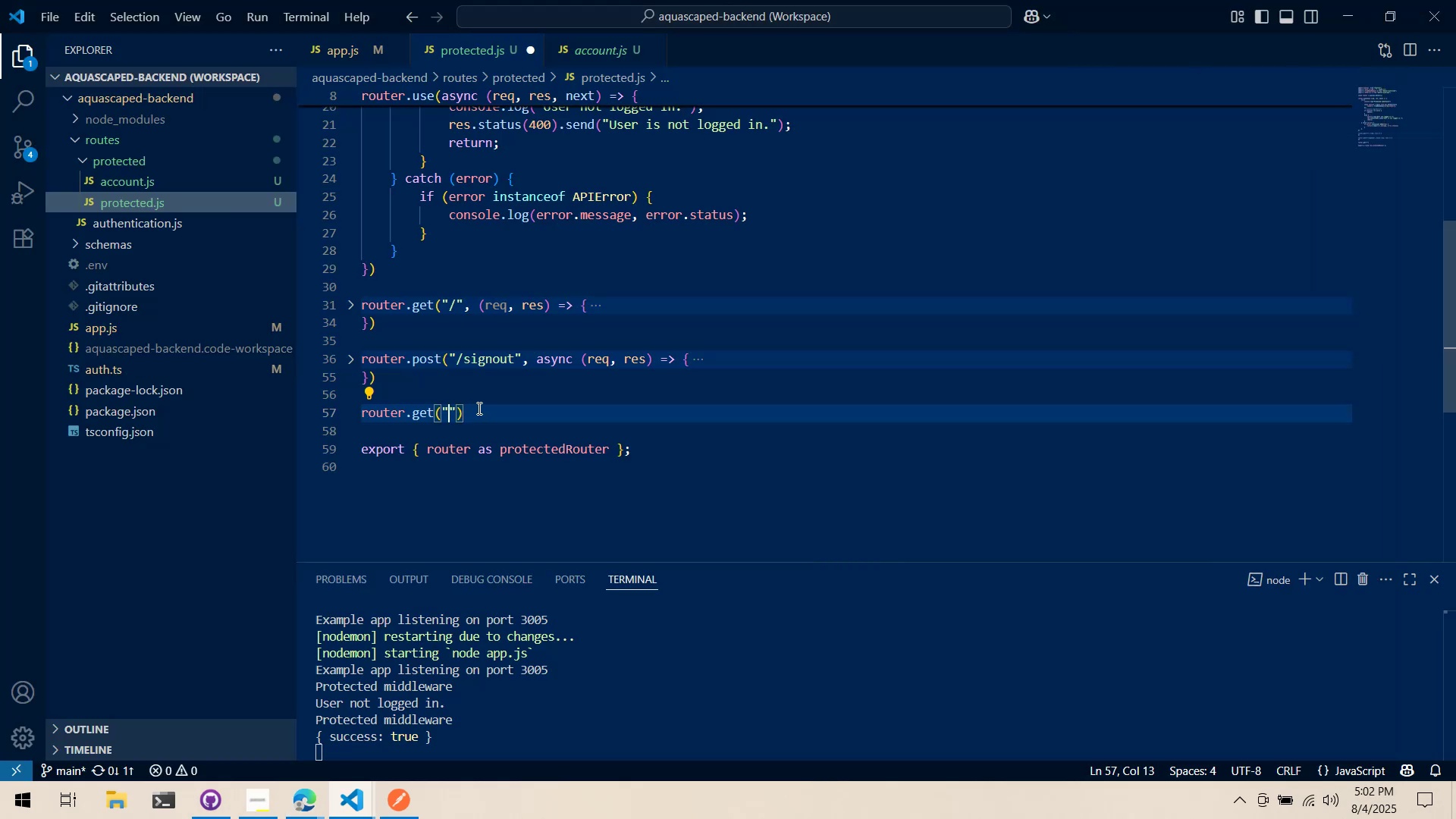 
type(/tanks)
 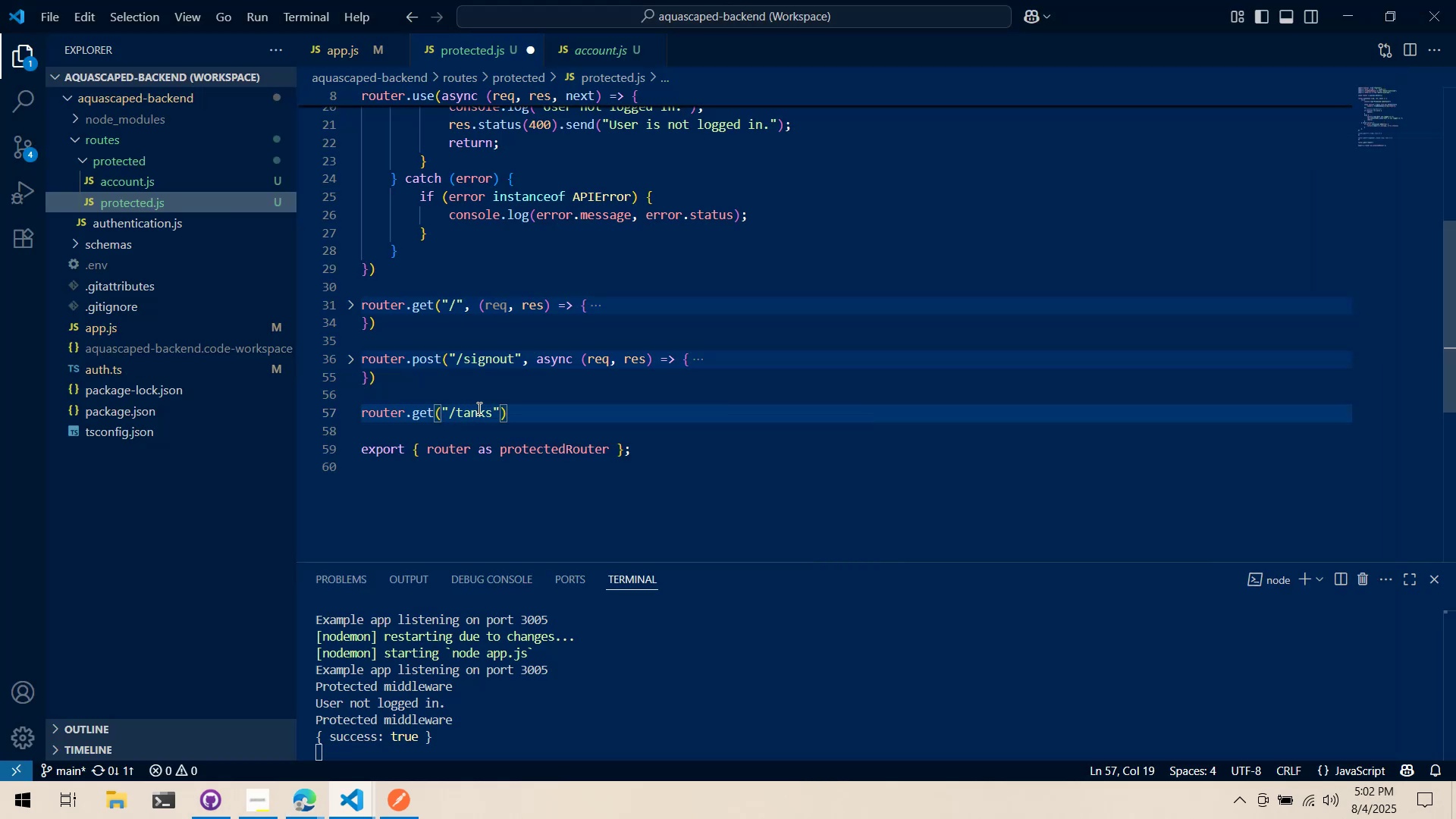 
key(Control+ControlLeft)
 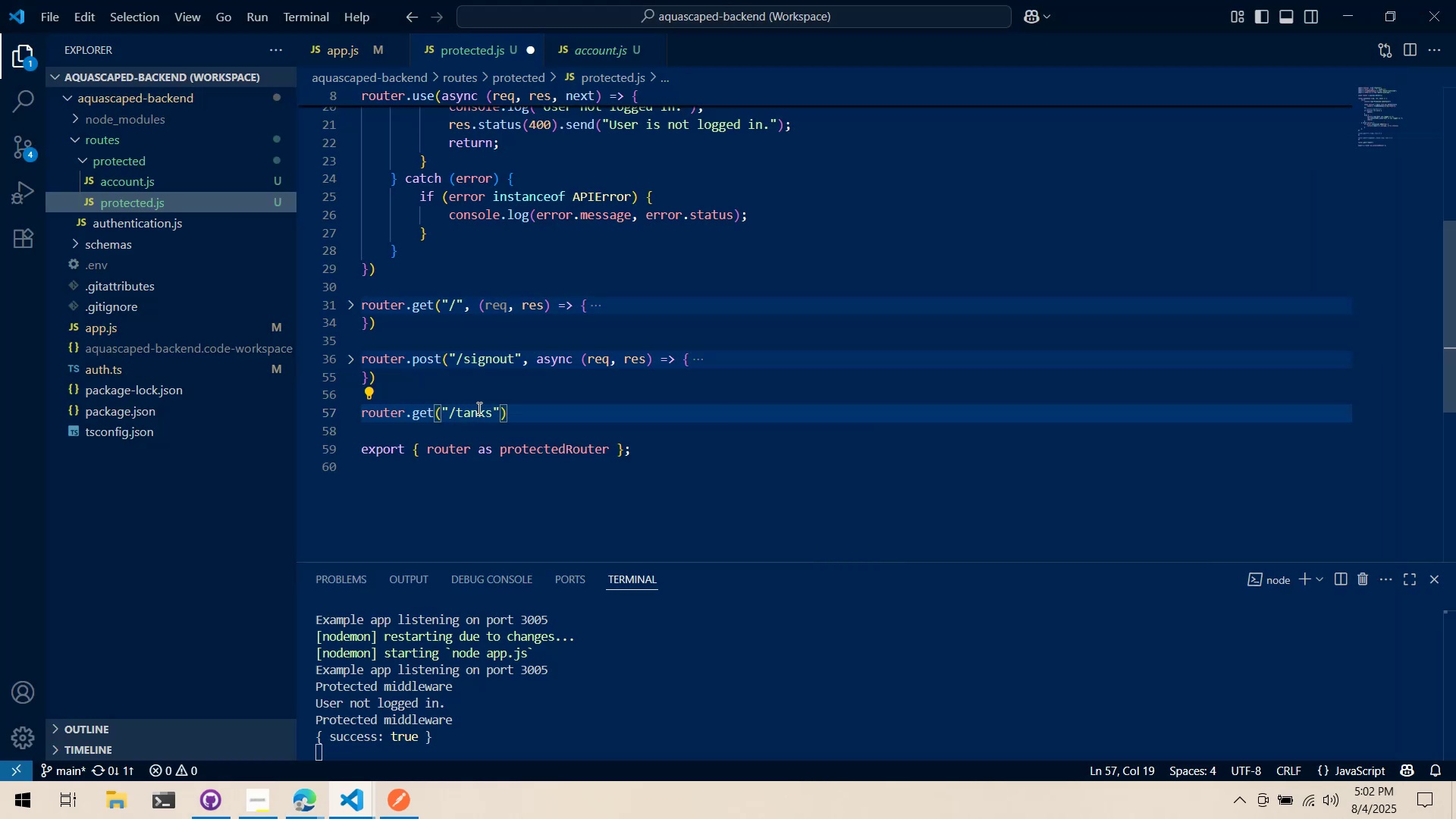 
key(Control+S)
 